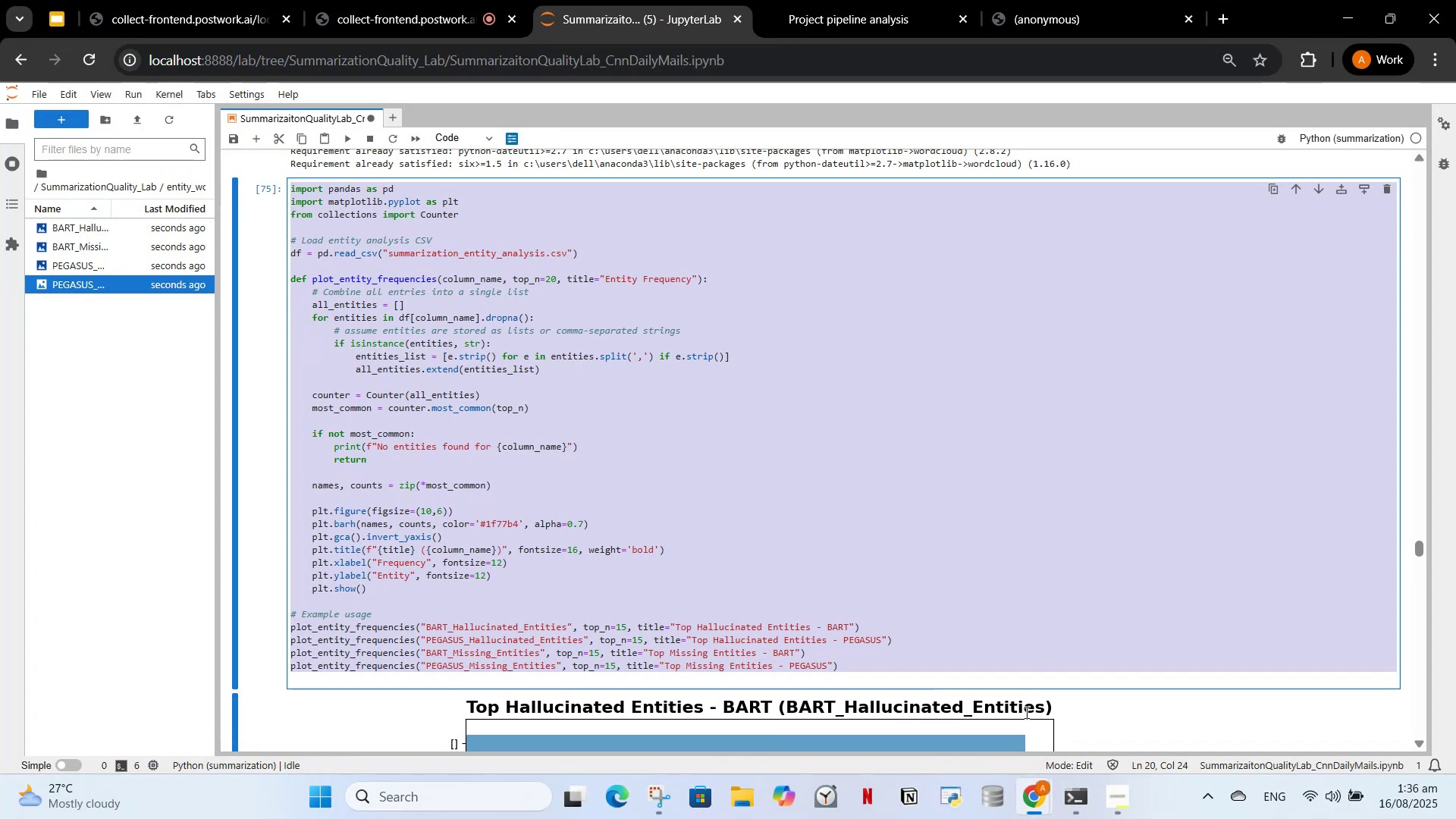 
wait(6.9)
 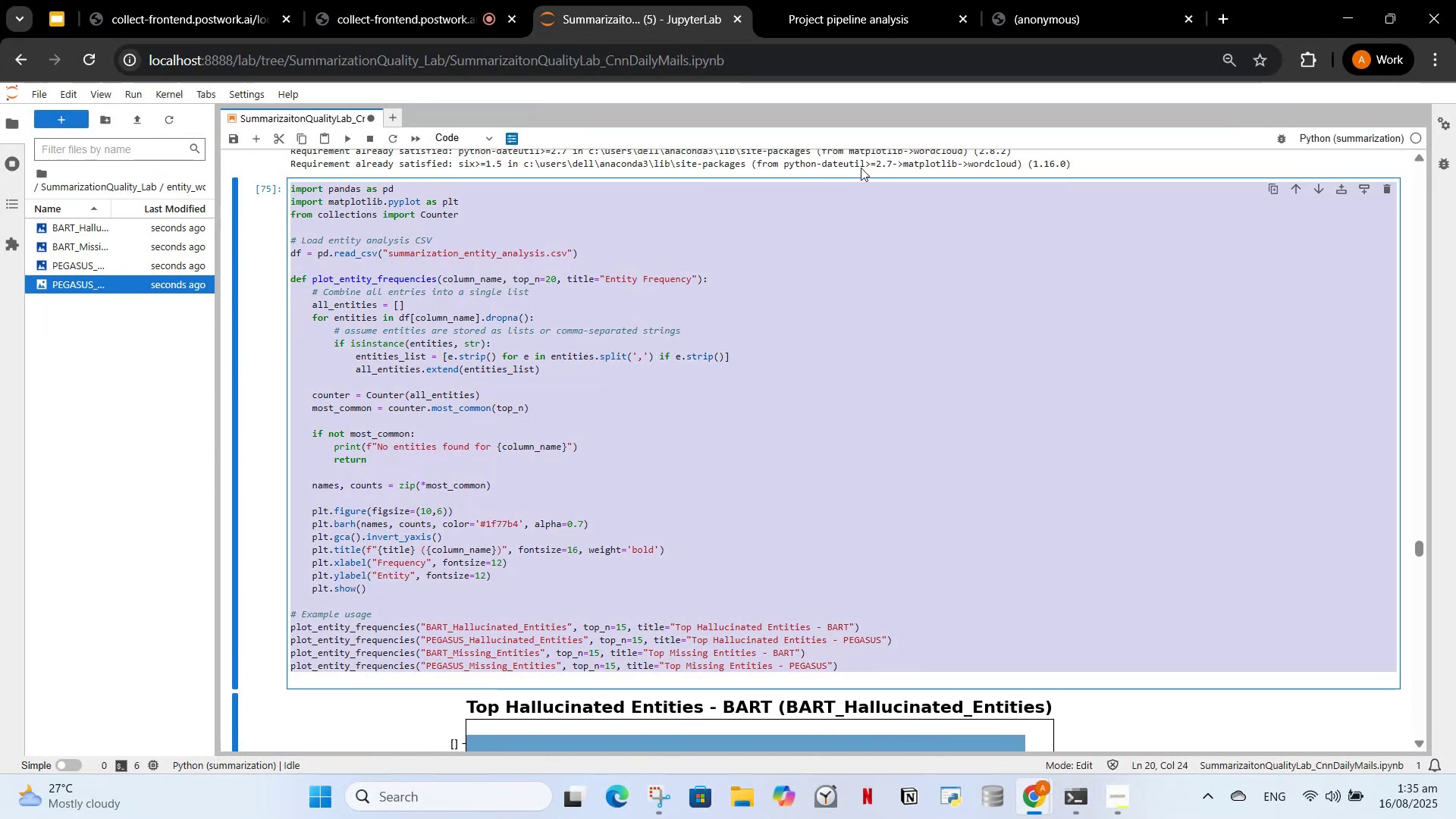 
left_click([644, 801])
 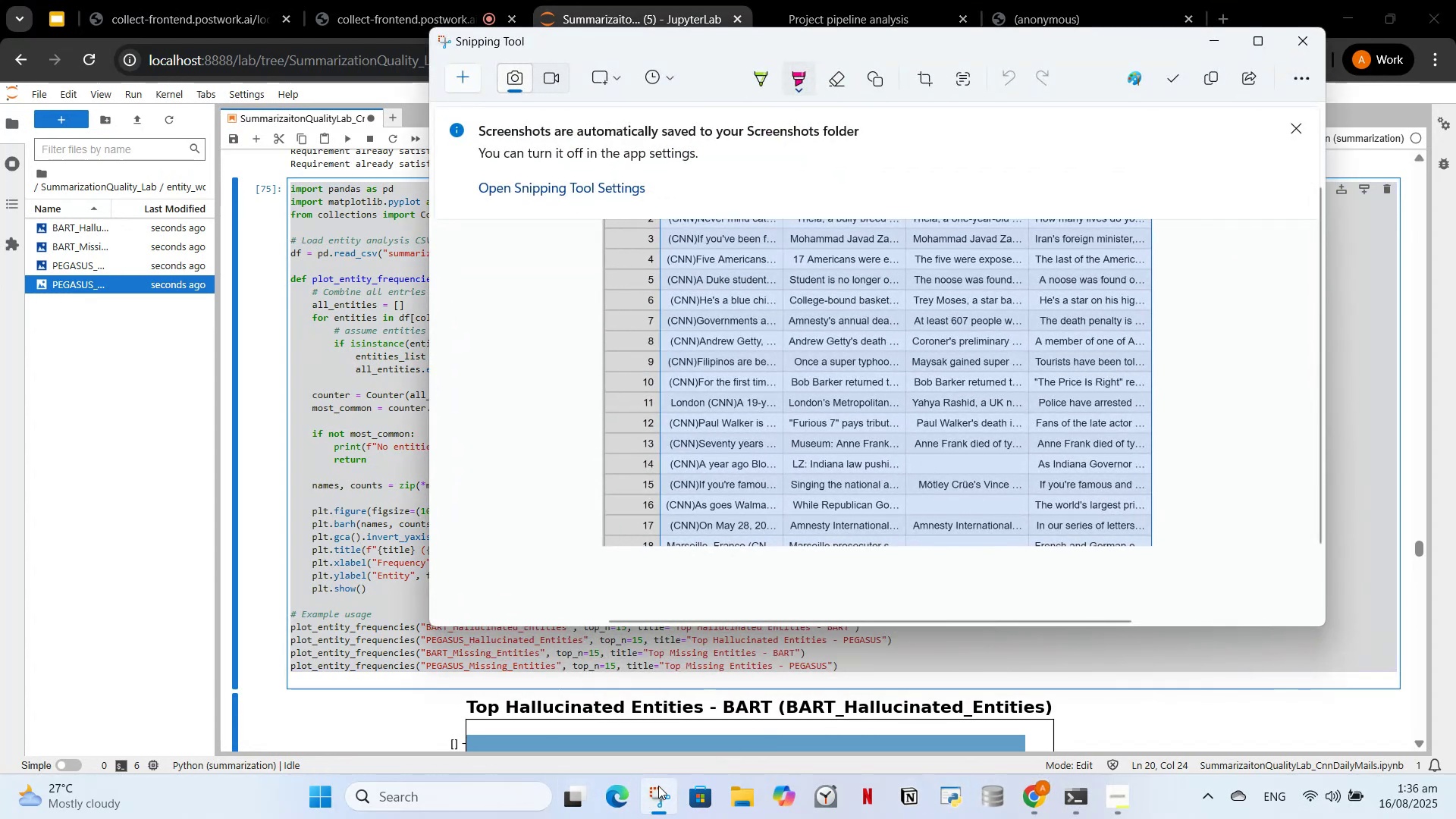 
left_click([649, 799])
 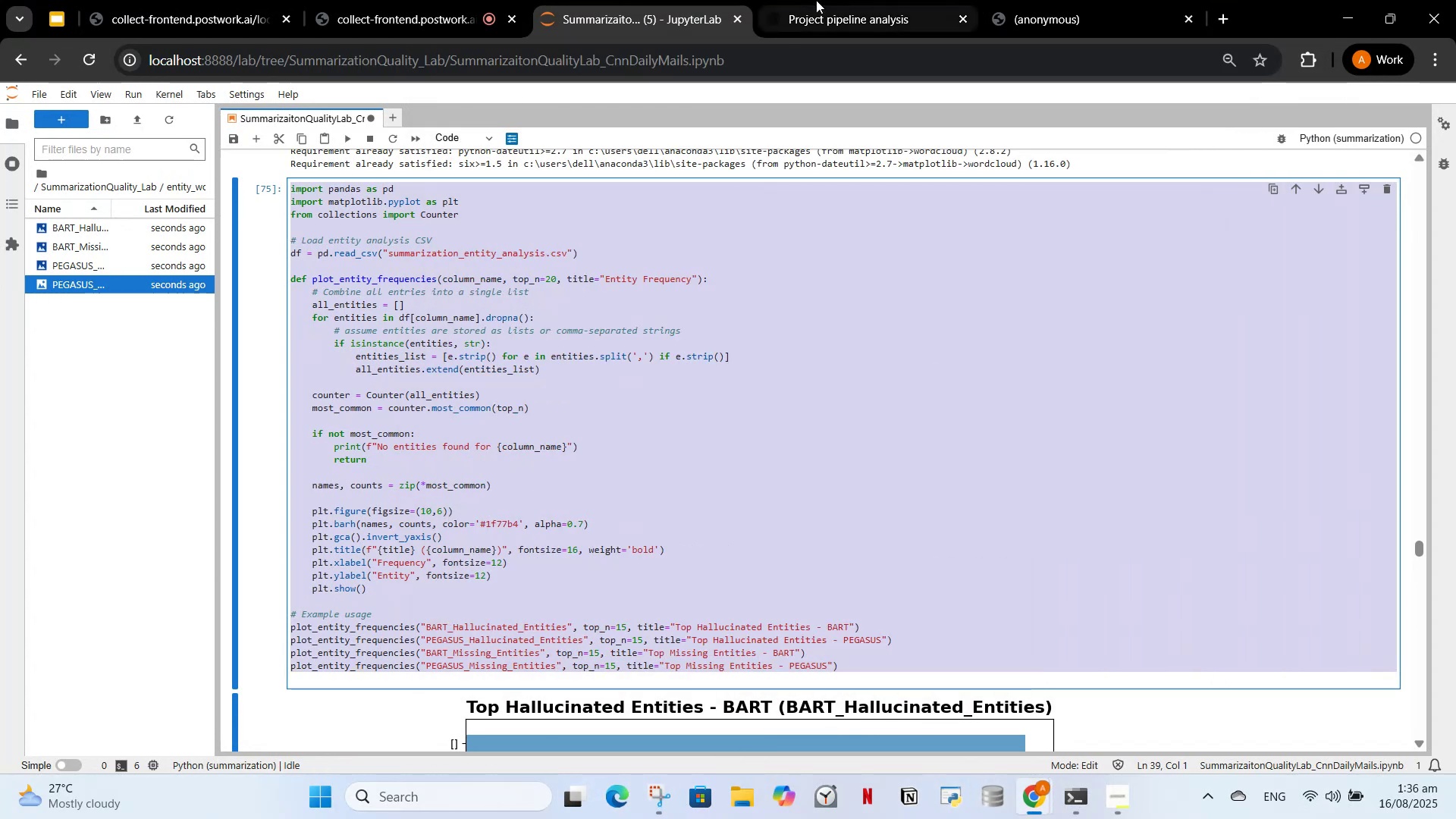 
left_click([826, 0])
 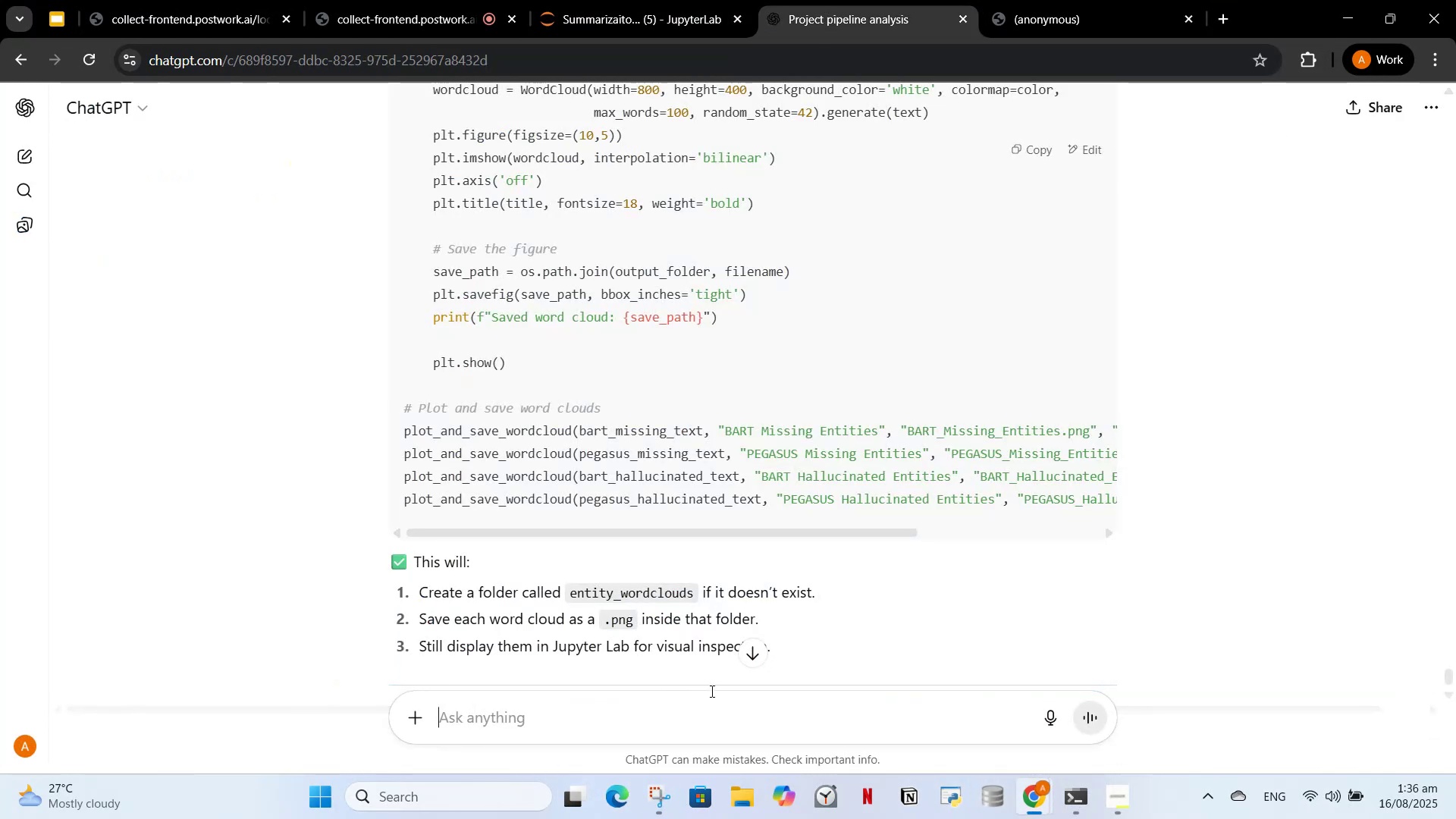 
key(Control+V)
 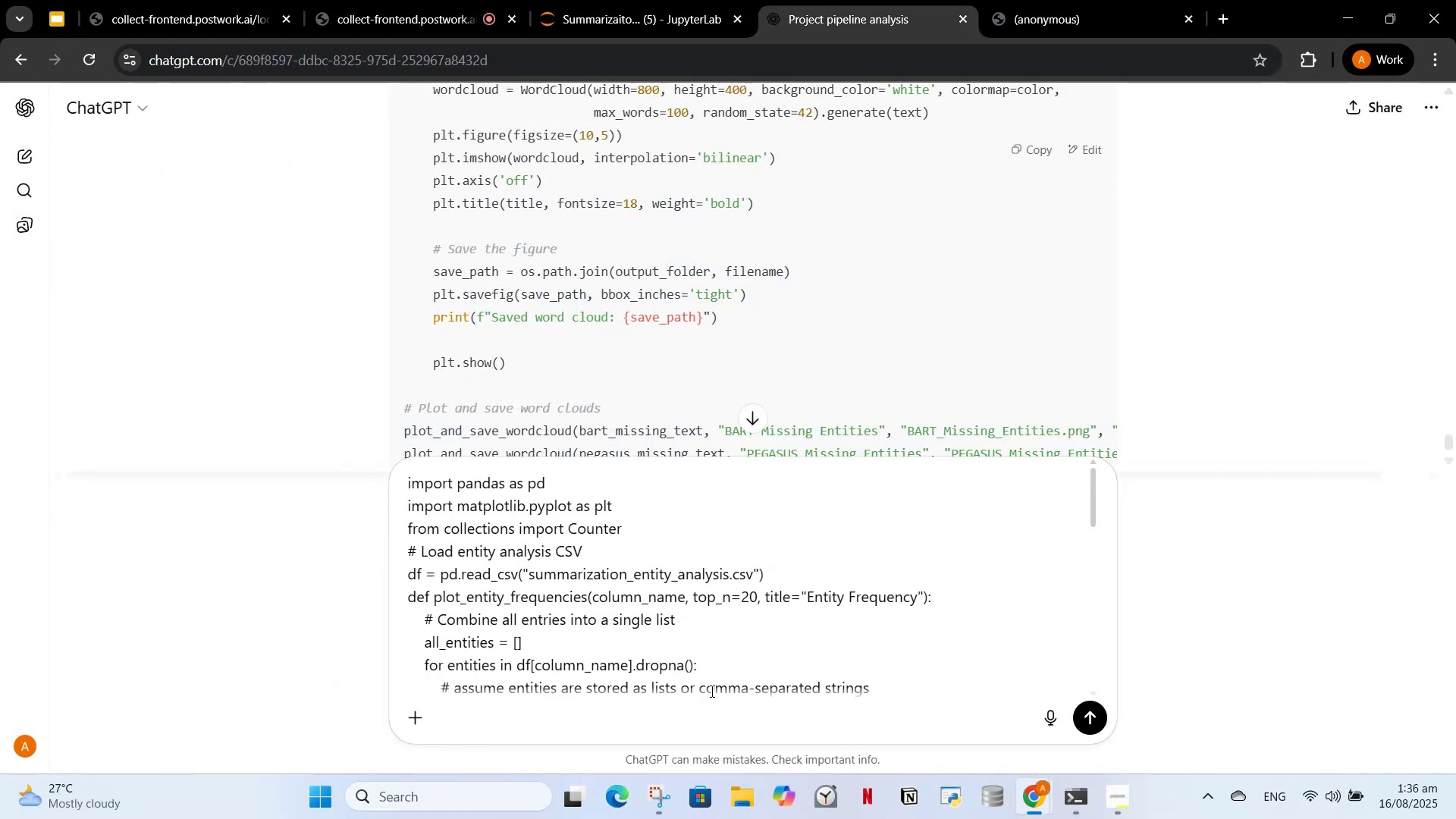 
key(Control+ControlLeft)
 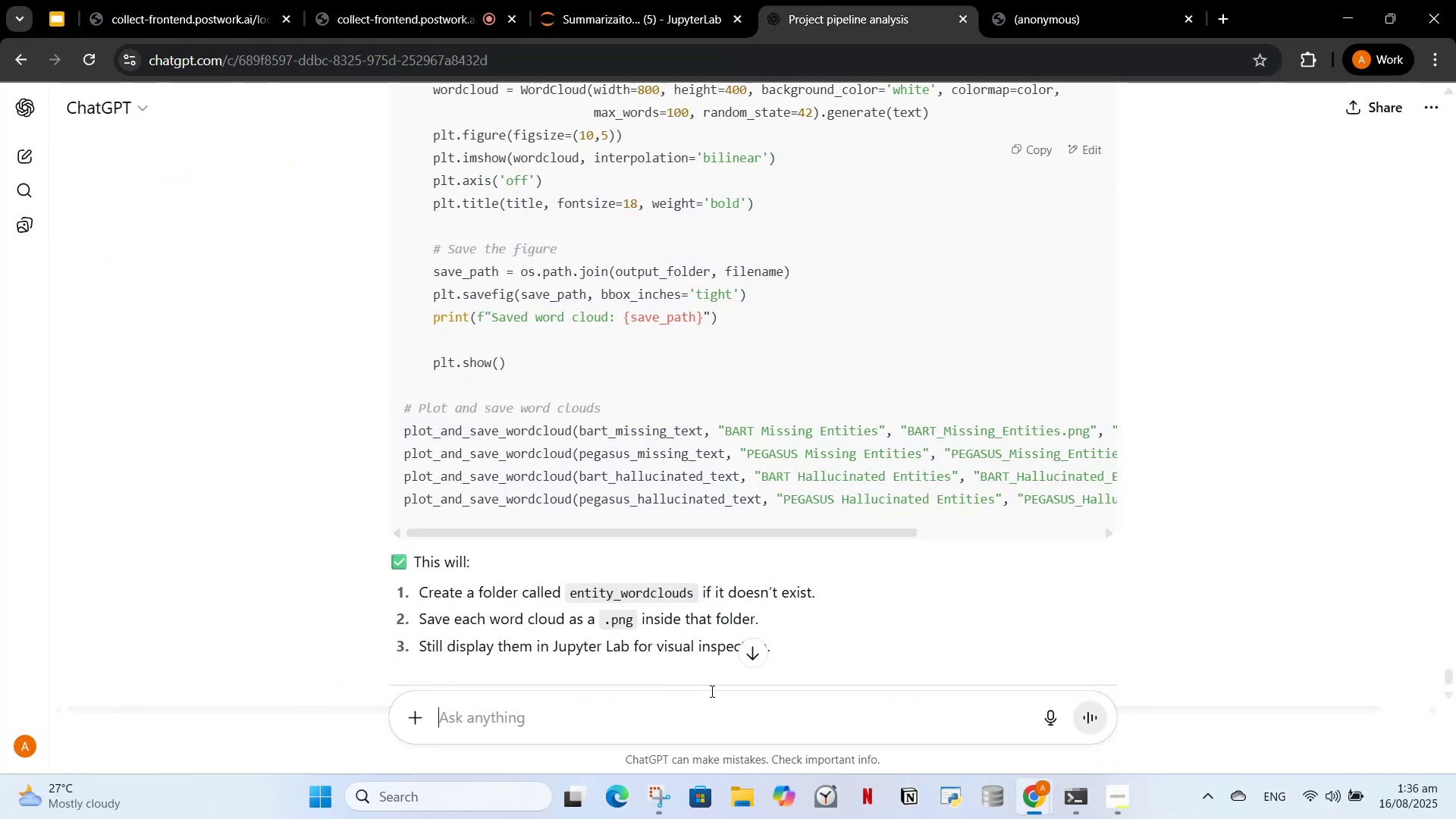 
type(, can save this )
 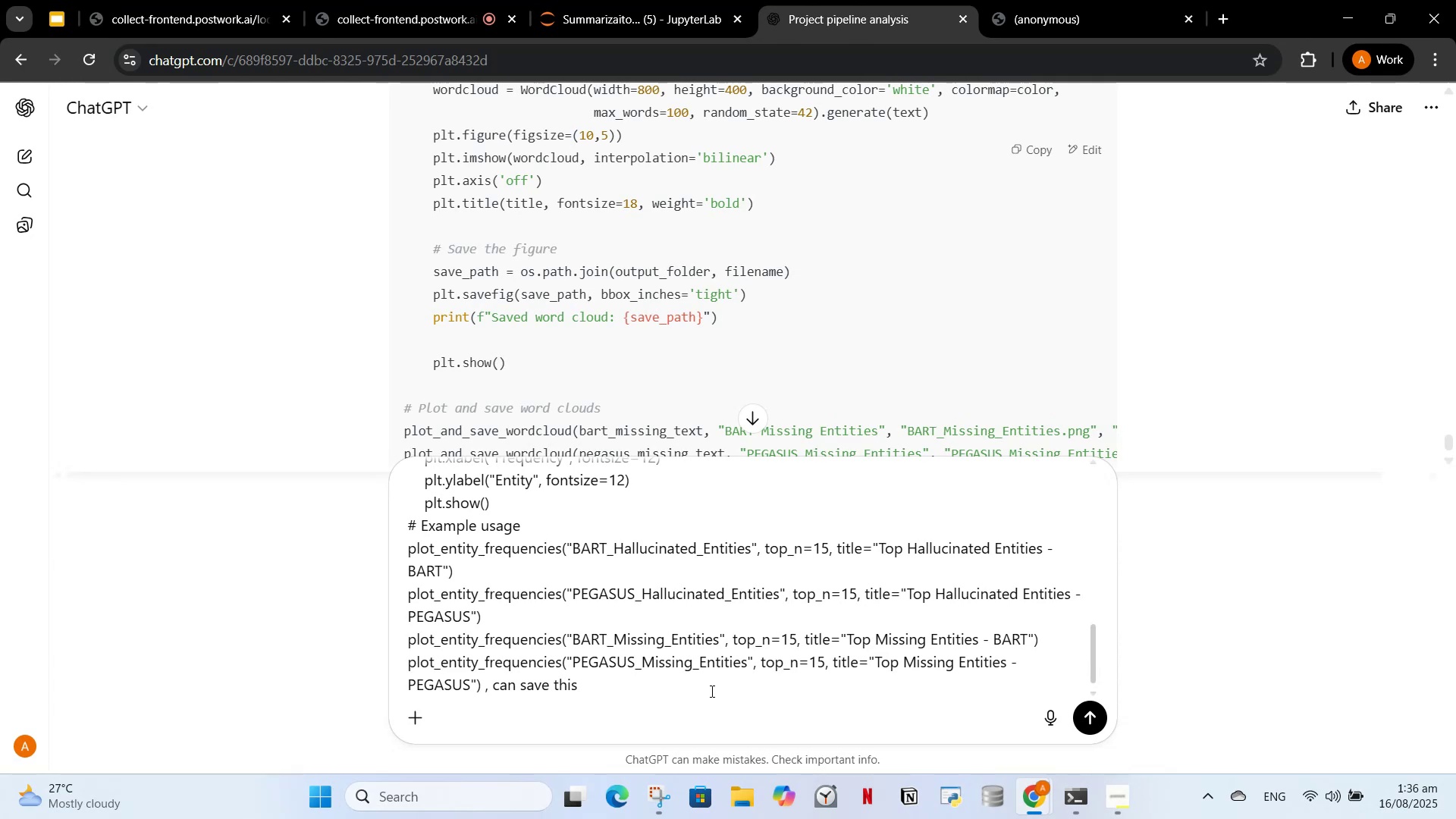 
wait(20.75)
 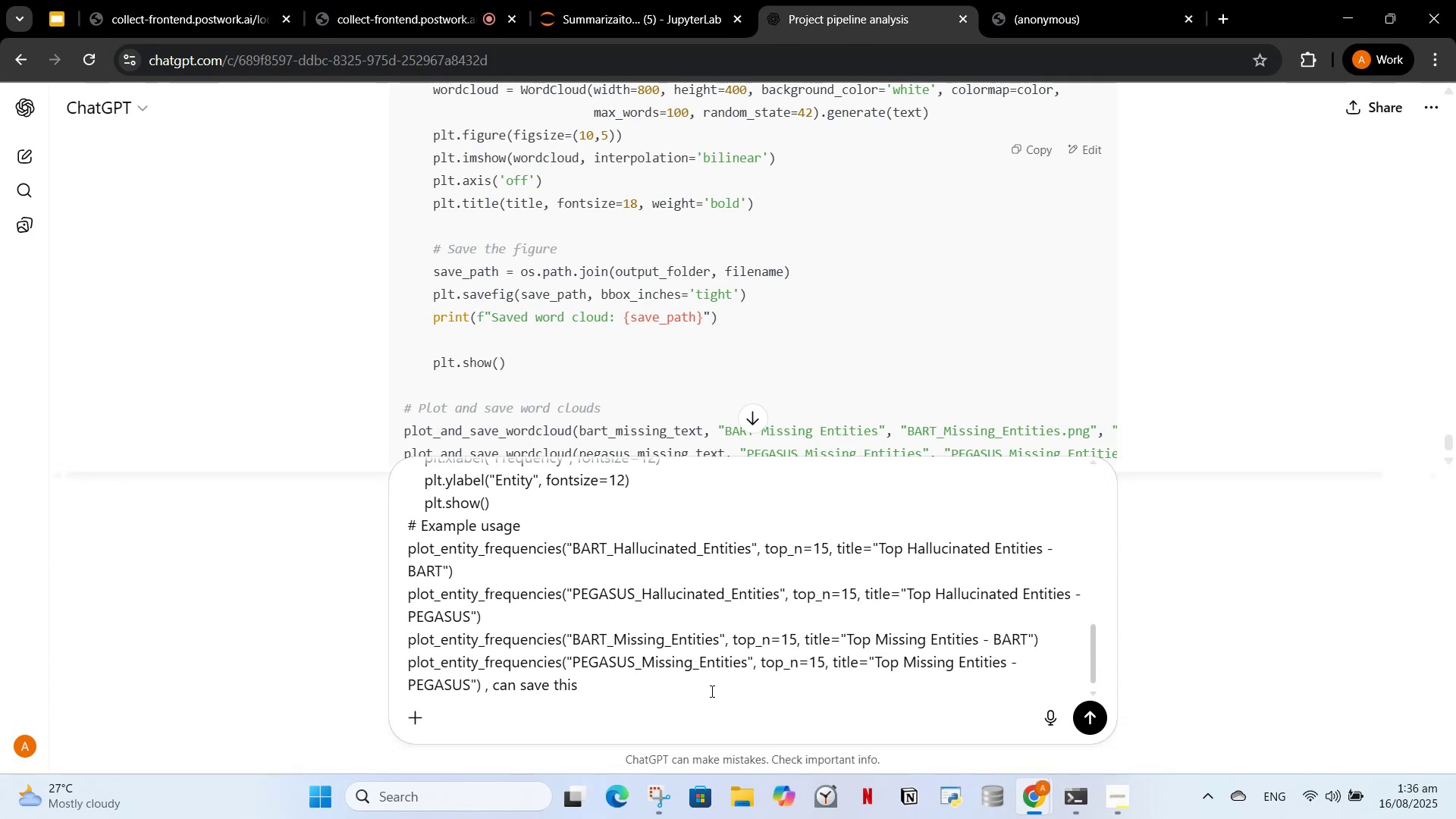 
key(Backspace)
key(Backspace)
key(Backspace)
key(Backspace)
key(Backspace)
key(Backspace)
key(Backspace)
key(Backspace)
key(Backspace)
key(Backspace)
type(we save this in a folder )
 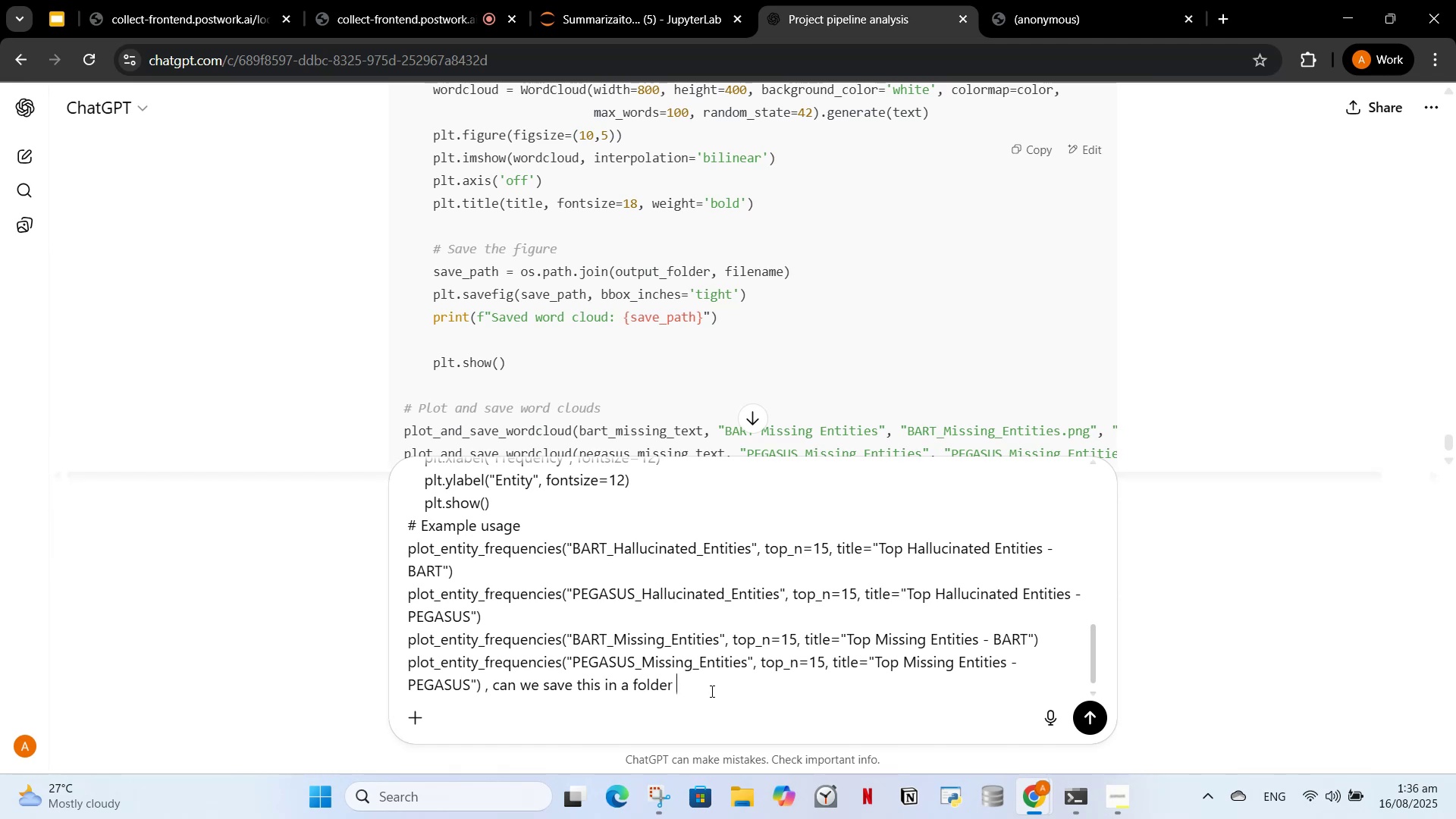 
wait(15.26)
 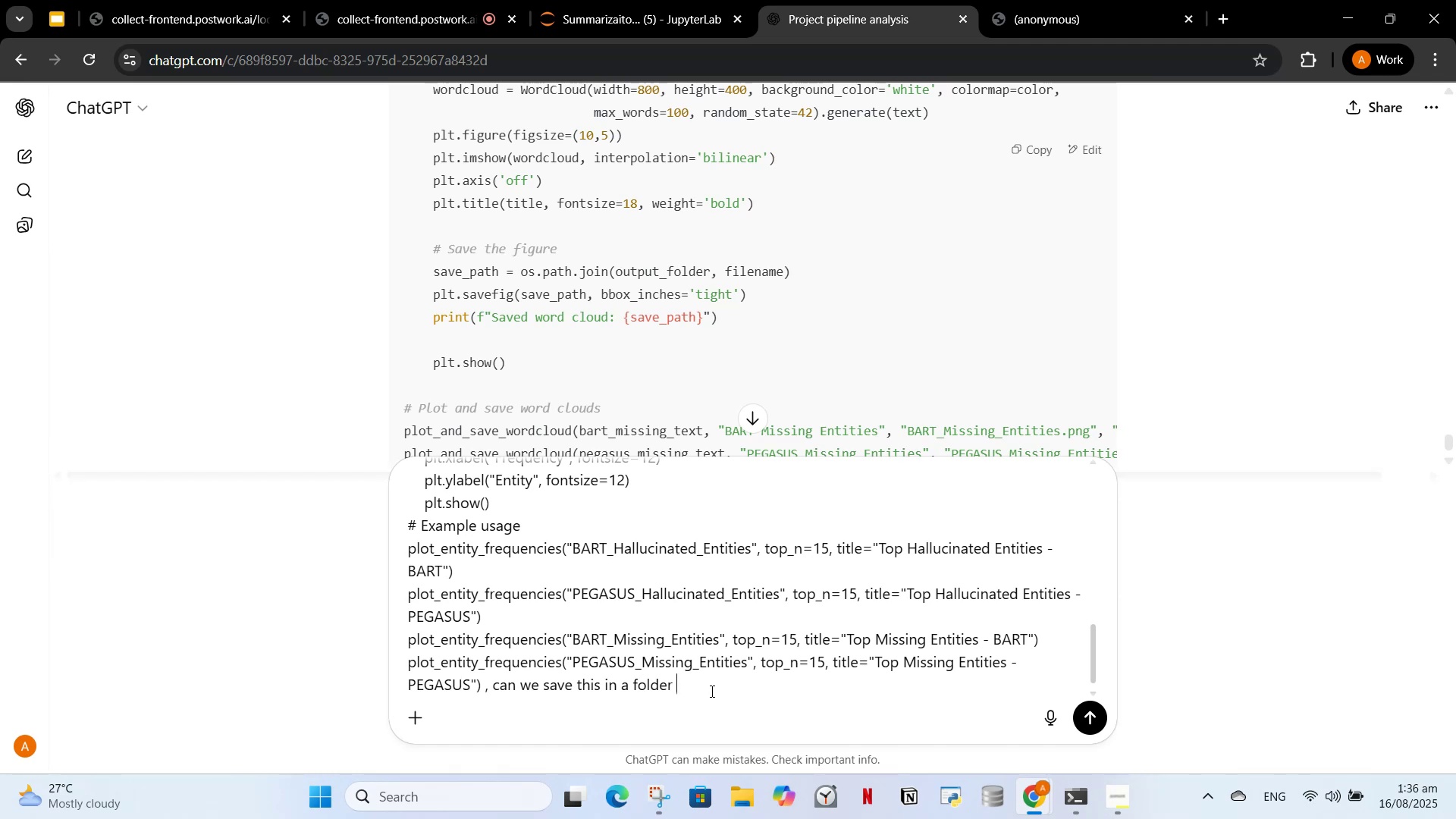 
type(named )
 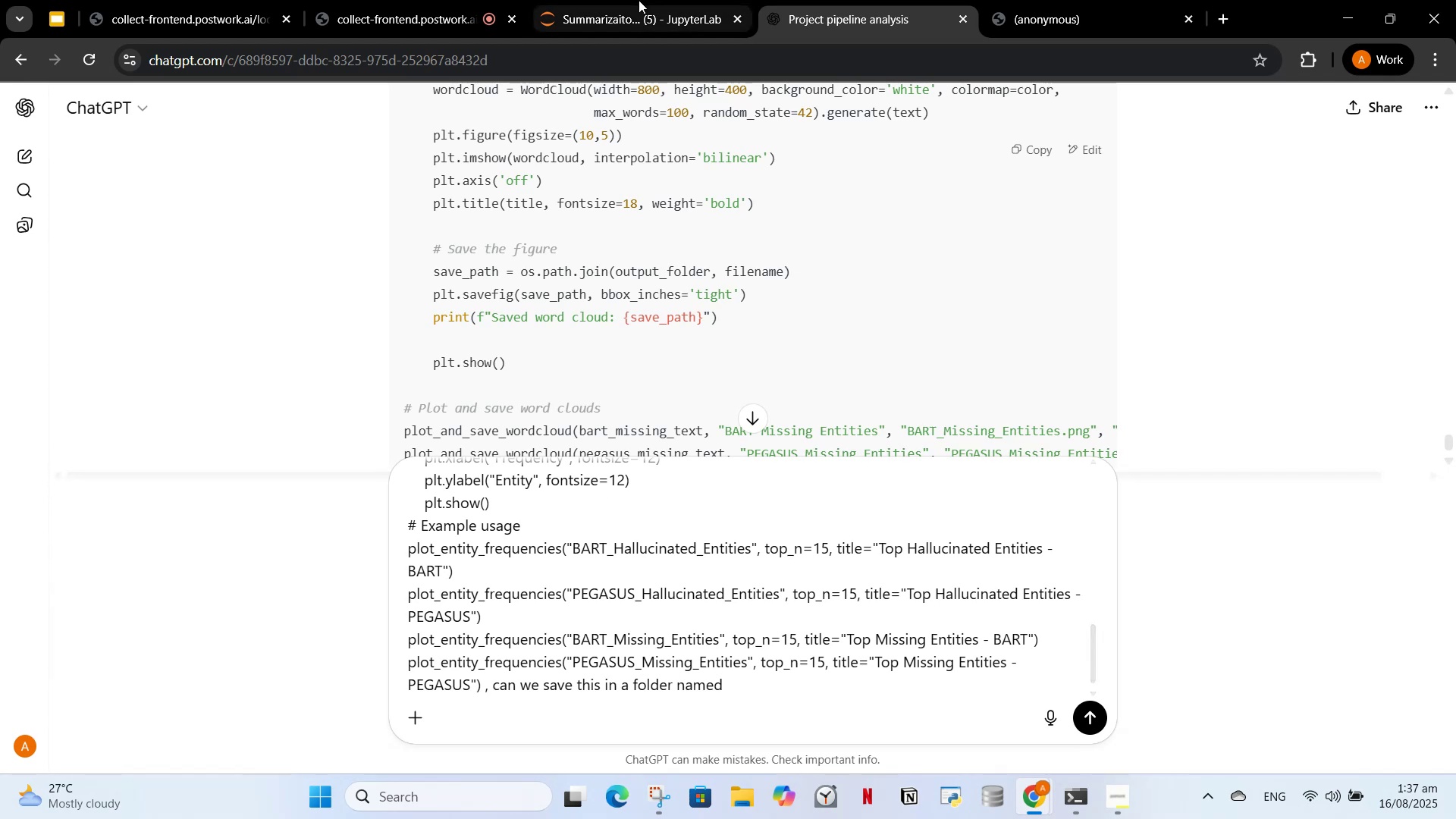 
left_click([608, 0])
 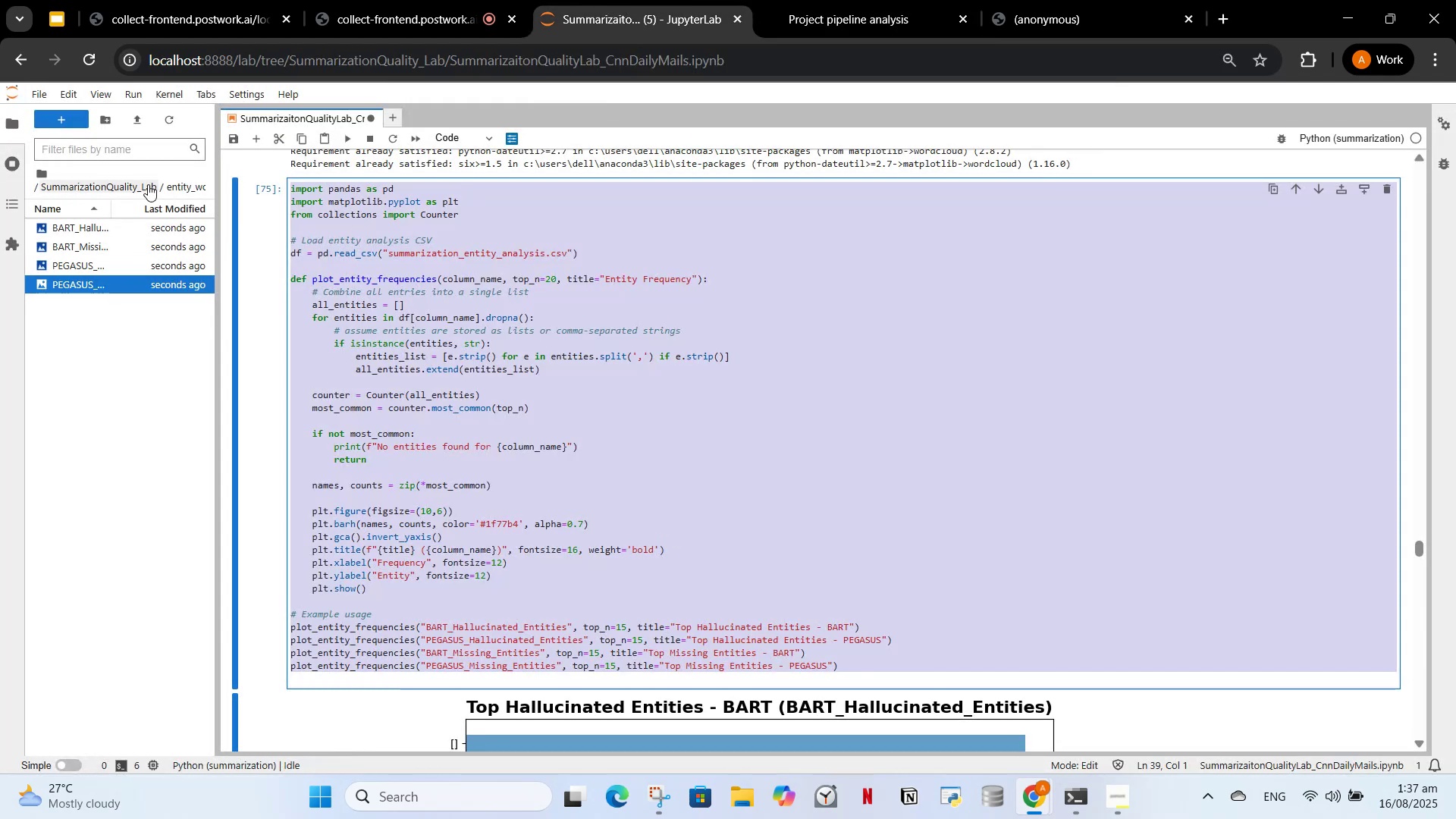 
left_click([198, 187])
 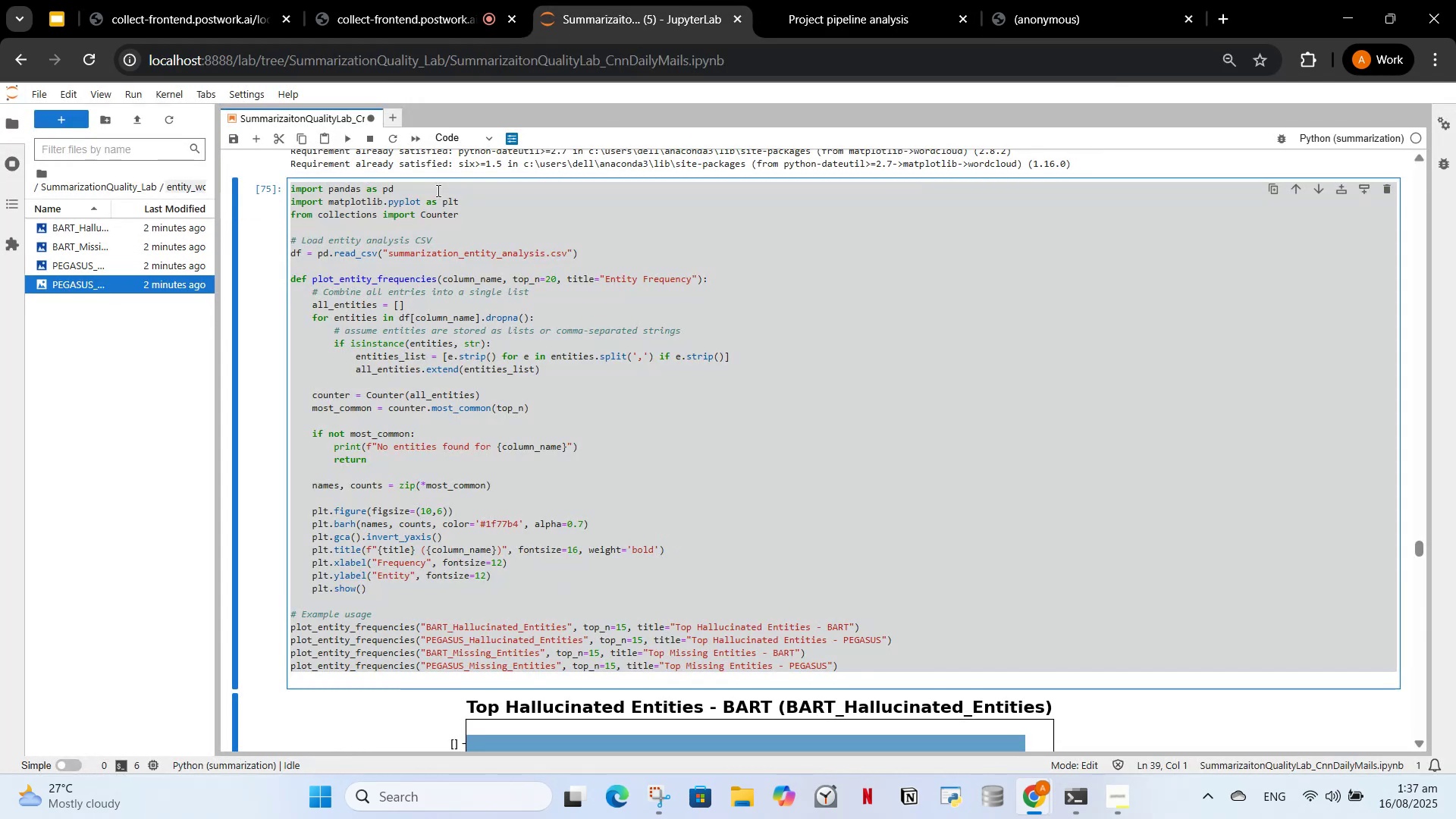 
left_click([808, 0])
 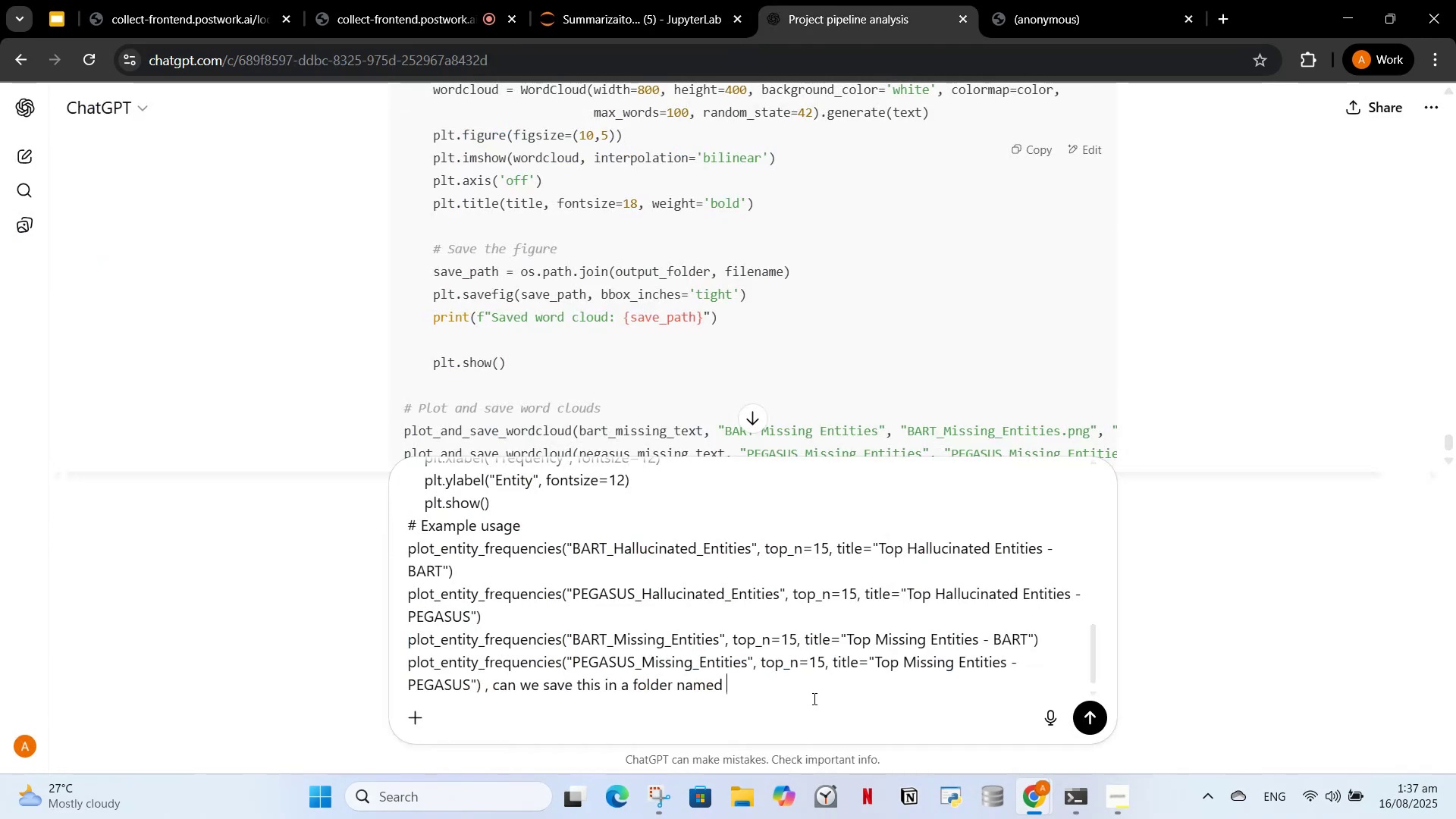 
type(entity_matPlots)
key(Backspace)
key(Backspace)
key(Backspace)
key(Backspace)
key(Backspace)
key(Backspace)
key(Backspace)
key(Backspace)
key(Backspace)
type(_plots)
 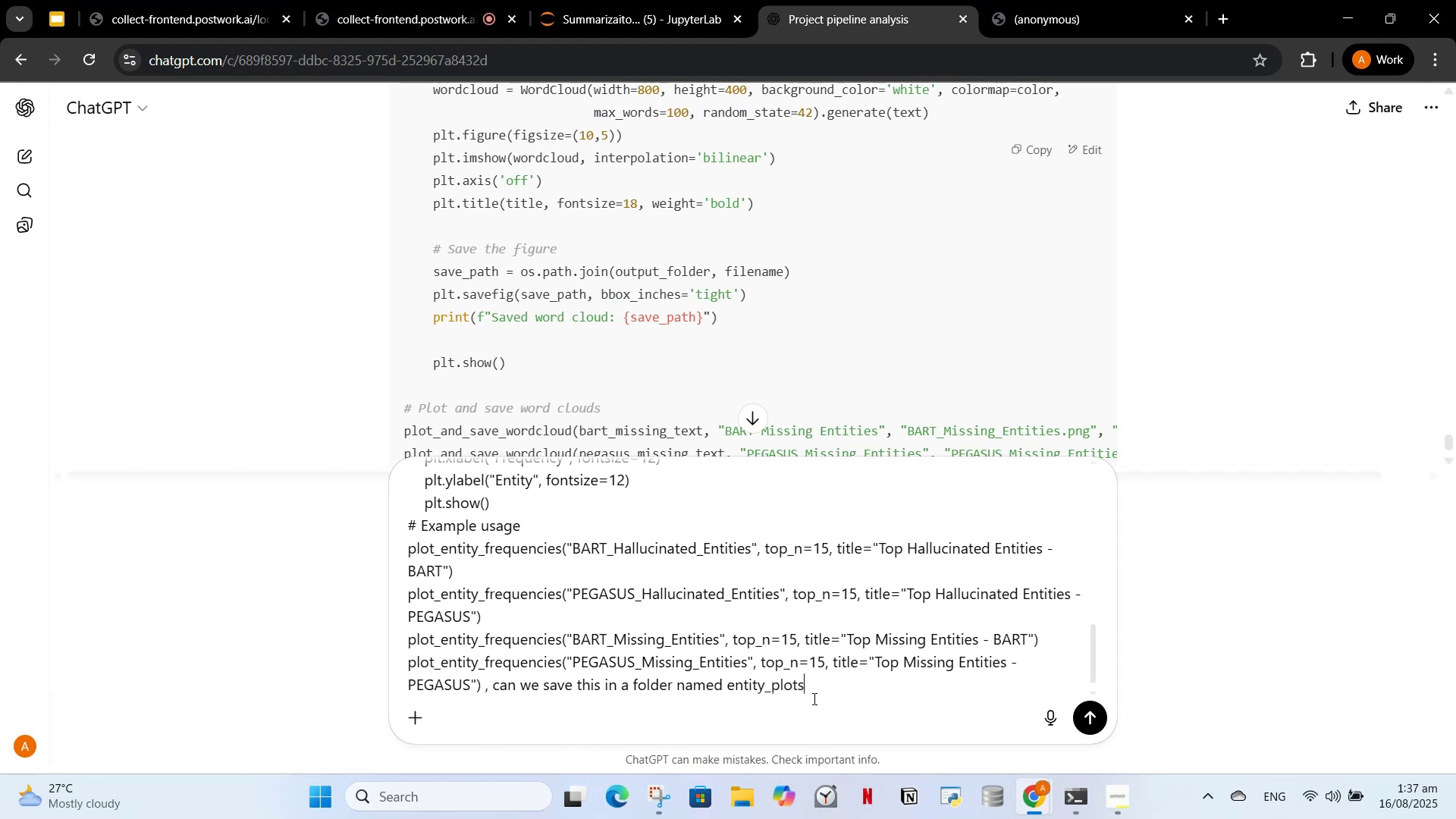 
key(Enter)
 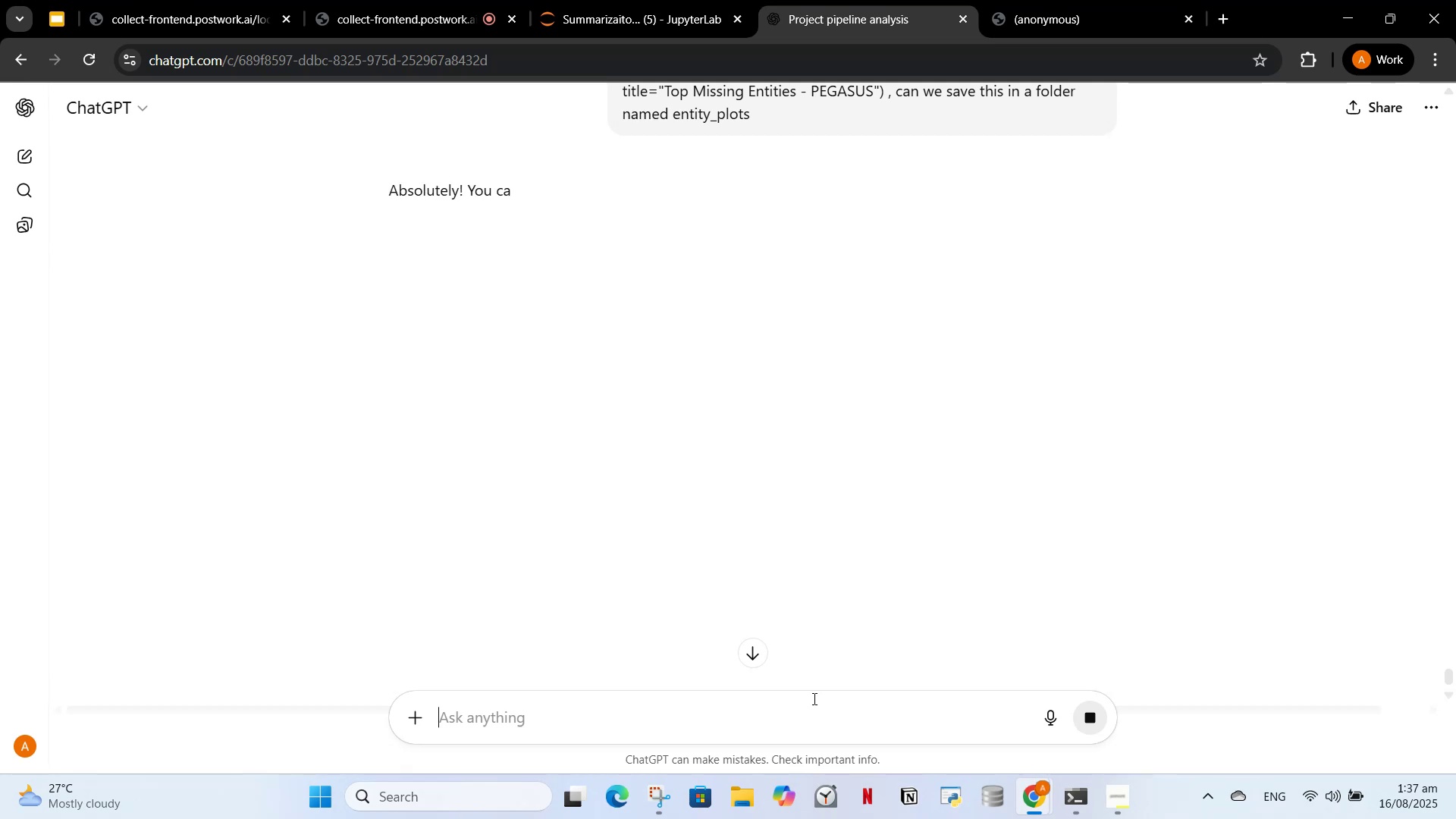 
wait(27.35)
 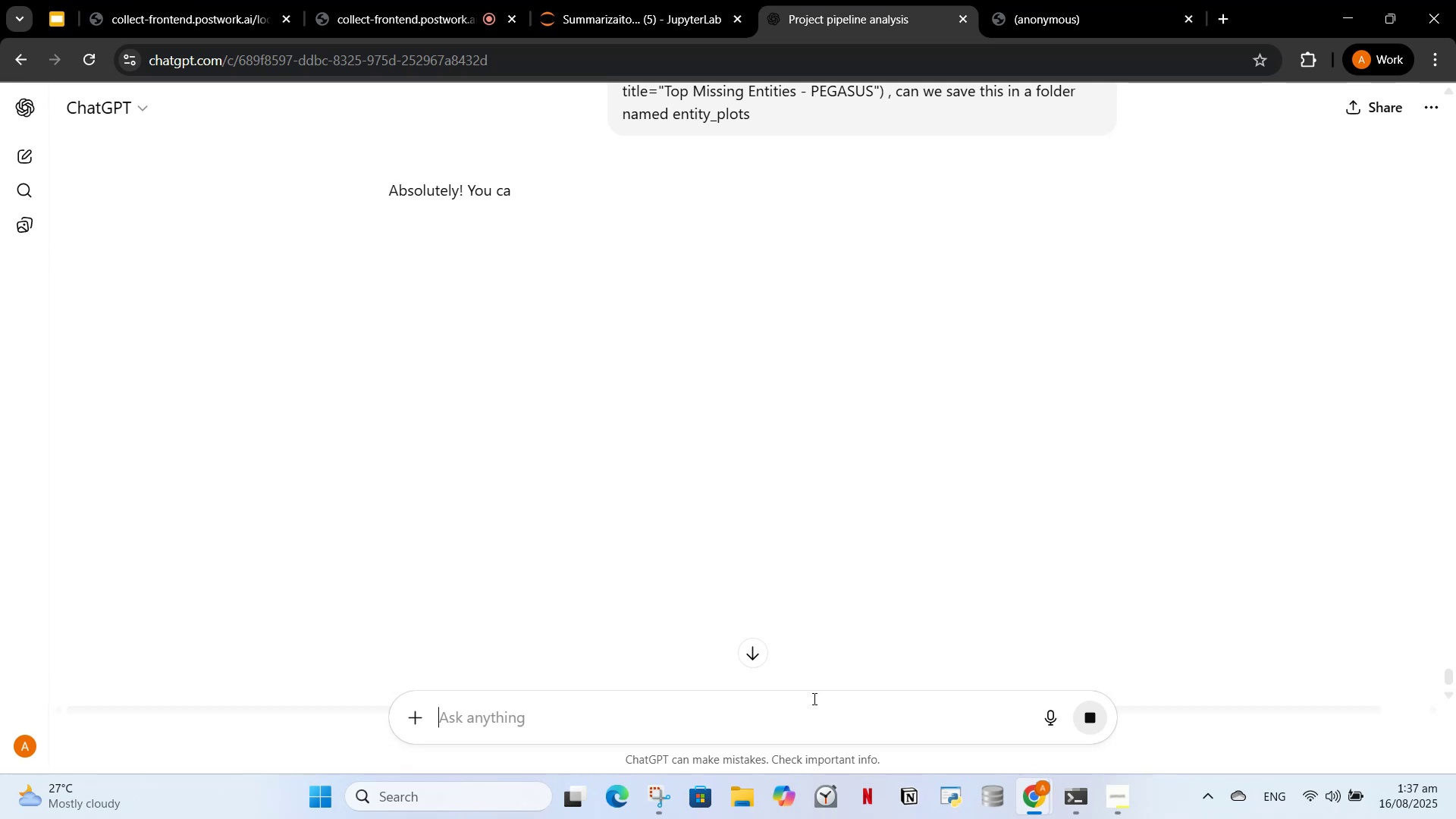 
left_click([76, 130])
 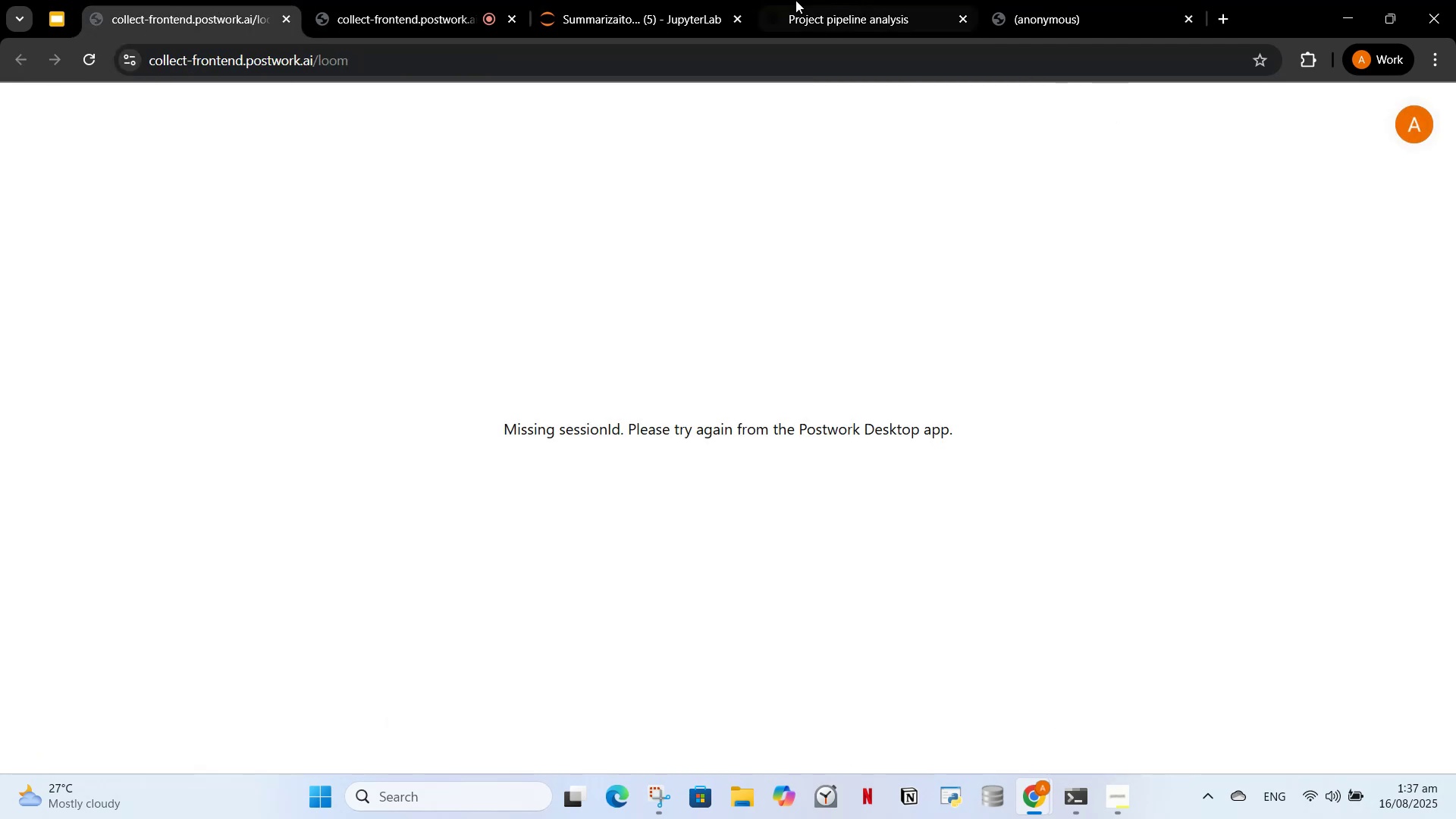 
left_click([855, 0])
 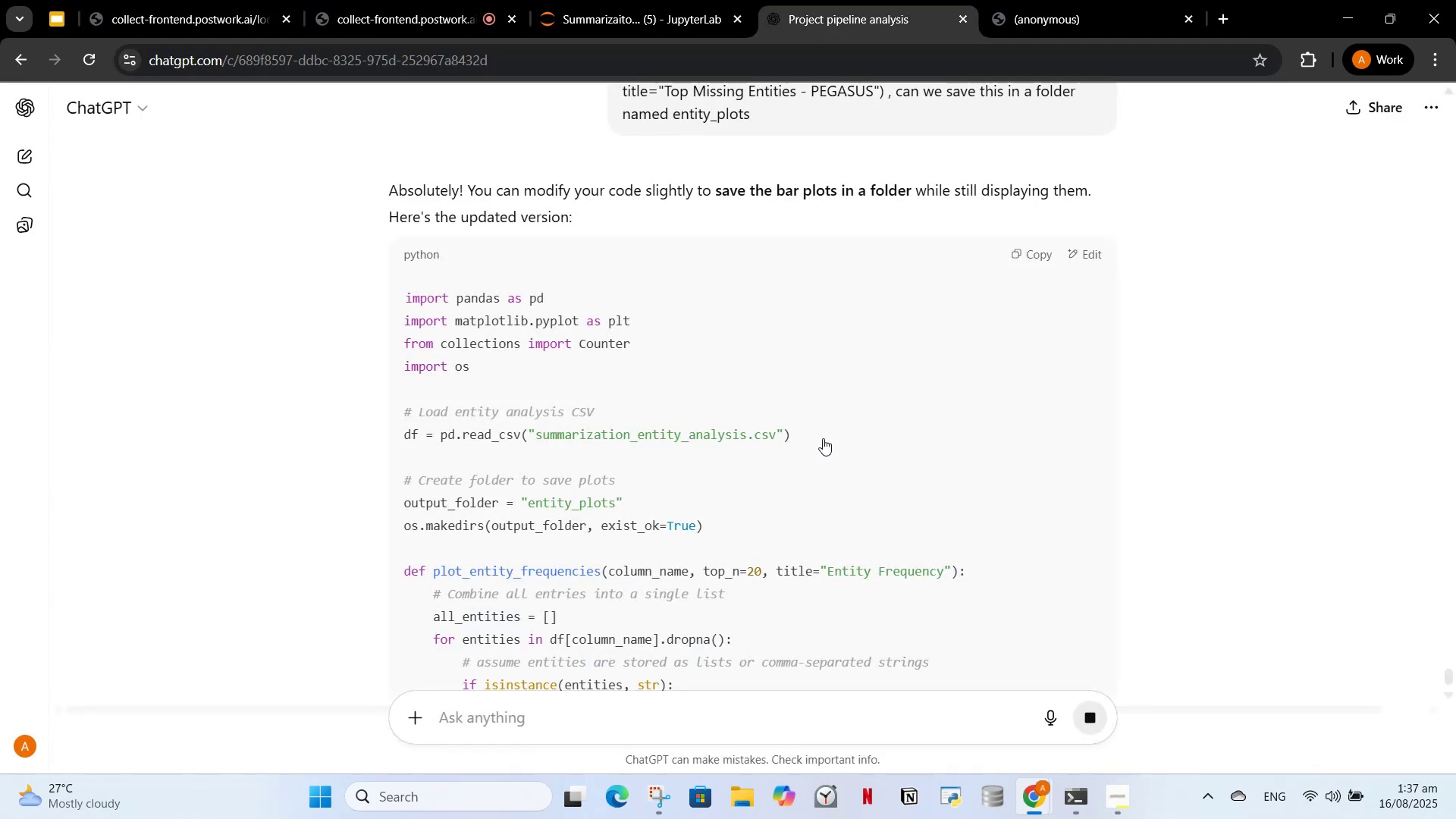 
scroll: coordinate [1248, 456], scroll_direction: down, amount: 7.0
 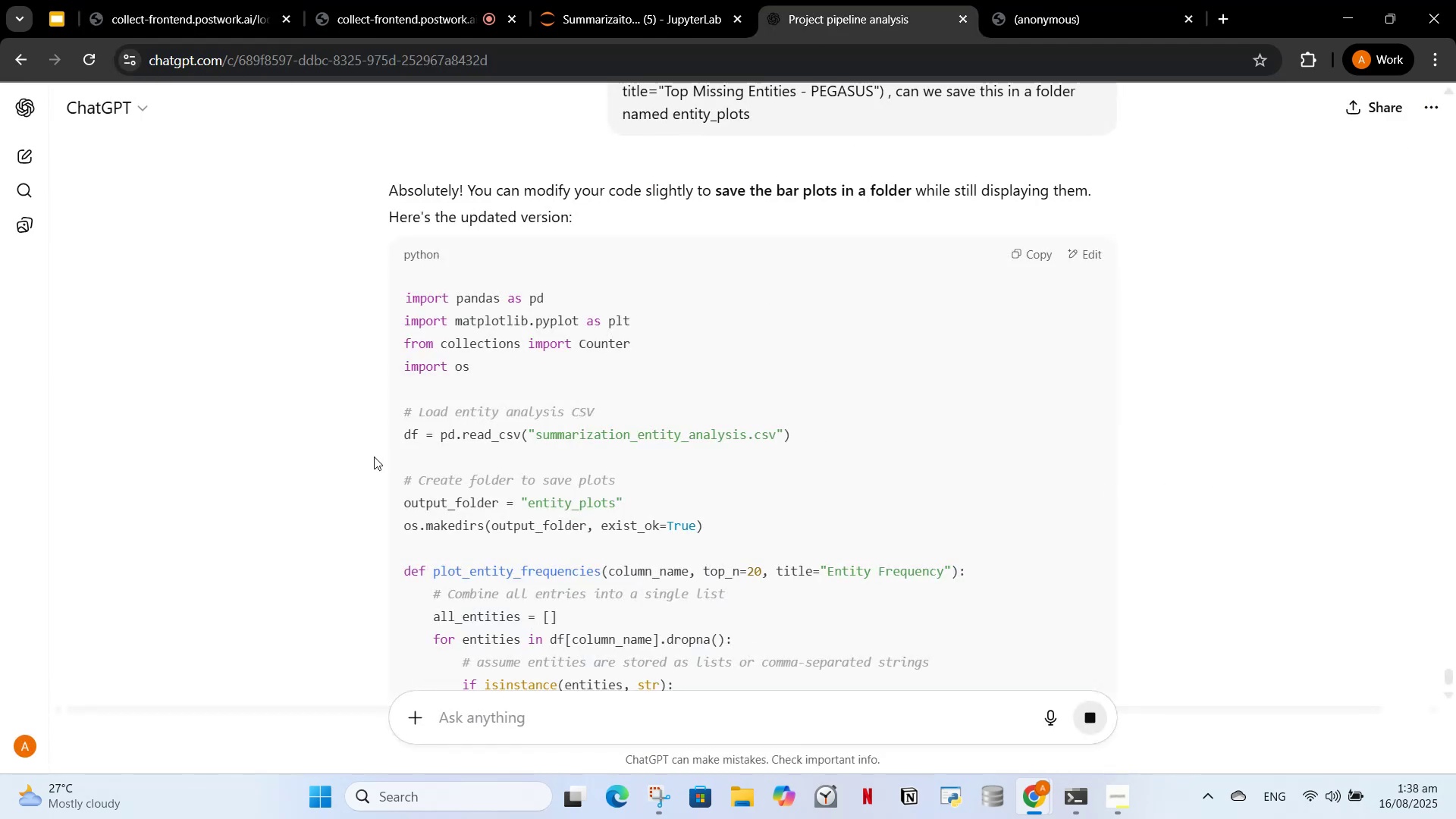 
left_click([131, 487])
 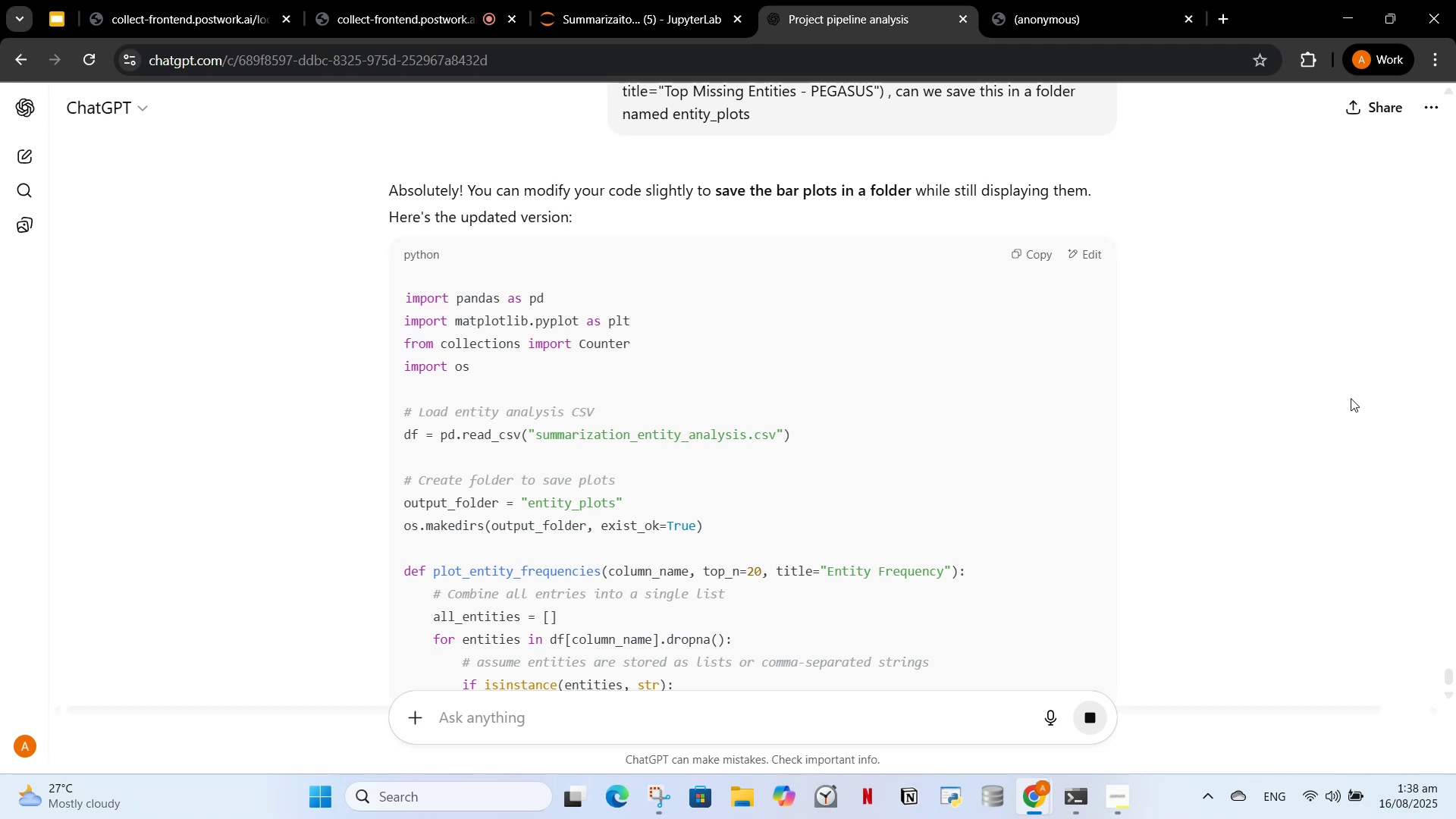 
scroll: coordinate [1291, 411], scroll_direction: down, amount: 6.0
 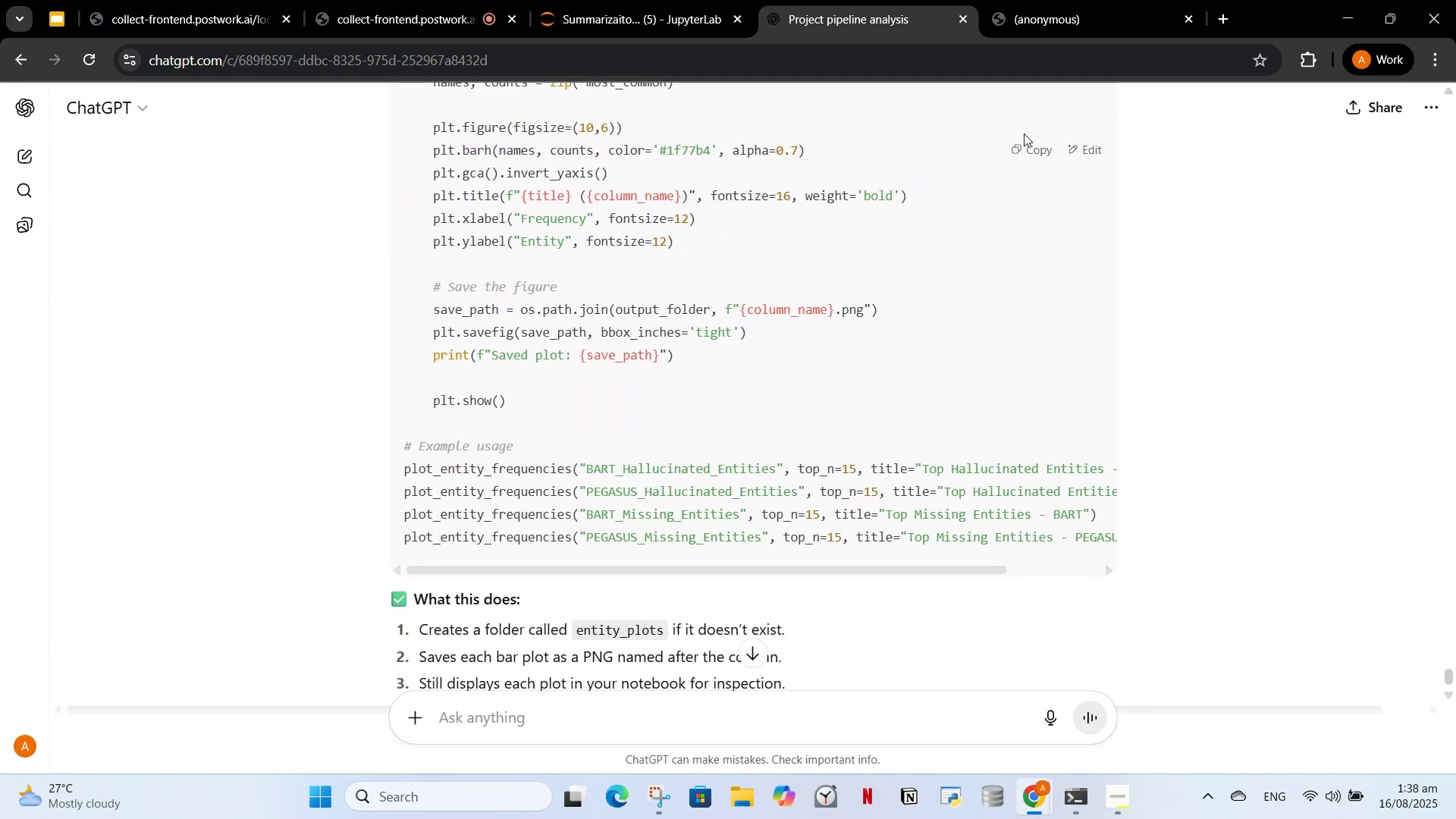 
left_click([1025, 151])
 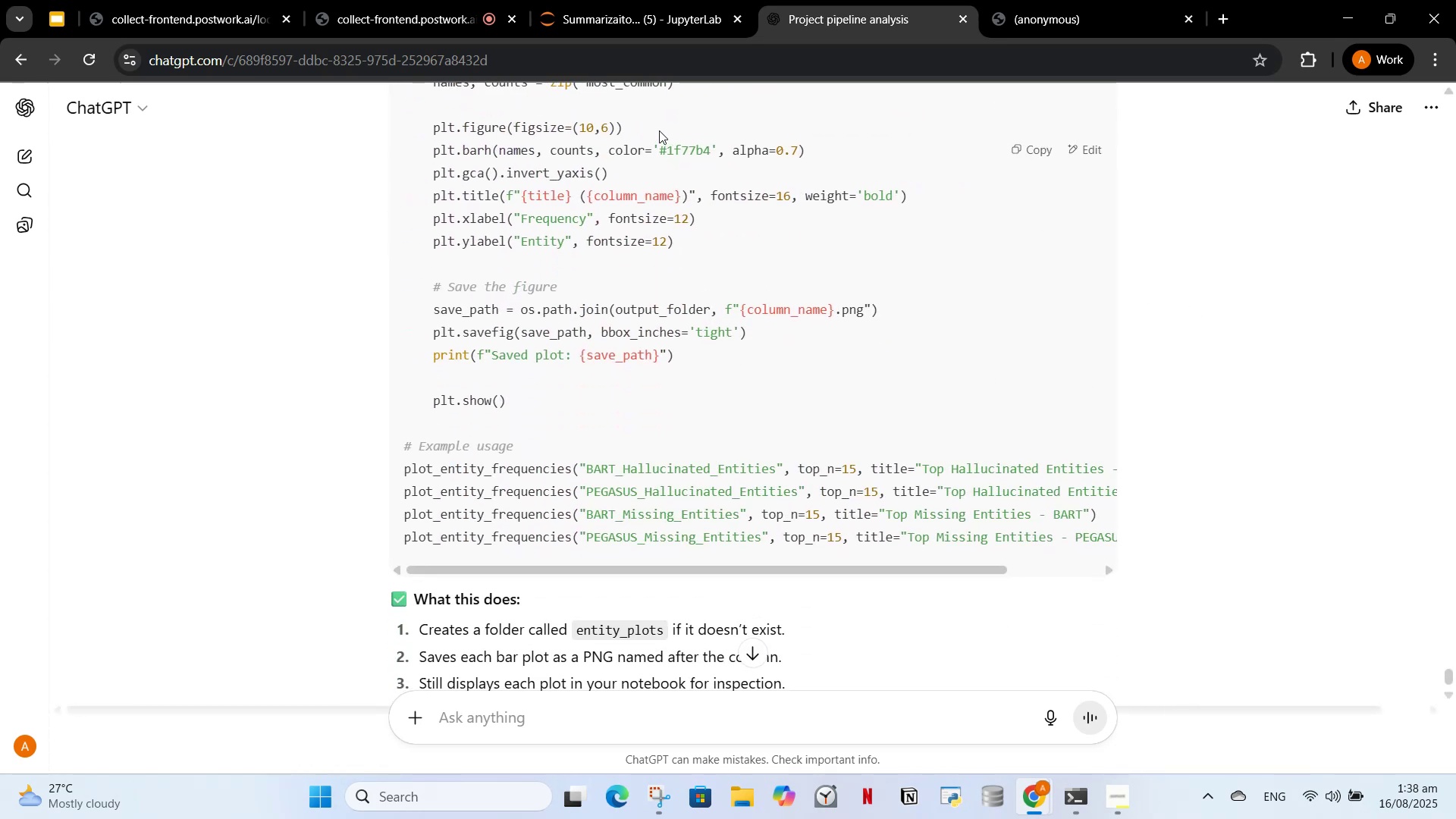 
left_click([667, 1])
 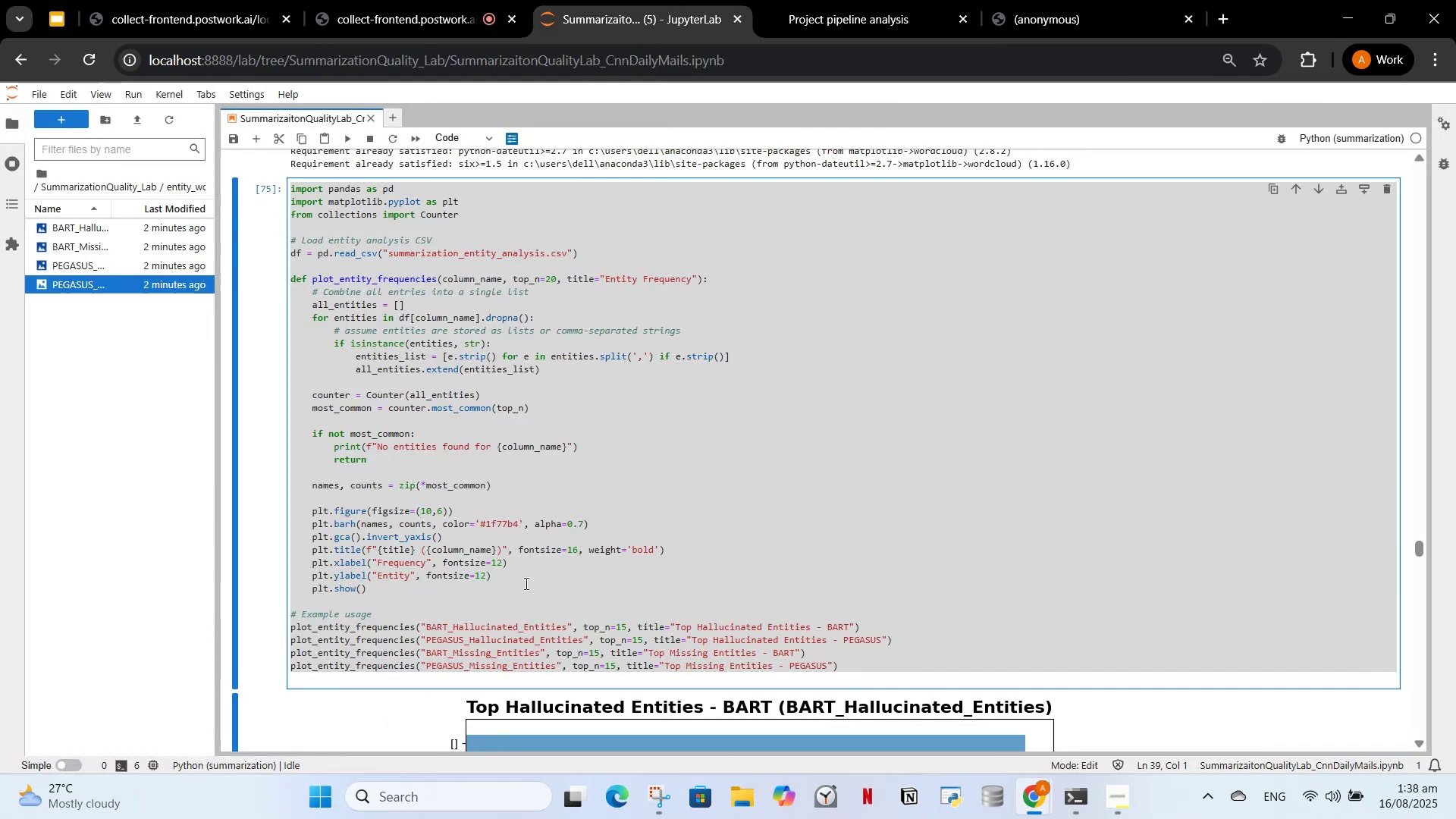 
left_click([525, 583])
 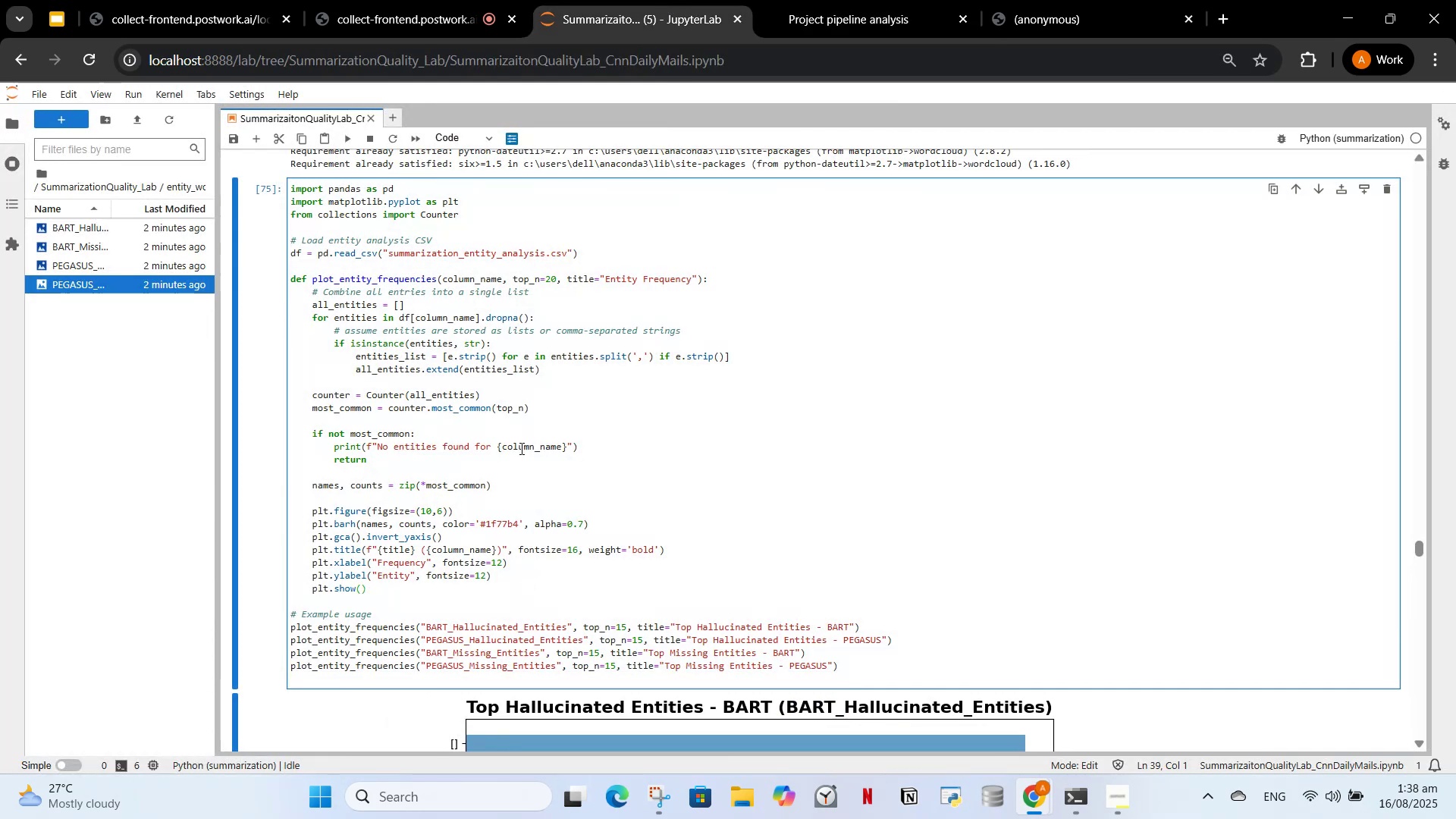 
scroll: coordinate [520, 449], scroll_direction: down, amount: 2.0
 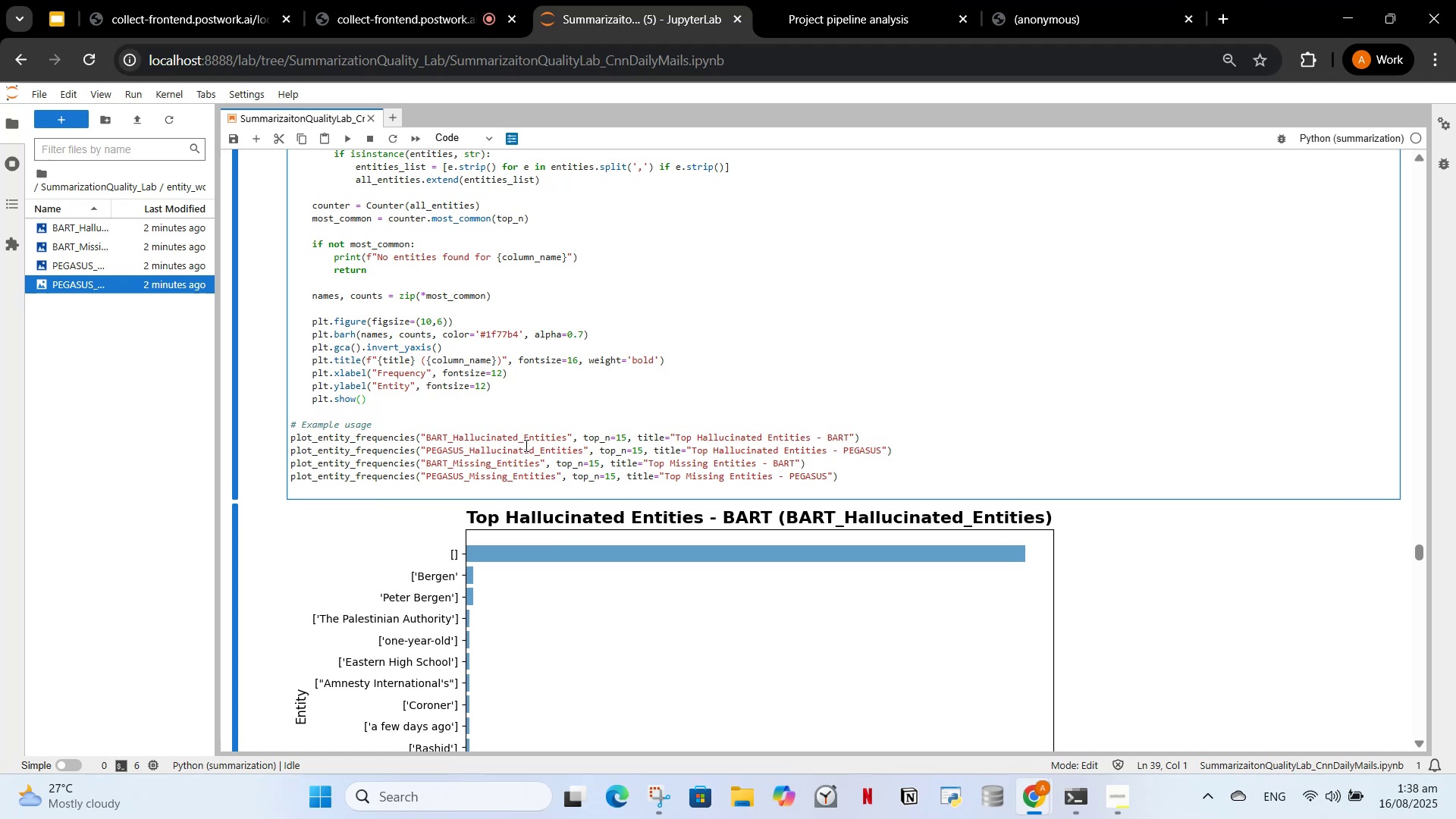 
key(Control+A)
 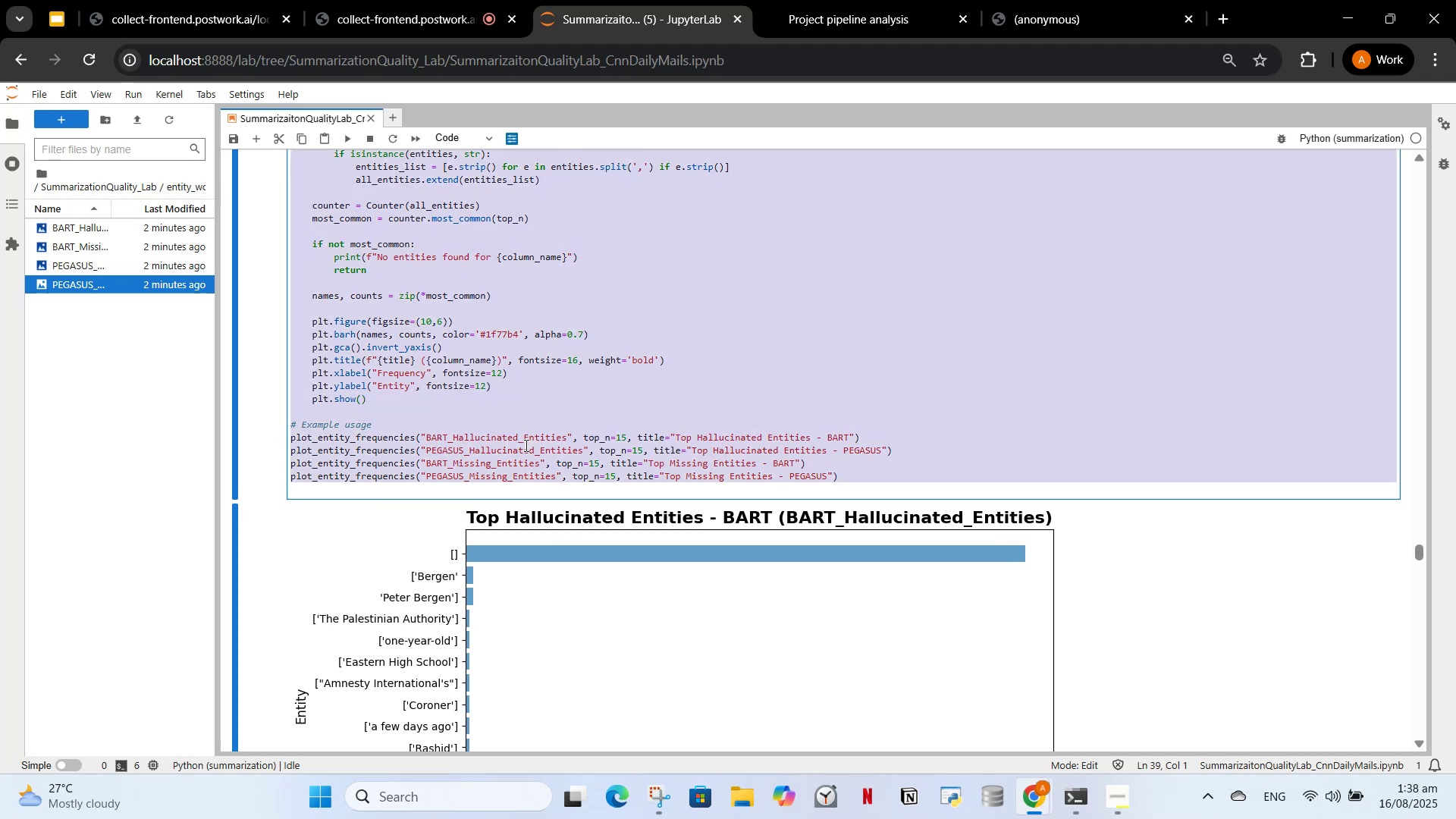 
key(Control+V)
 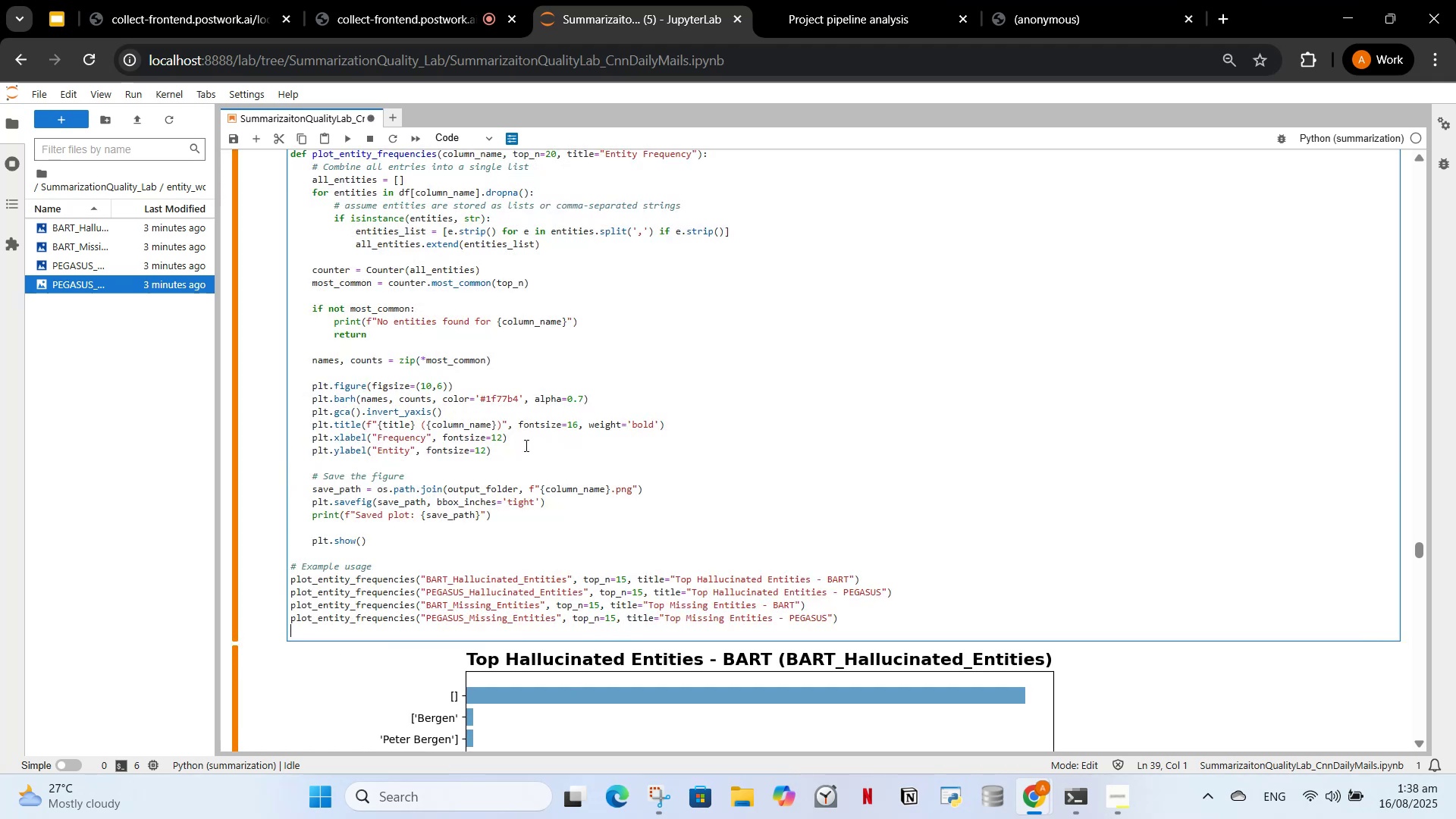 
scroll: coordinate [602, 408], scroll_direction: down, amount: 36.0
 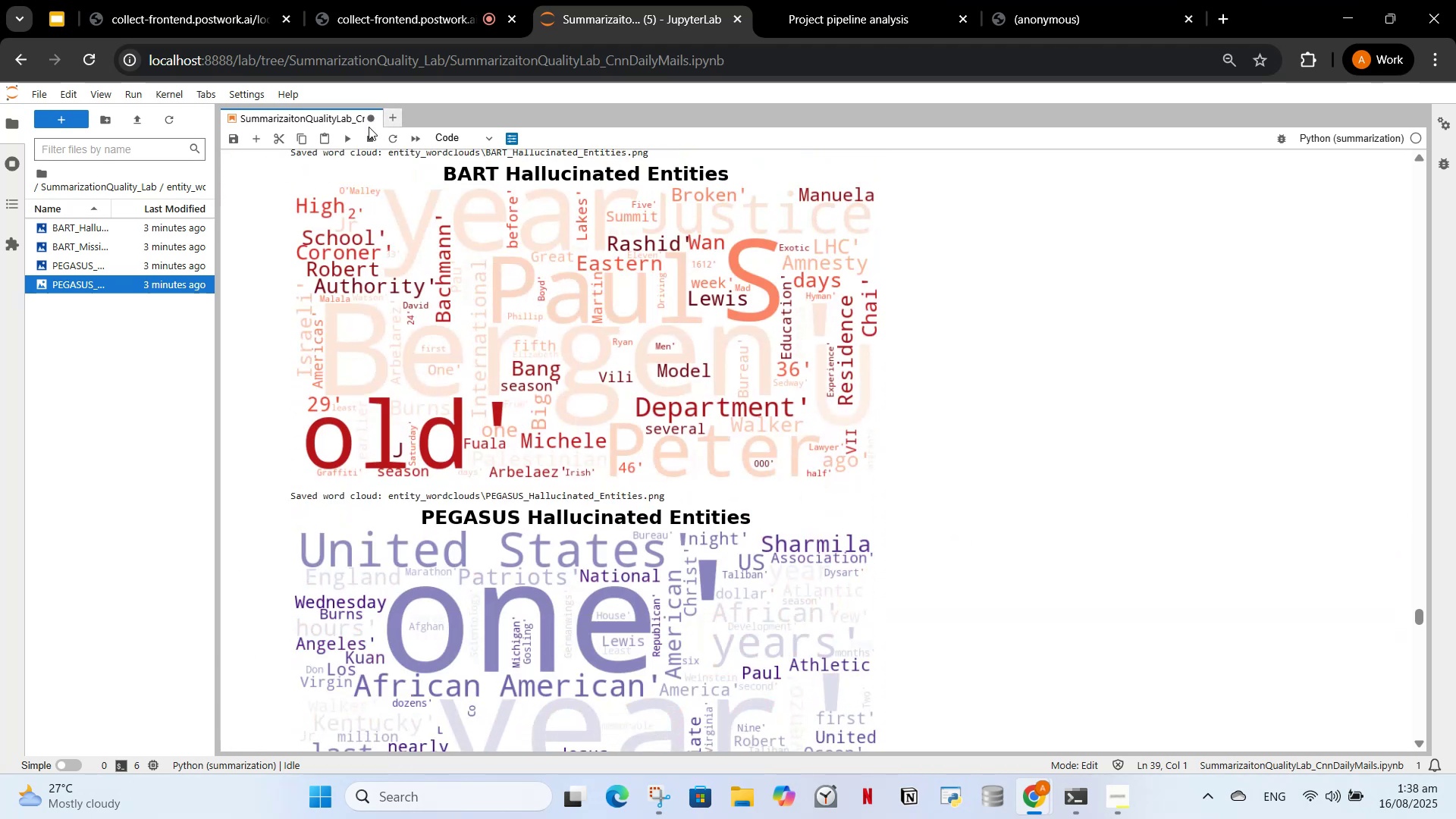 
left_click([350, 134])
 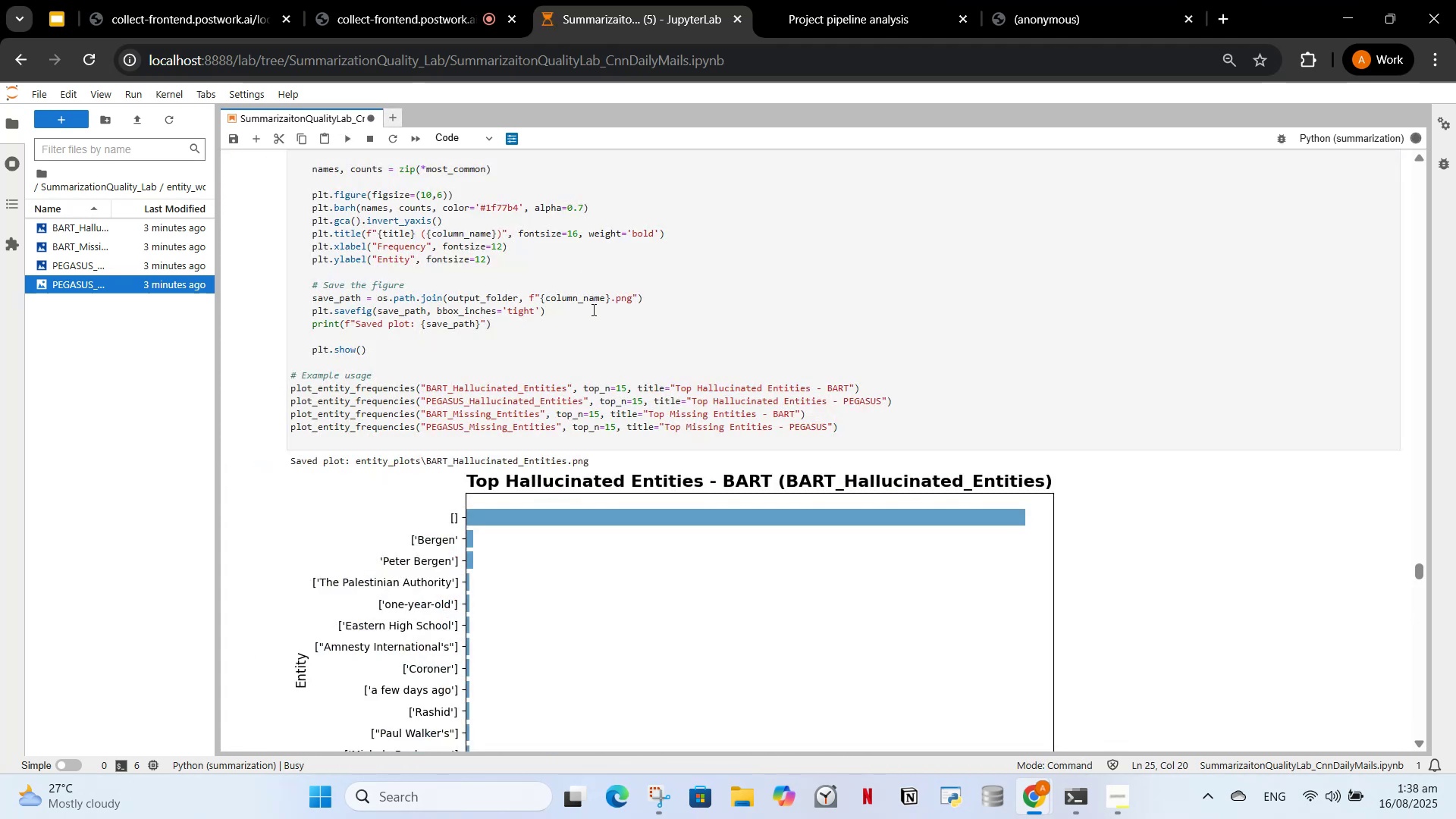 
scroll: coordinate [697, 349], scroll_direction: down, amount: 16.0
 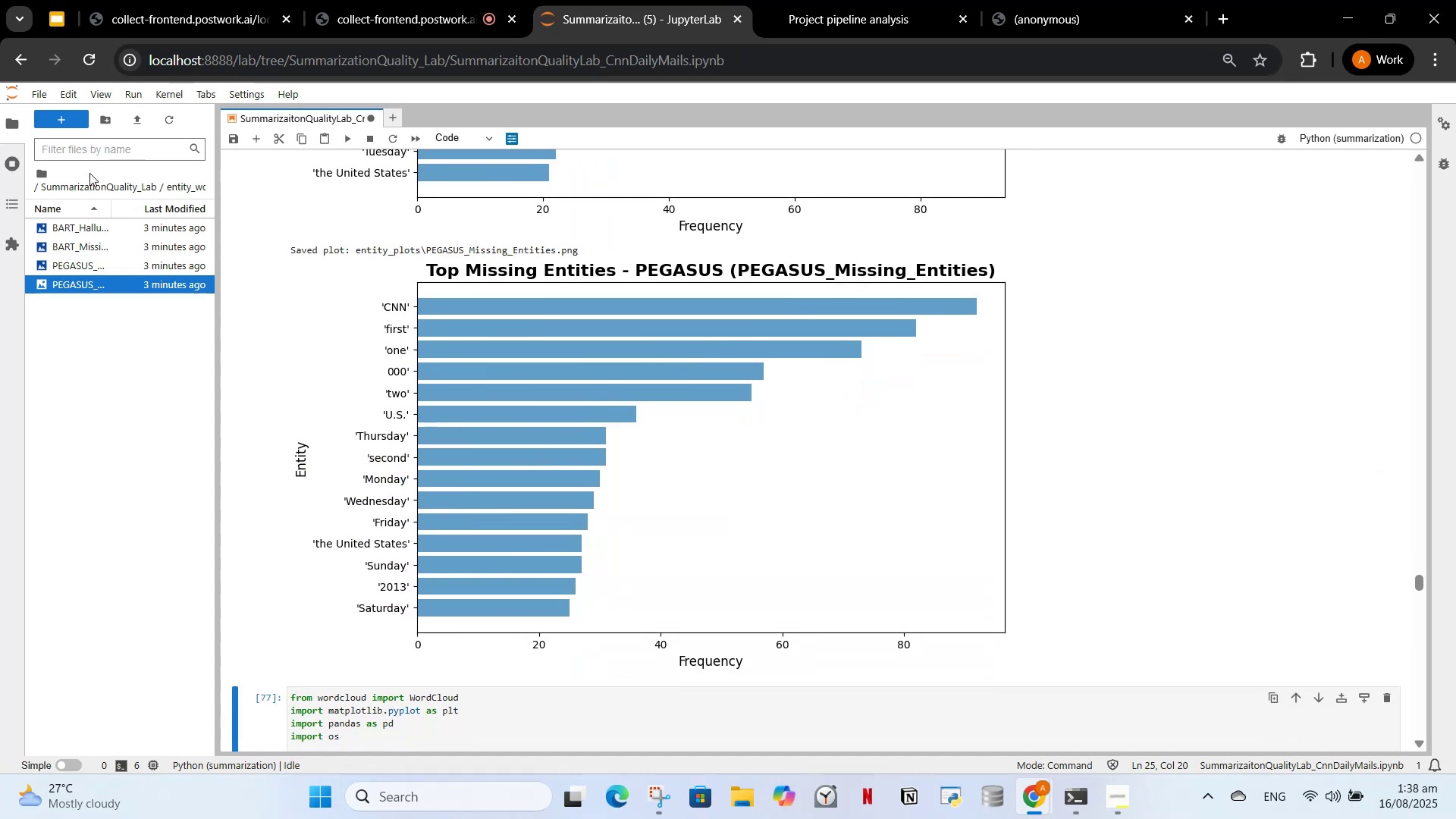 
left_click([89, 188])
 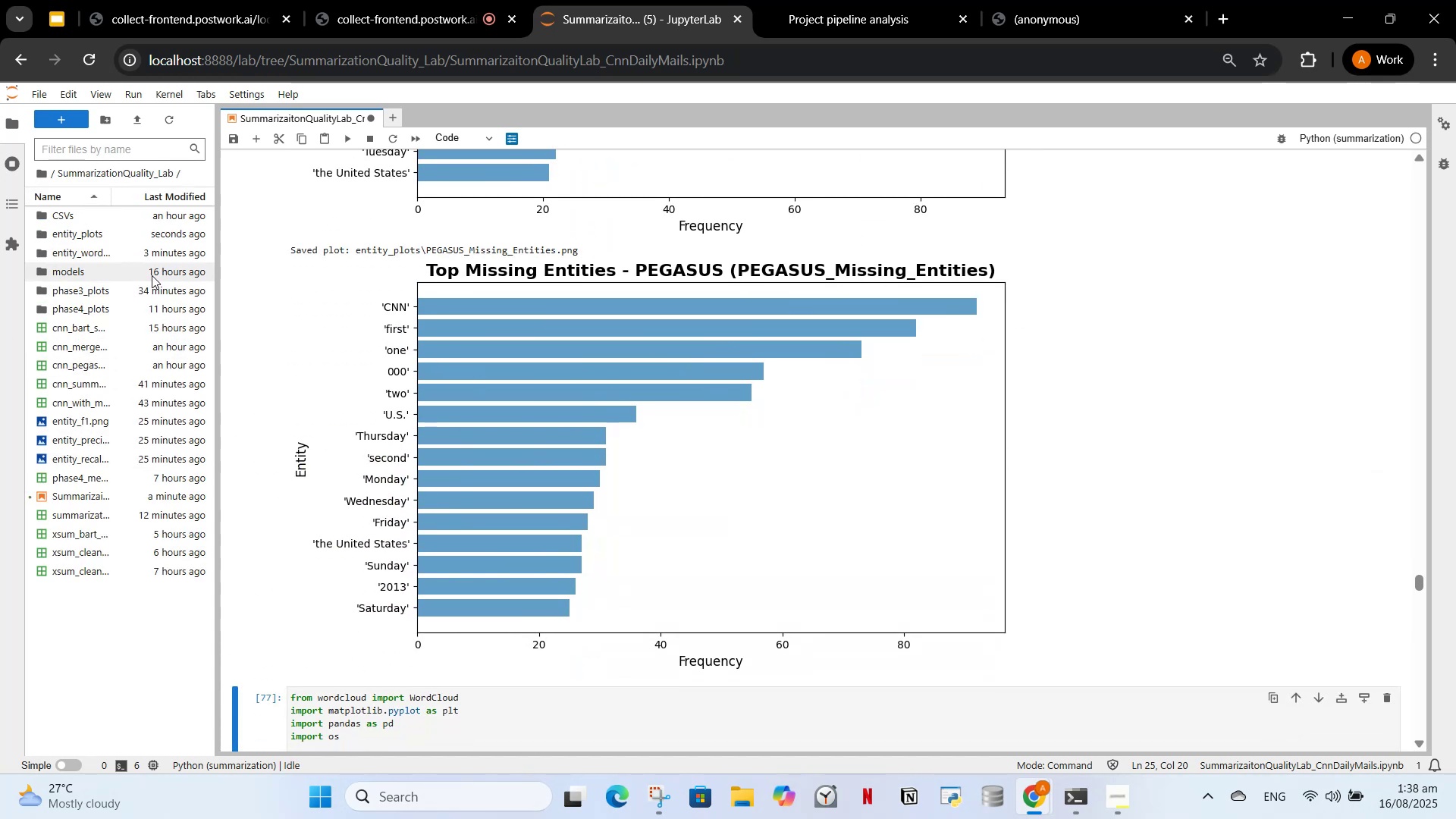 
left_click([134, 250])
 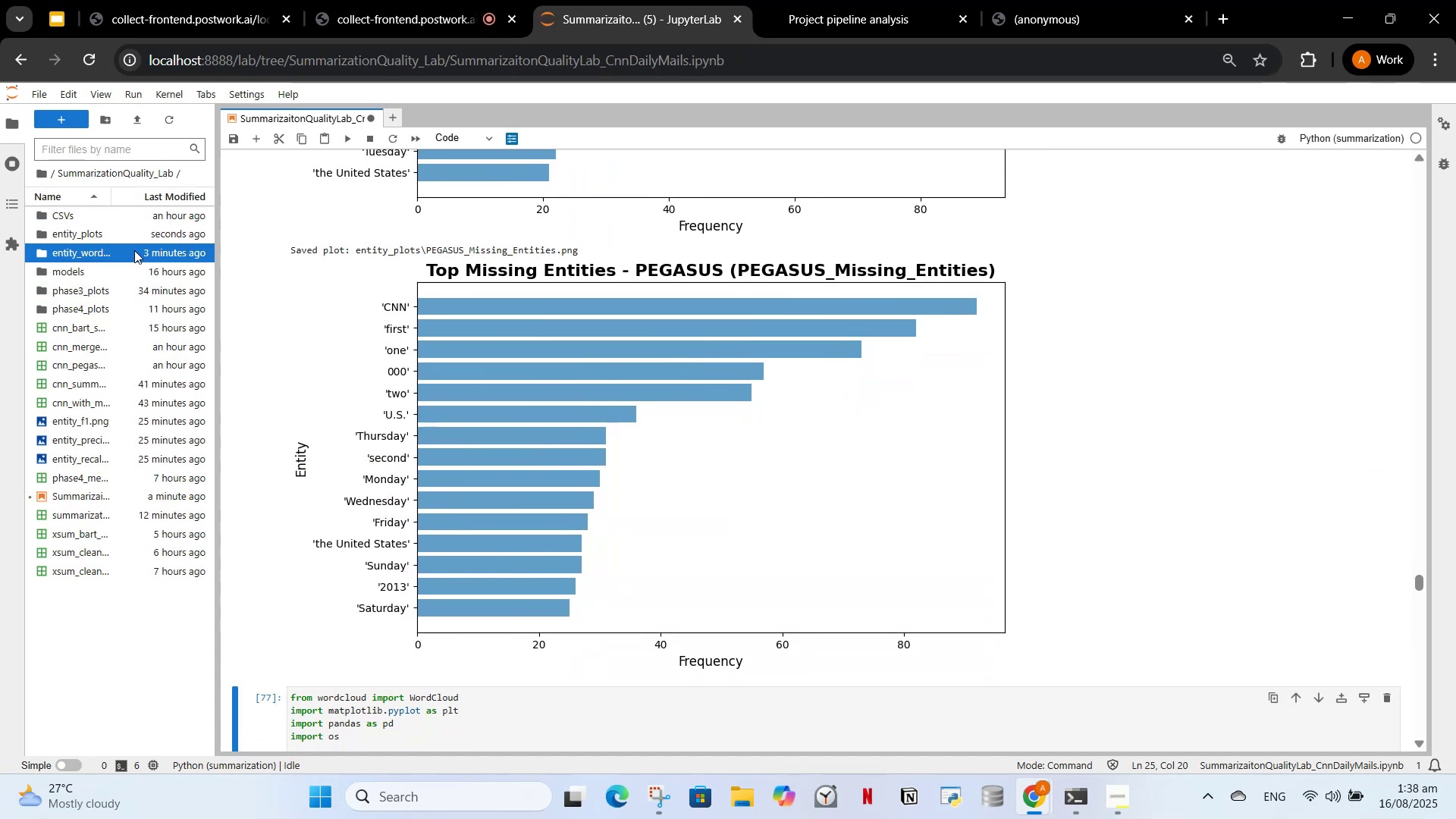 
double_click([134, 250])
 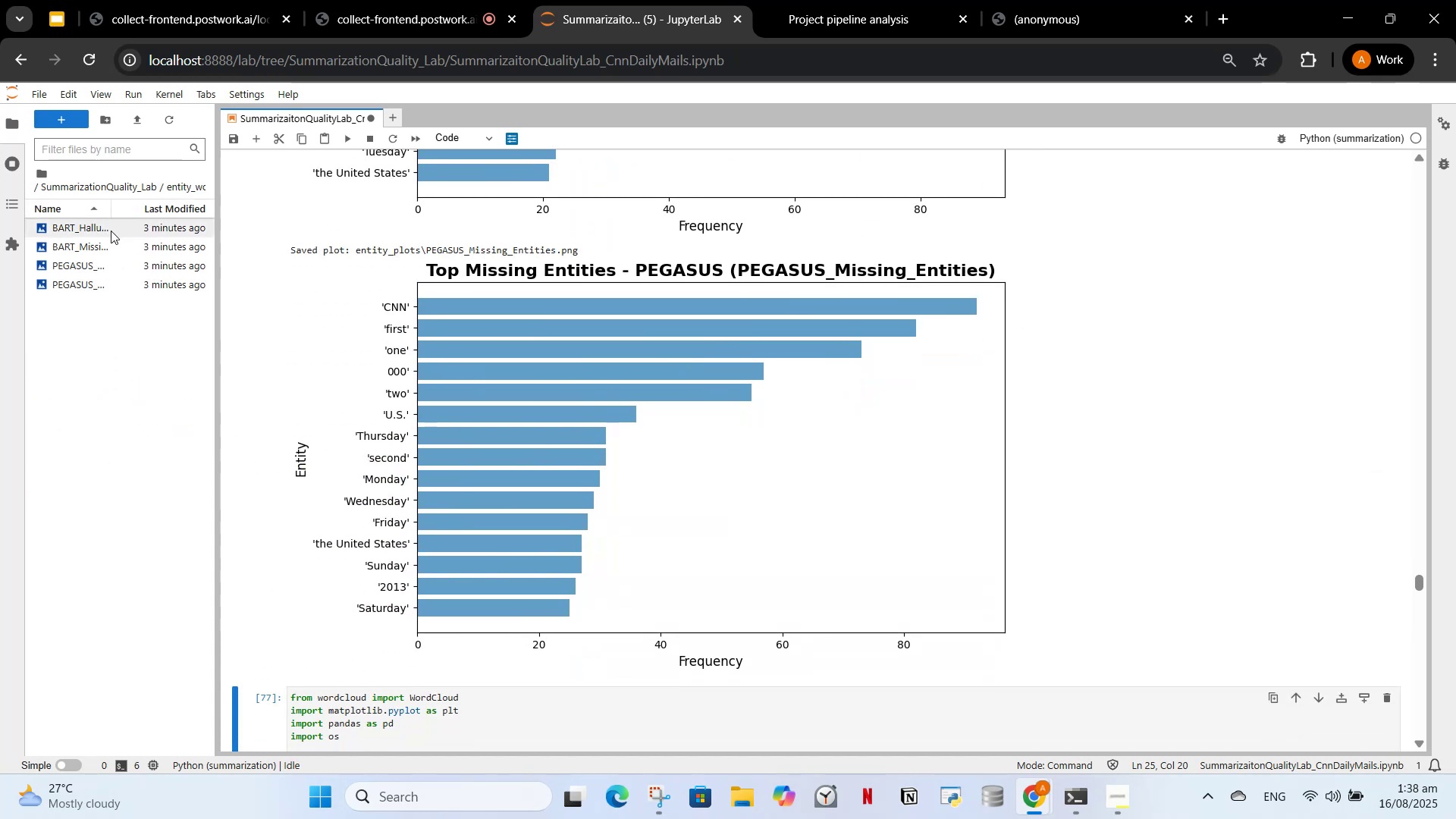 
double_click([111, 231])
 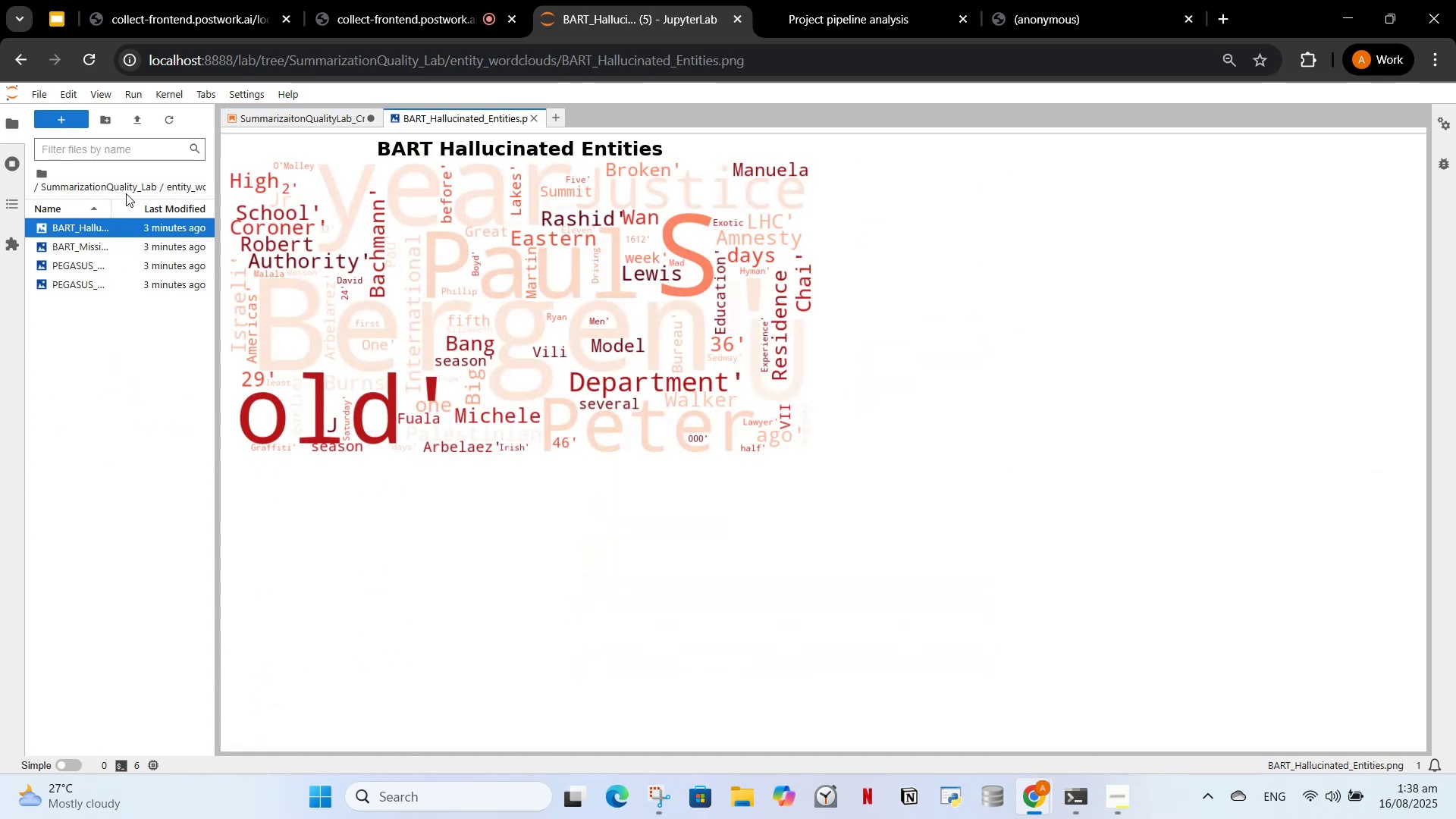 
left_click([110, 186])
 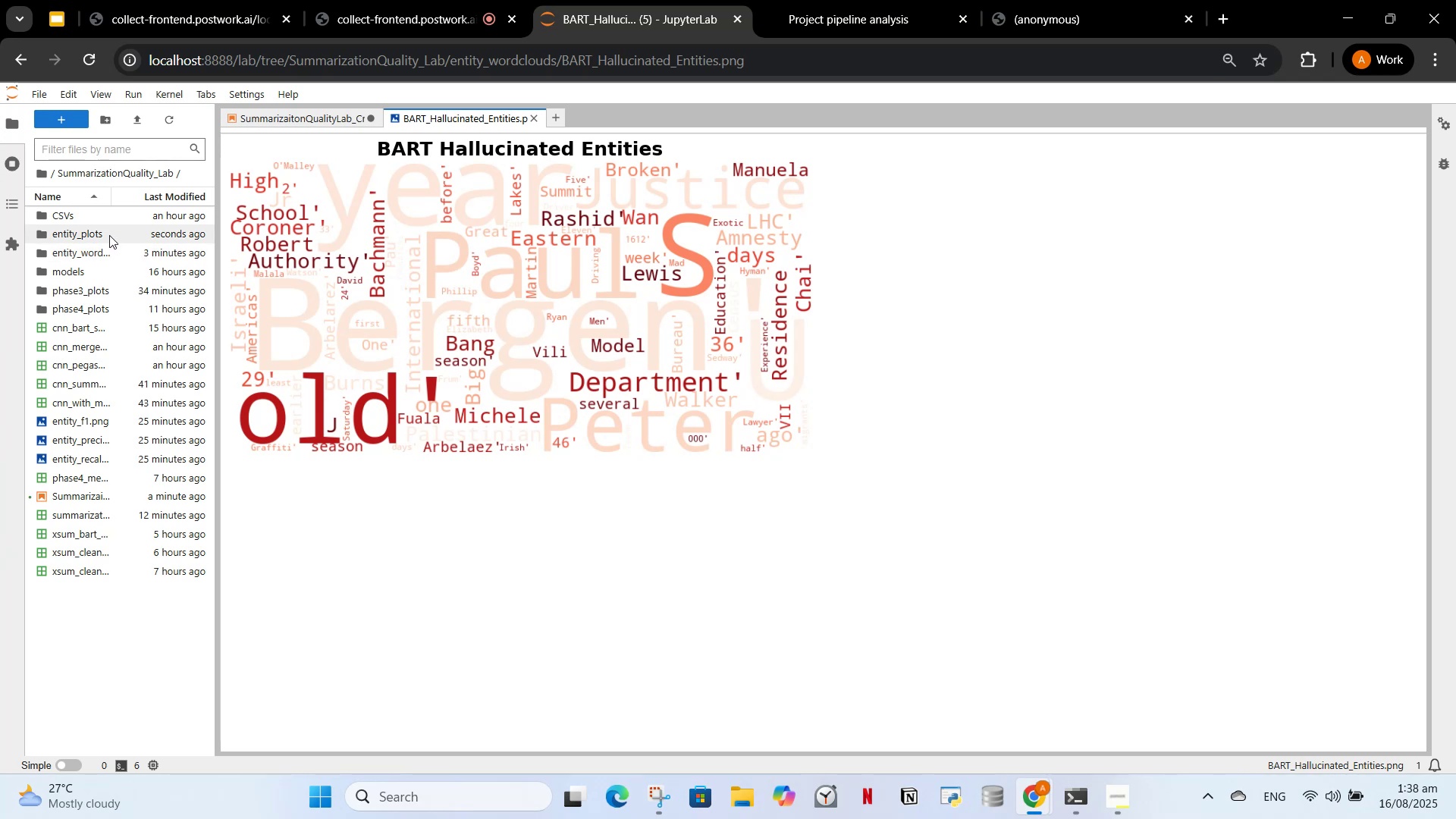 
double_click([109, 235])
 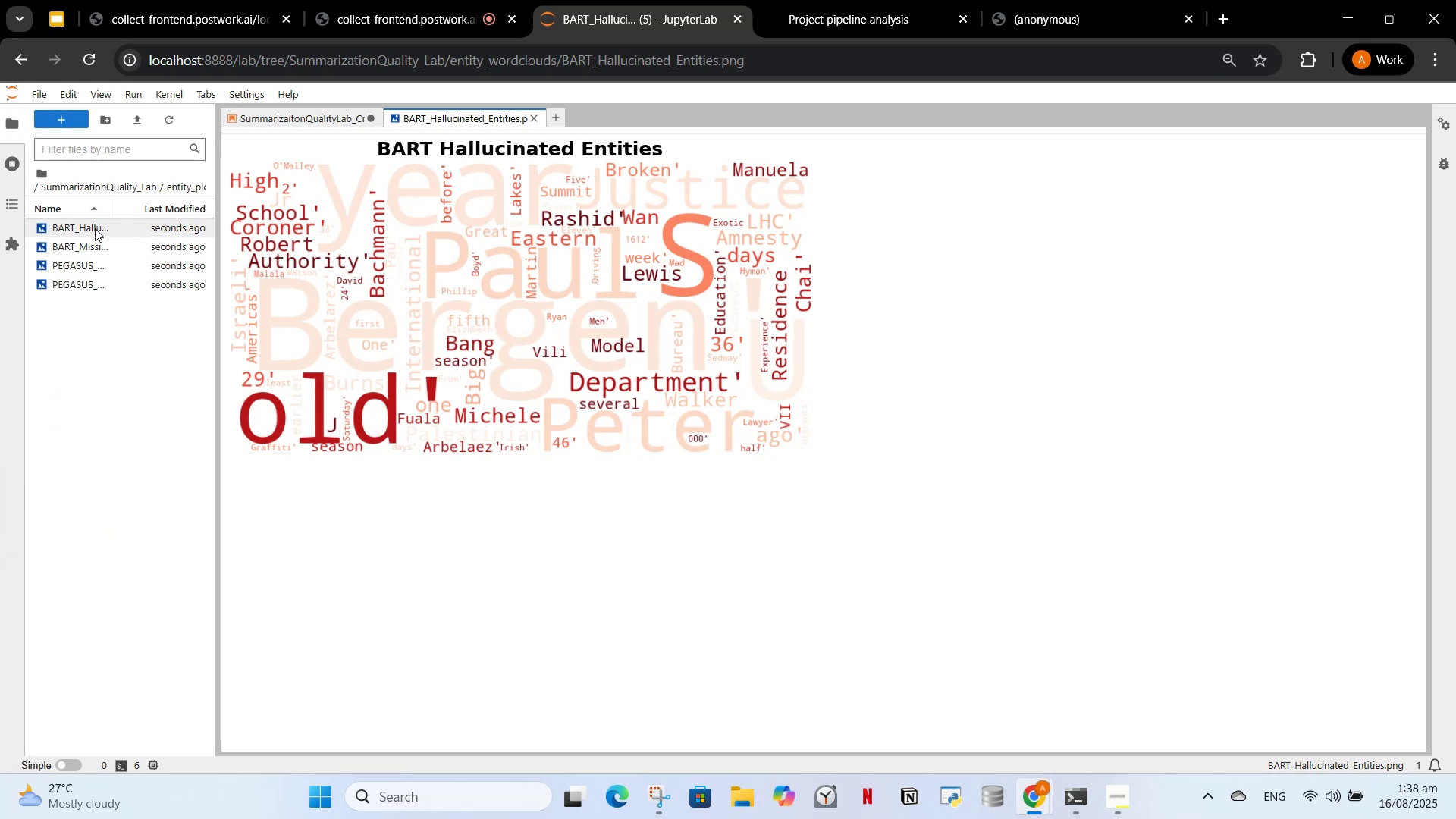 
double_click([95, 229])
 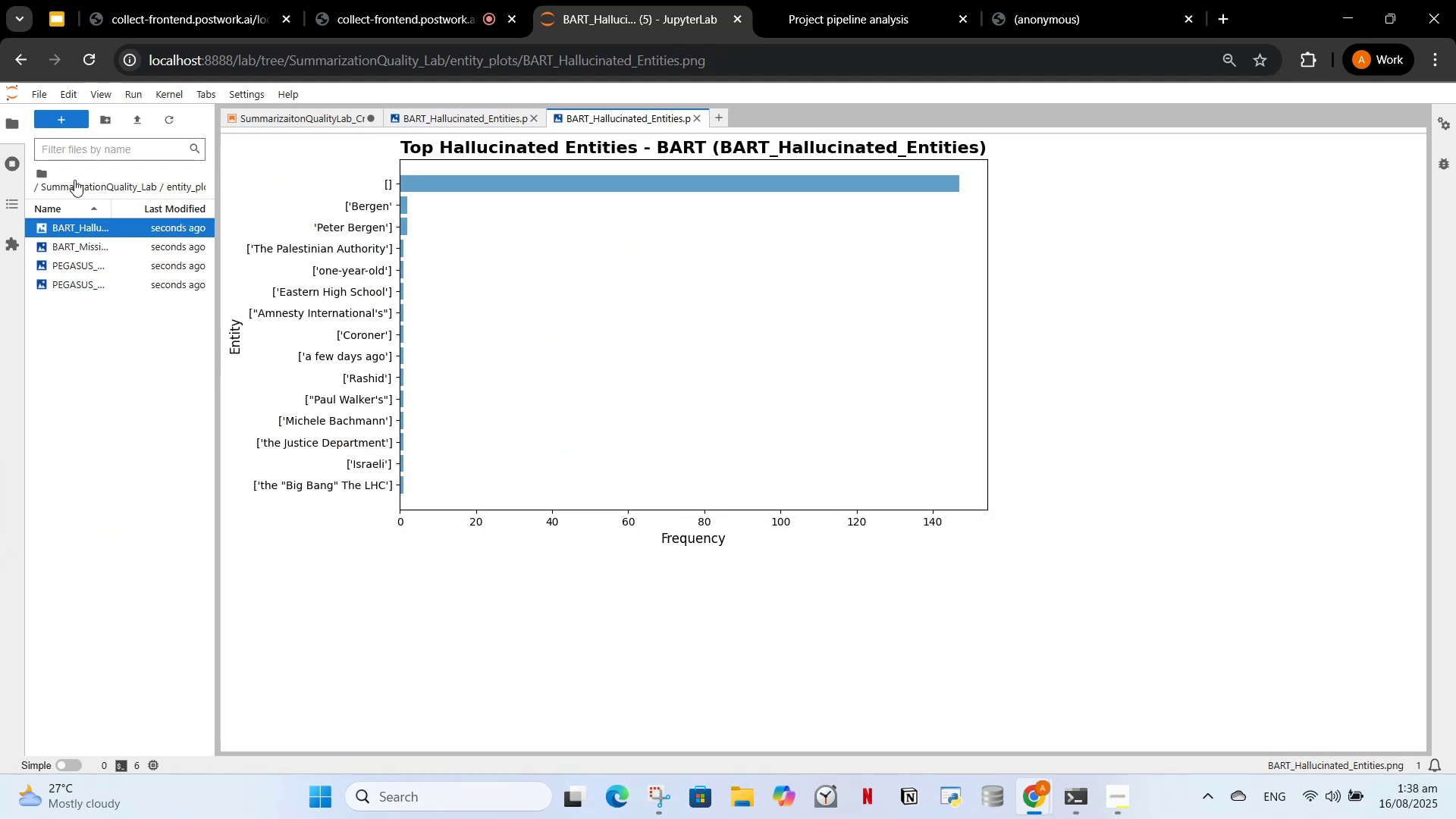 
left_click([76, 184])
 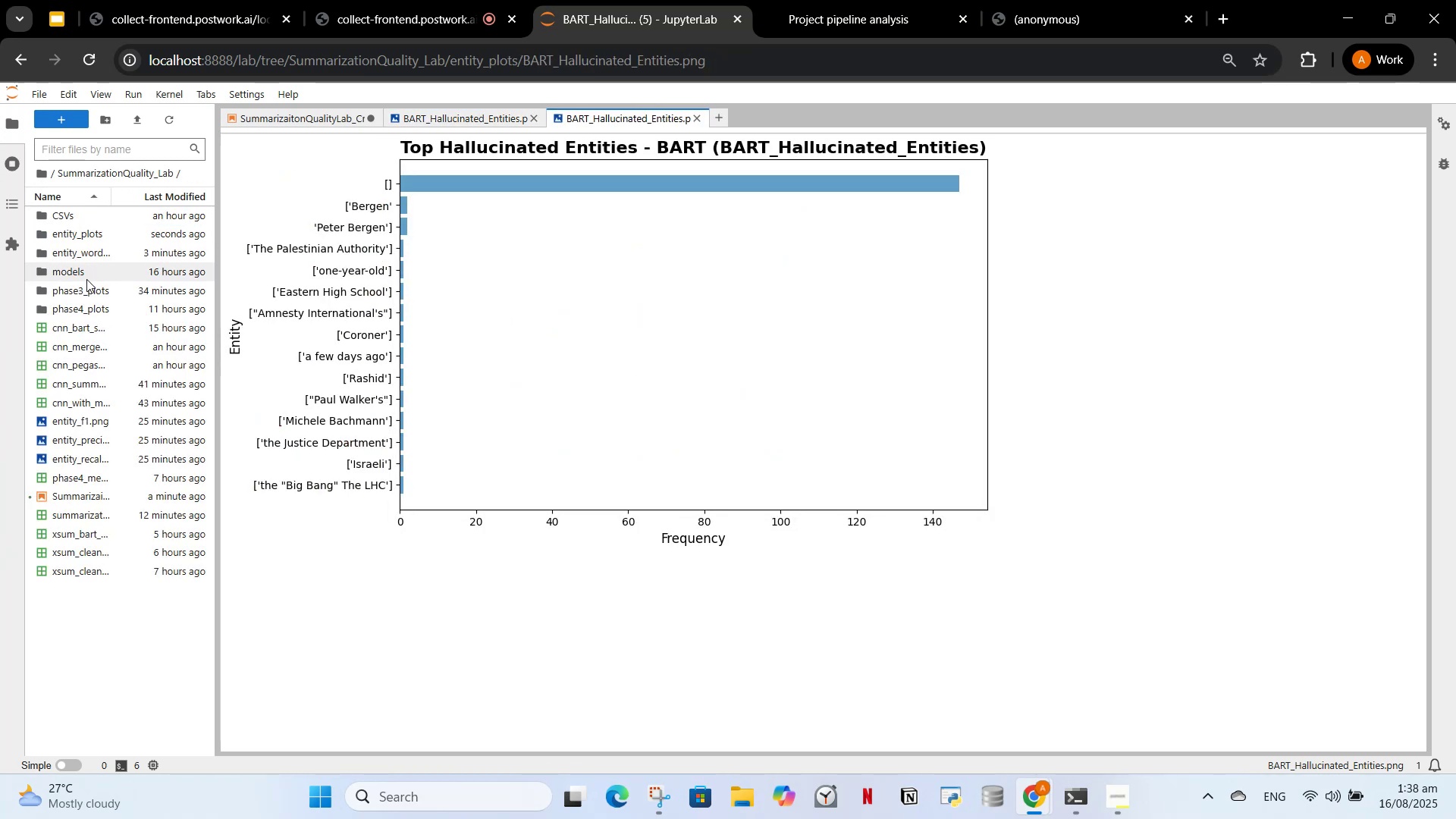 
left_click([86, 279])
 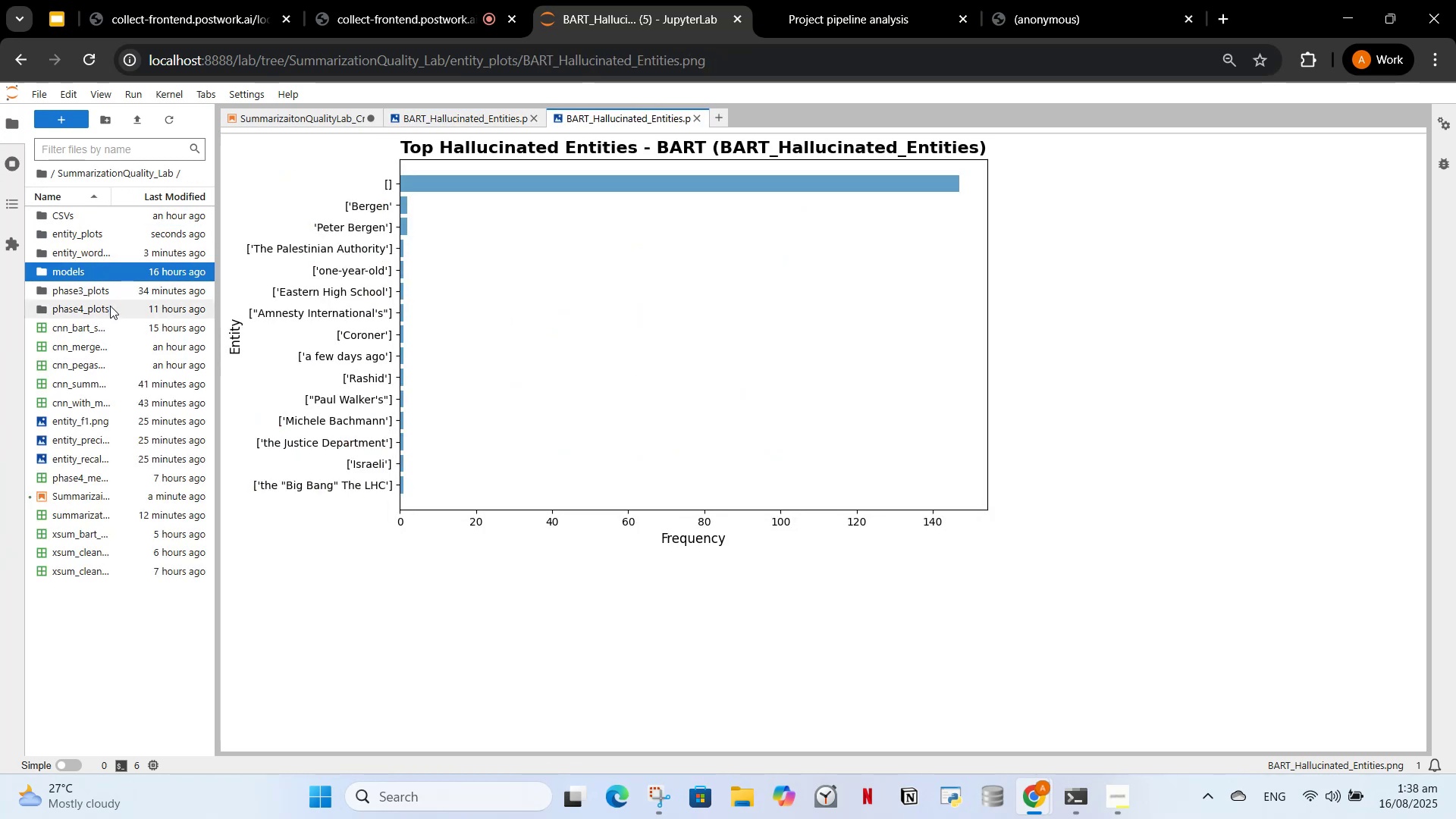 
left_click([115, 290])
 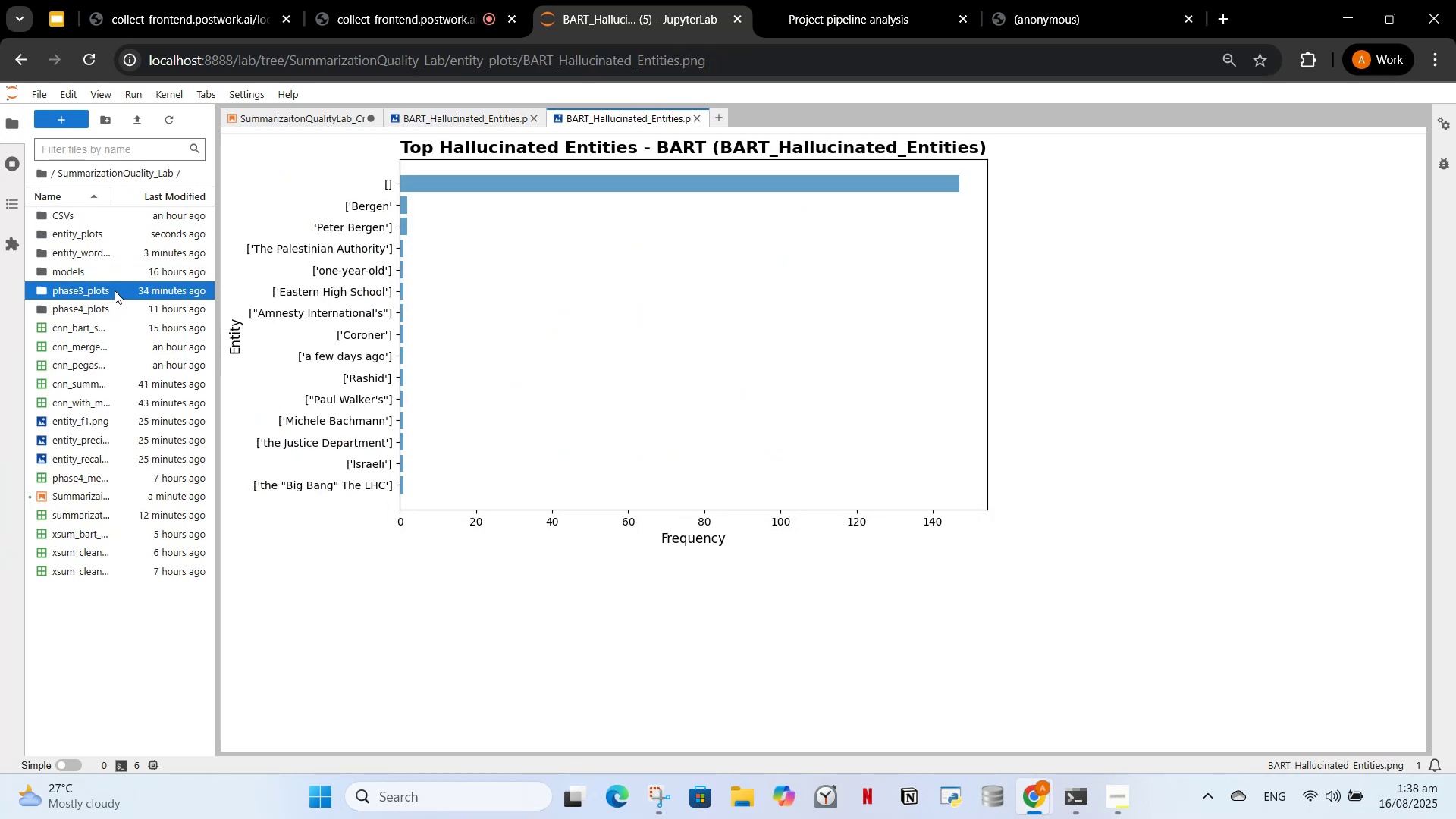 
left_click([115, 290])
 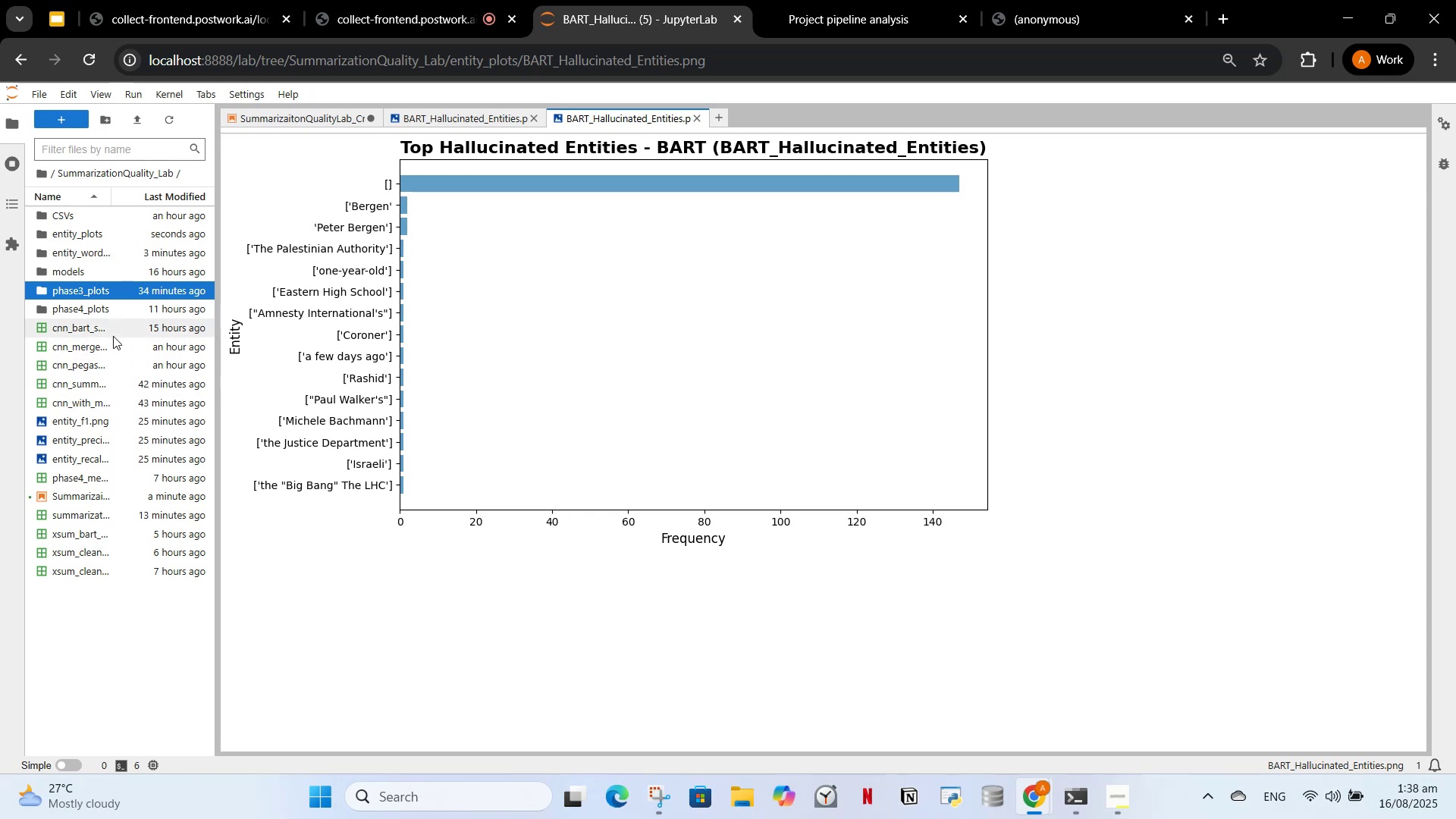 
left_click([111, 422])
 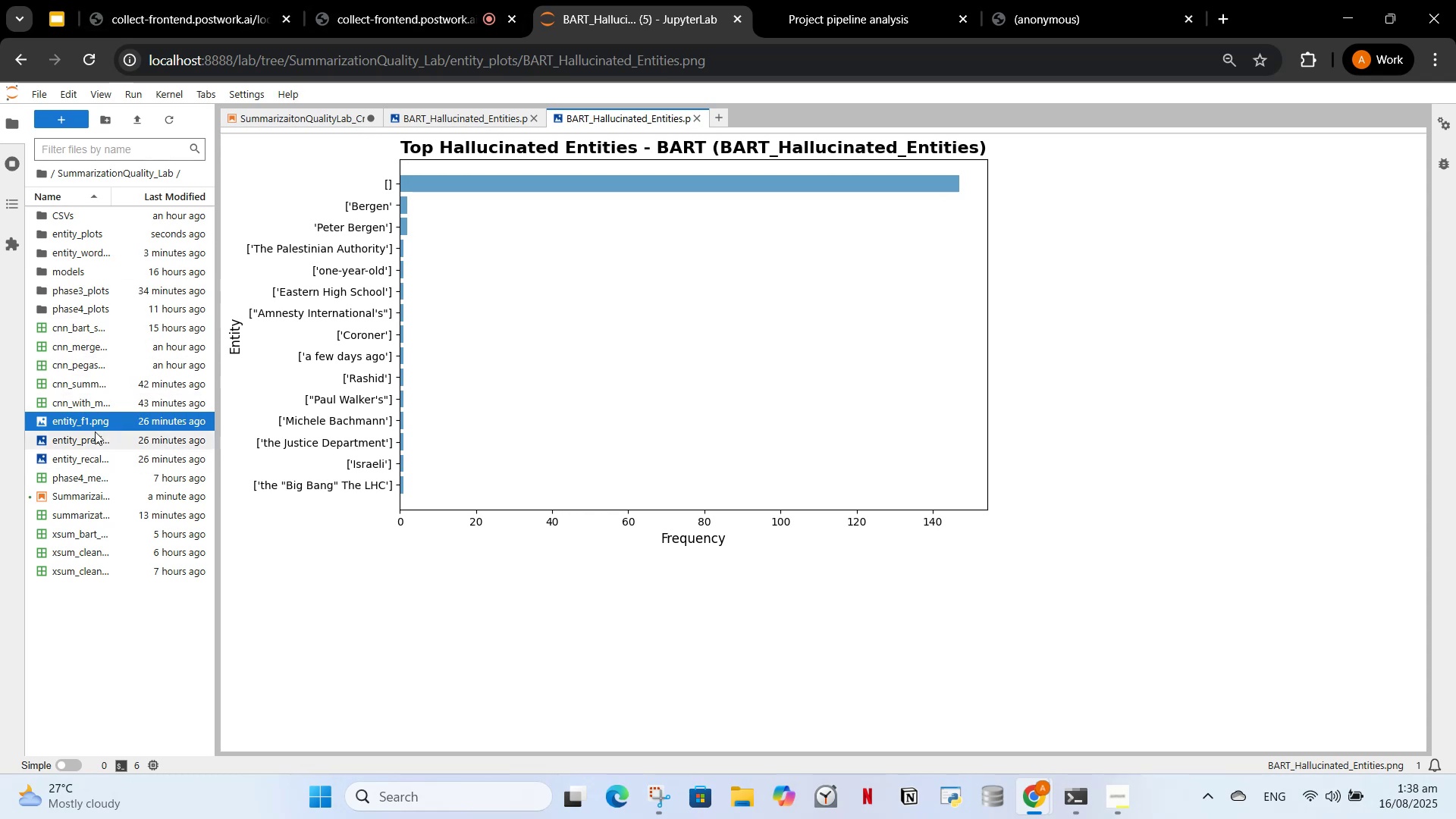 
double_click([92, 424])
 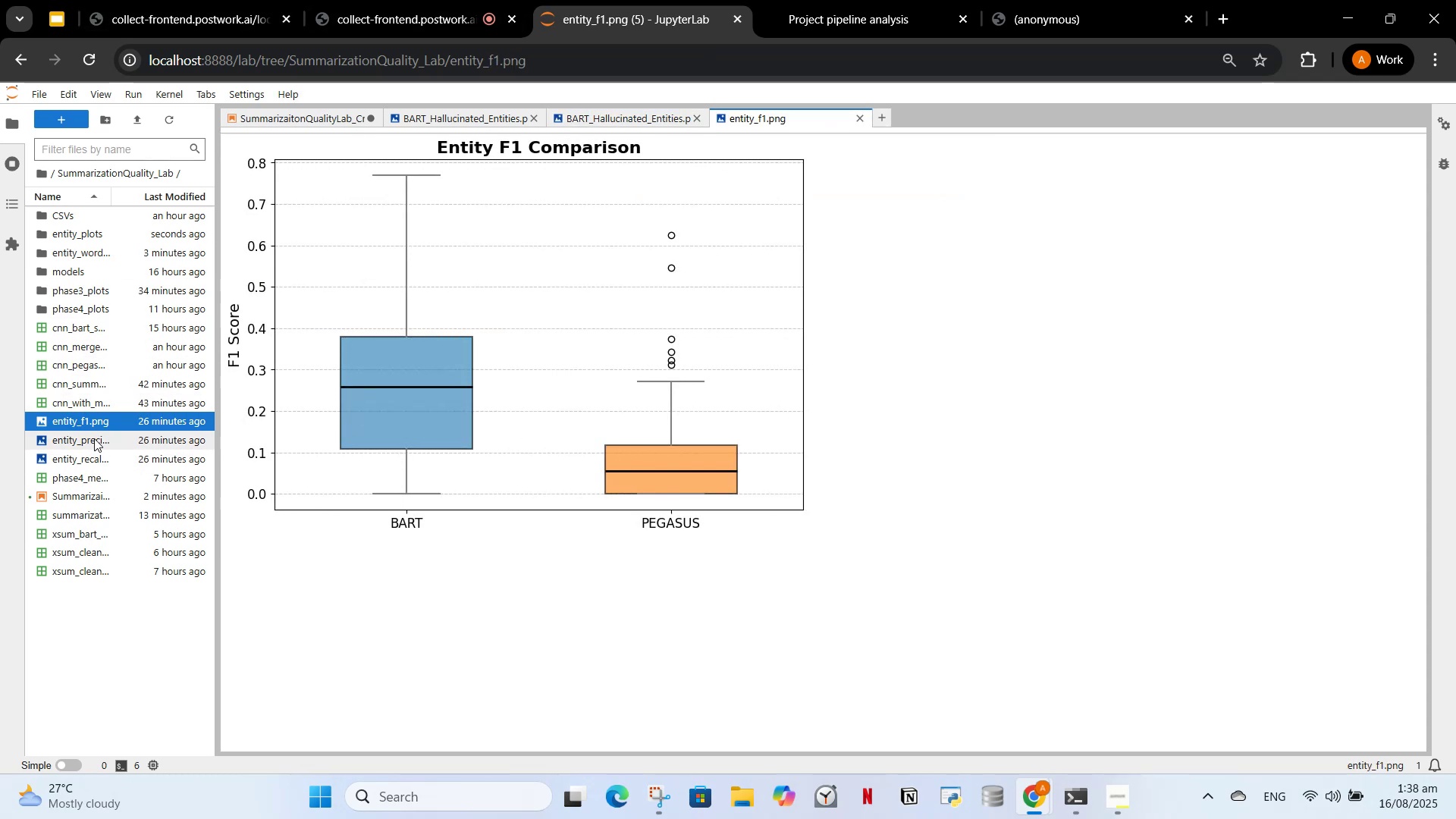 
double_click([94, 438])
 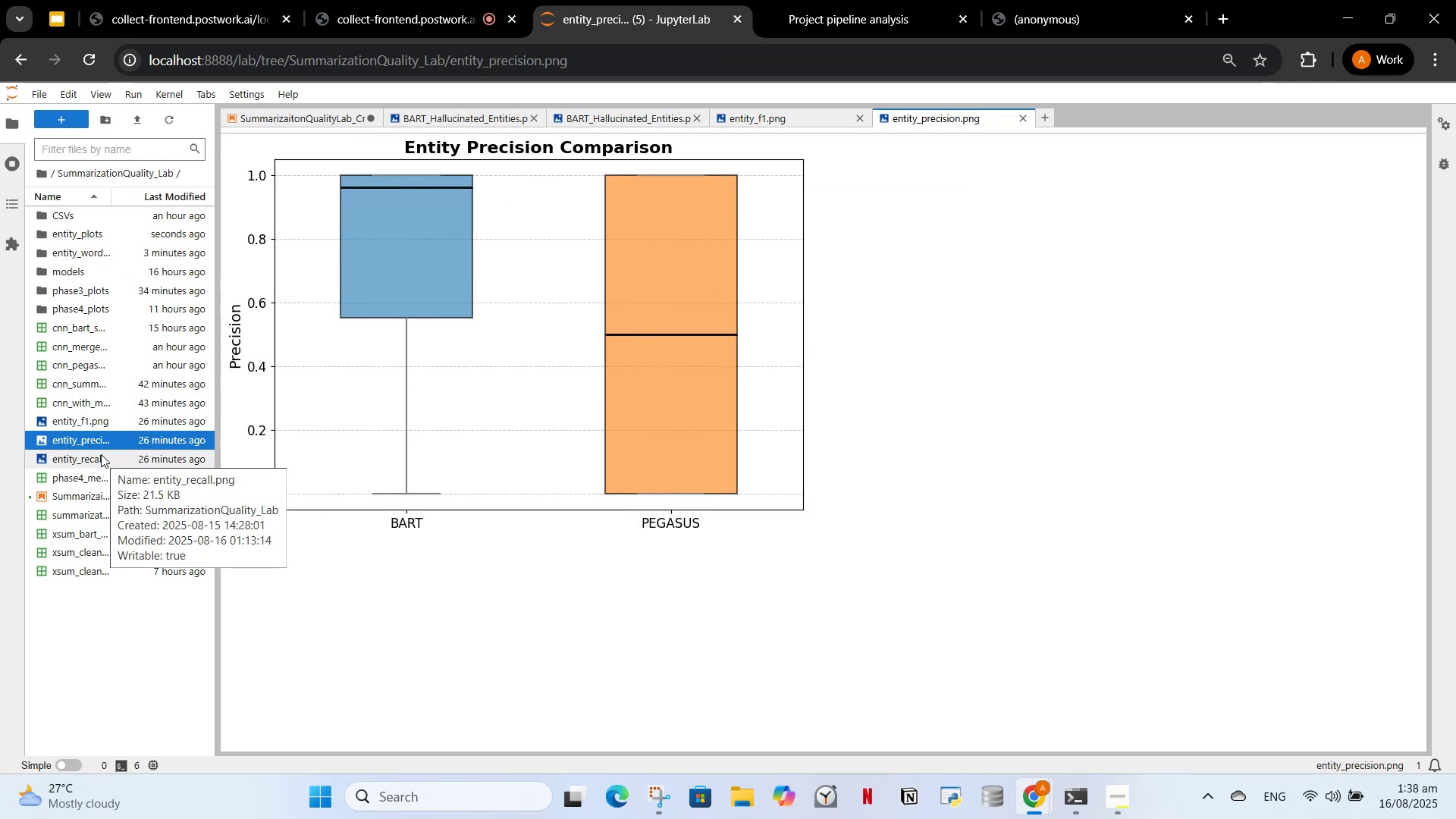 
double_click([101, 454])
 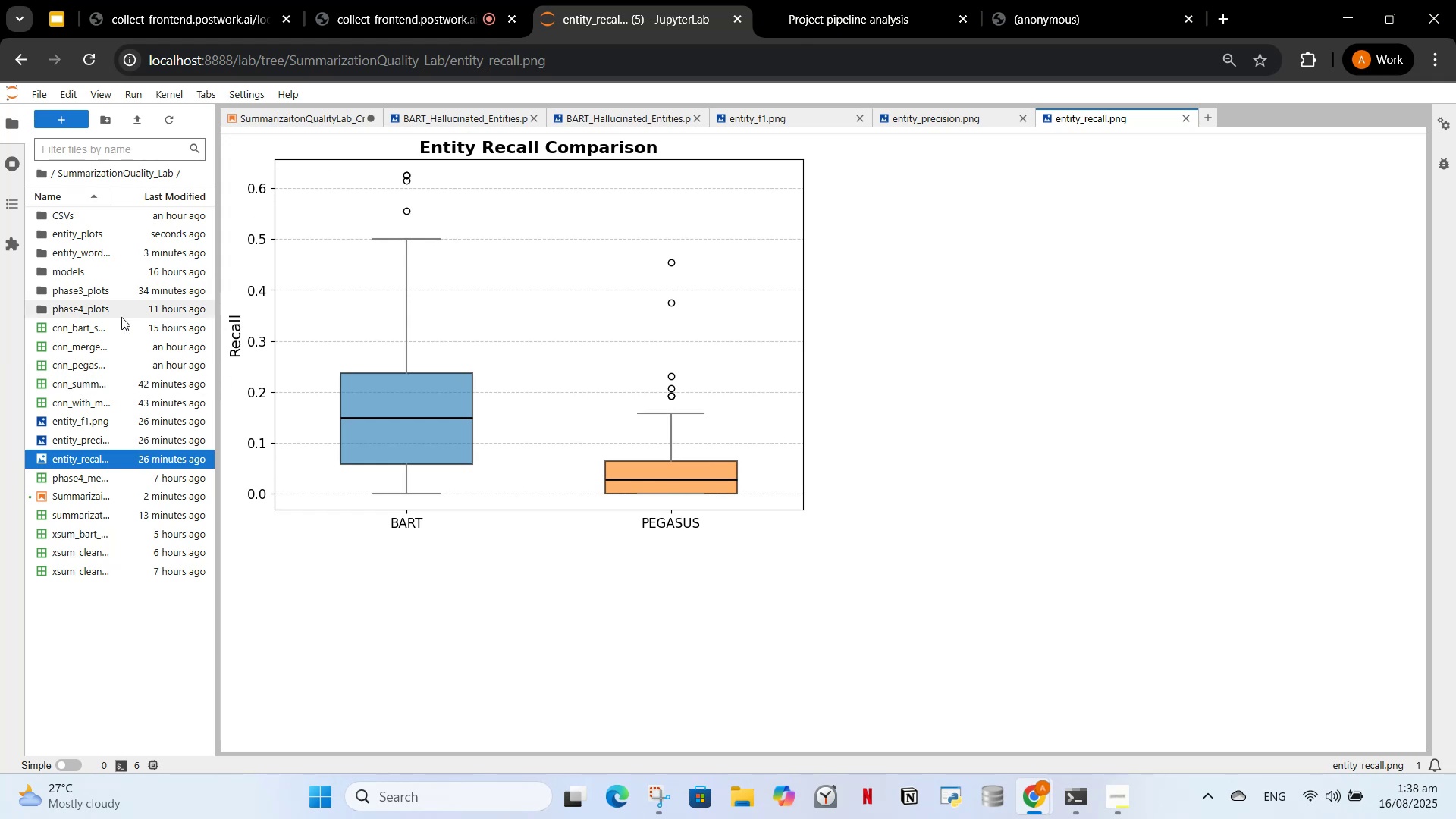 
double_click([121, 289])
 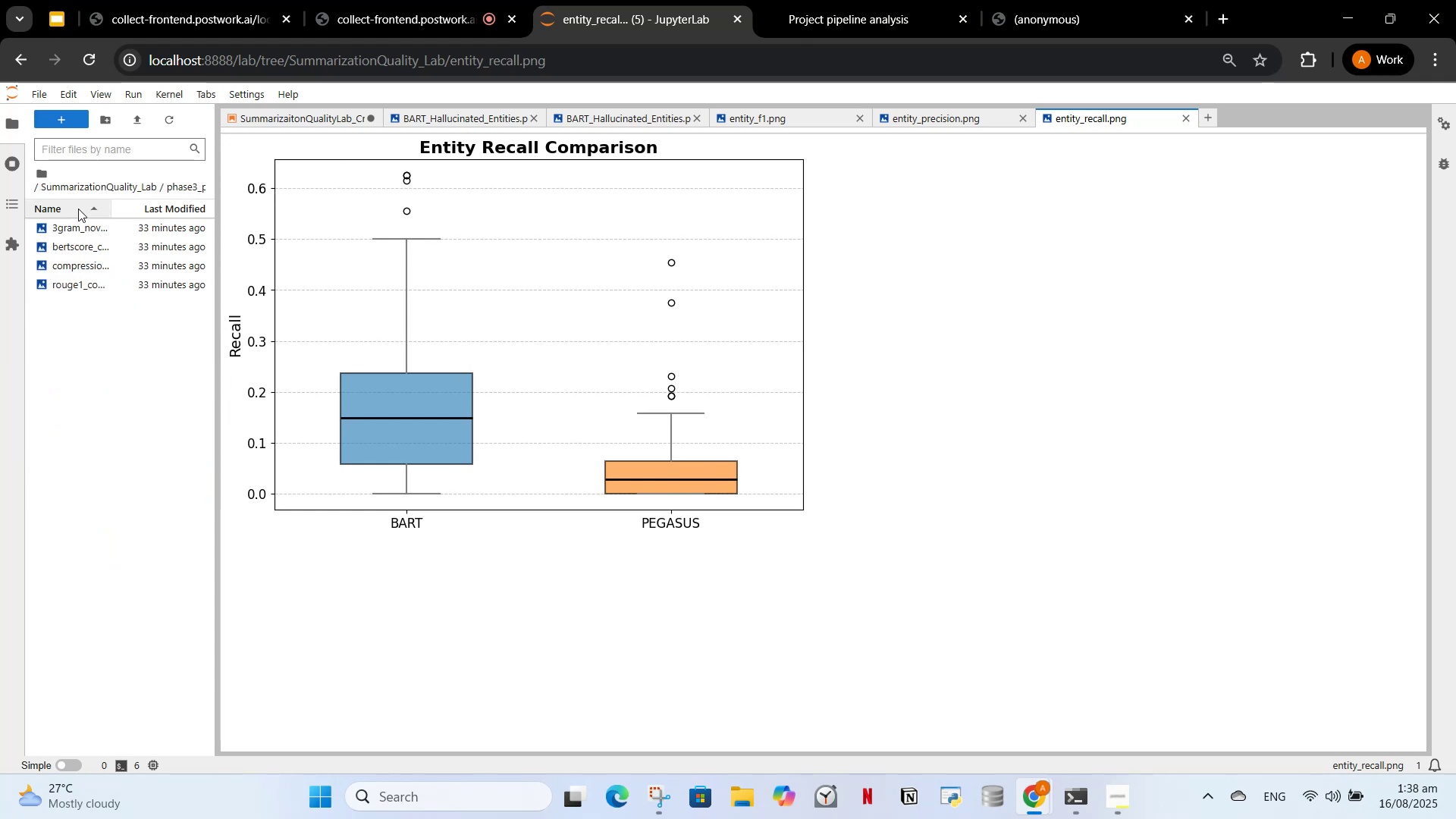 
left_click([78, 209])
 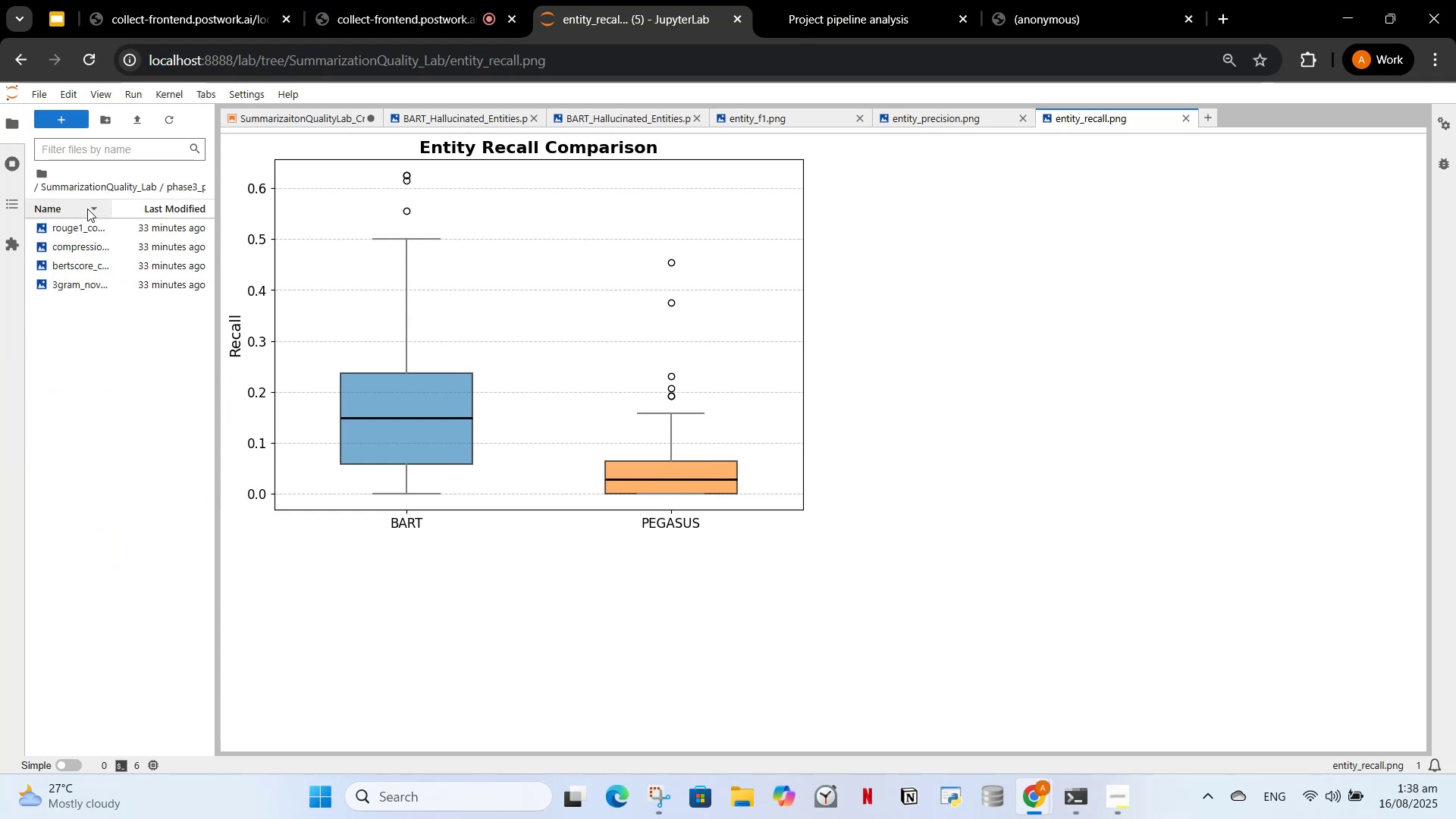 
left_click([87, 209])
 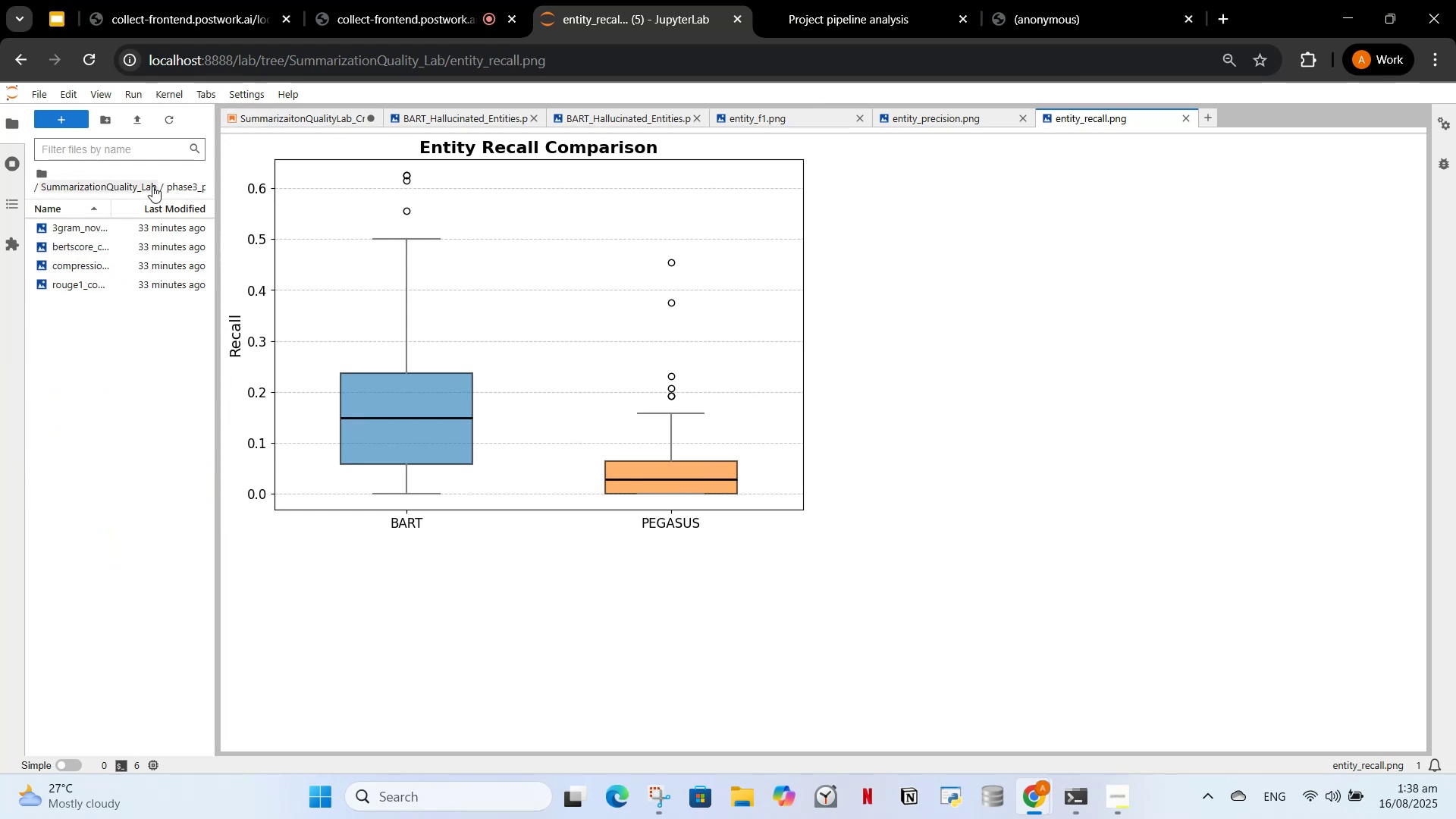 
left_click([246, 117])
 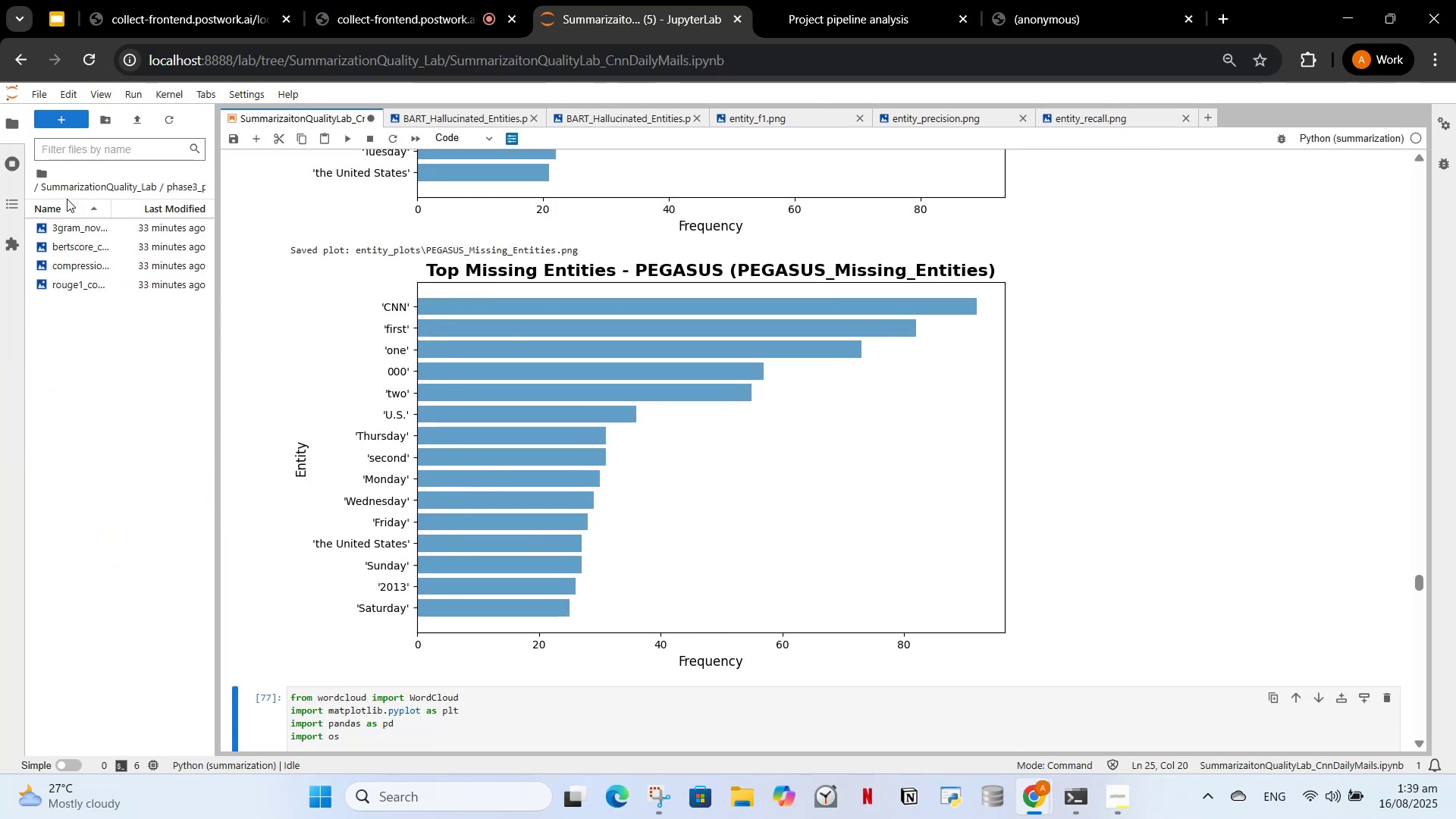 
left_click([77, 187])
 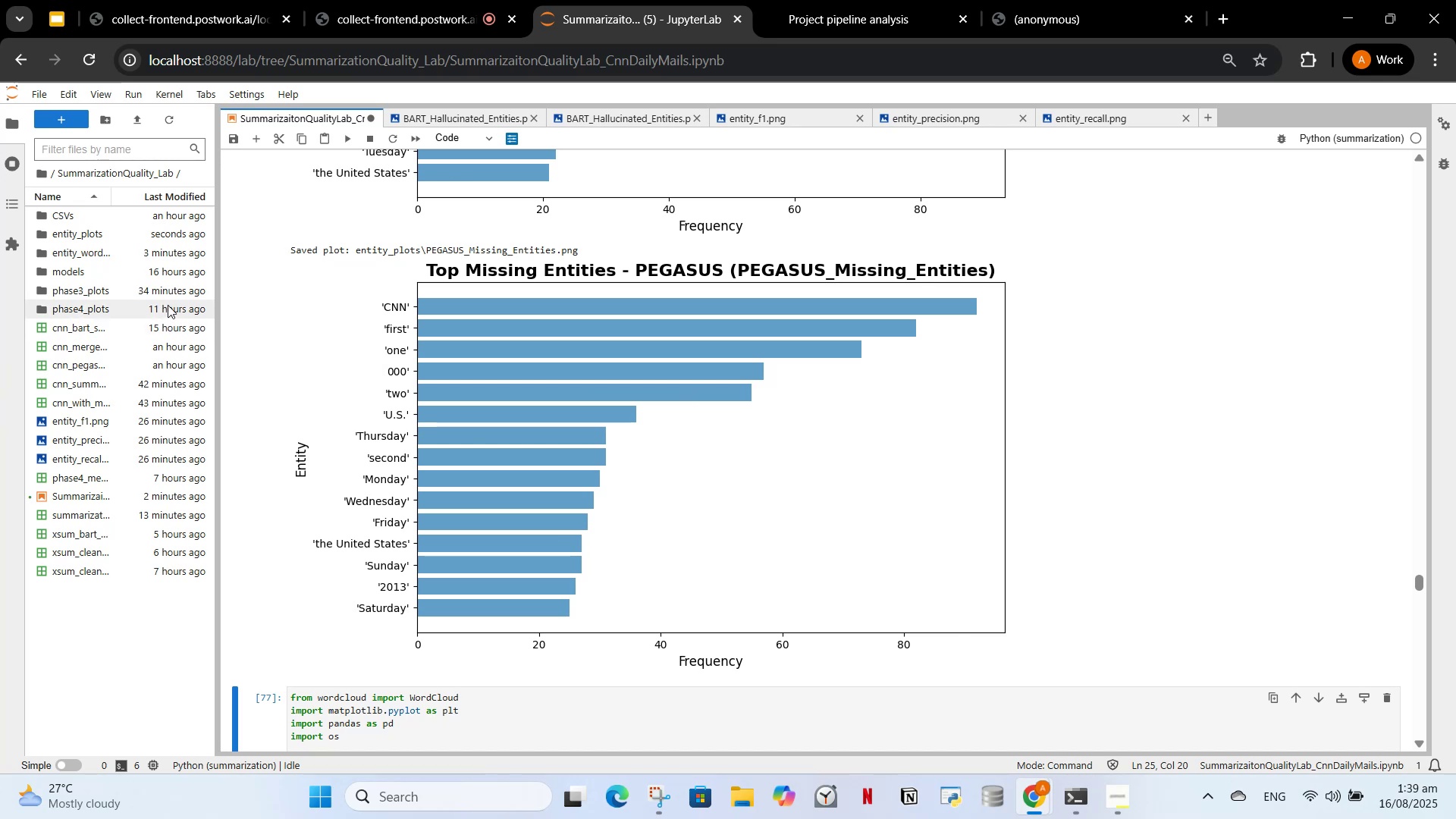 
mouse_move([143, 312])
 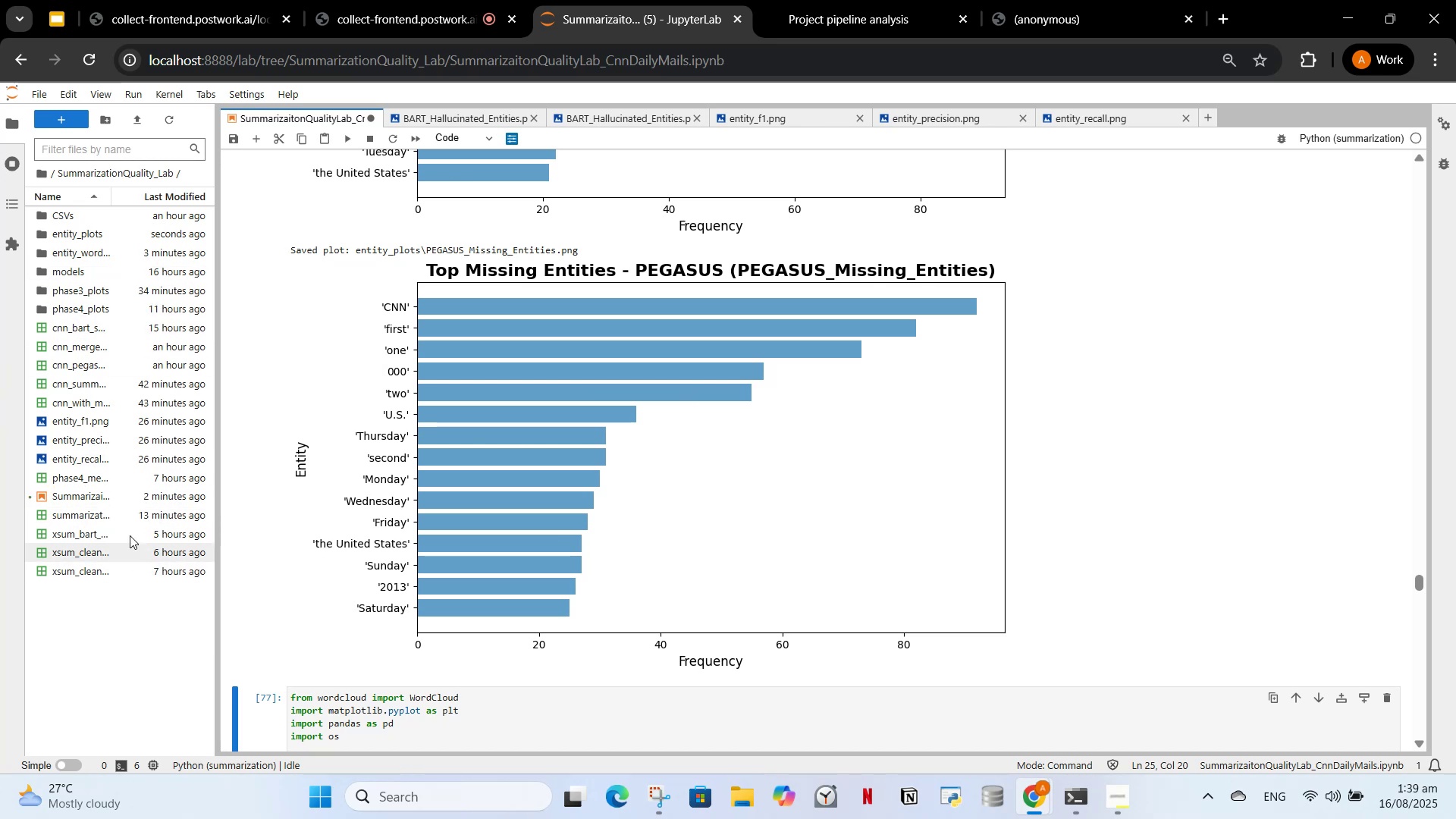 
wait(5.95)
 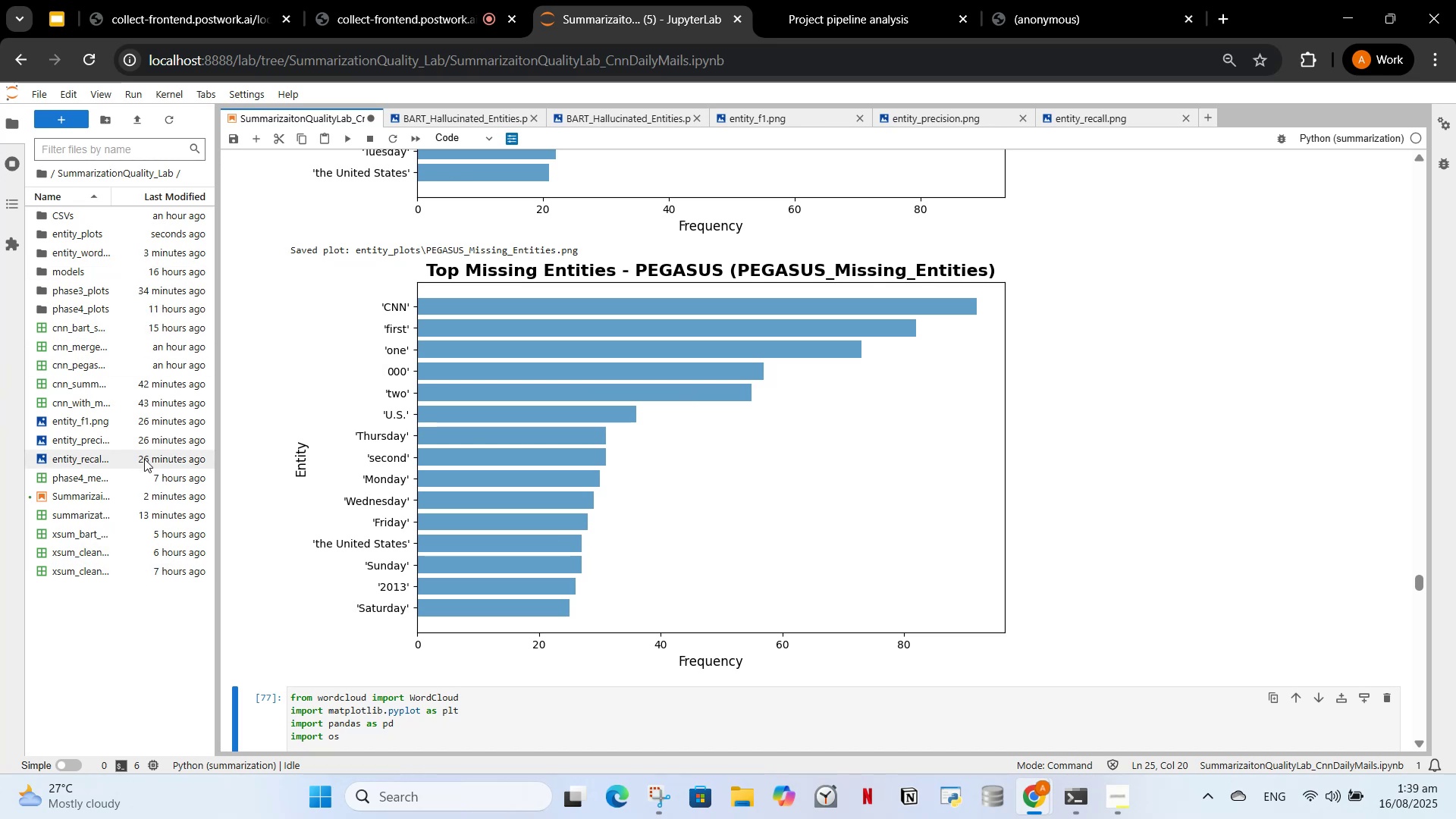 
left_click([133, 472])
 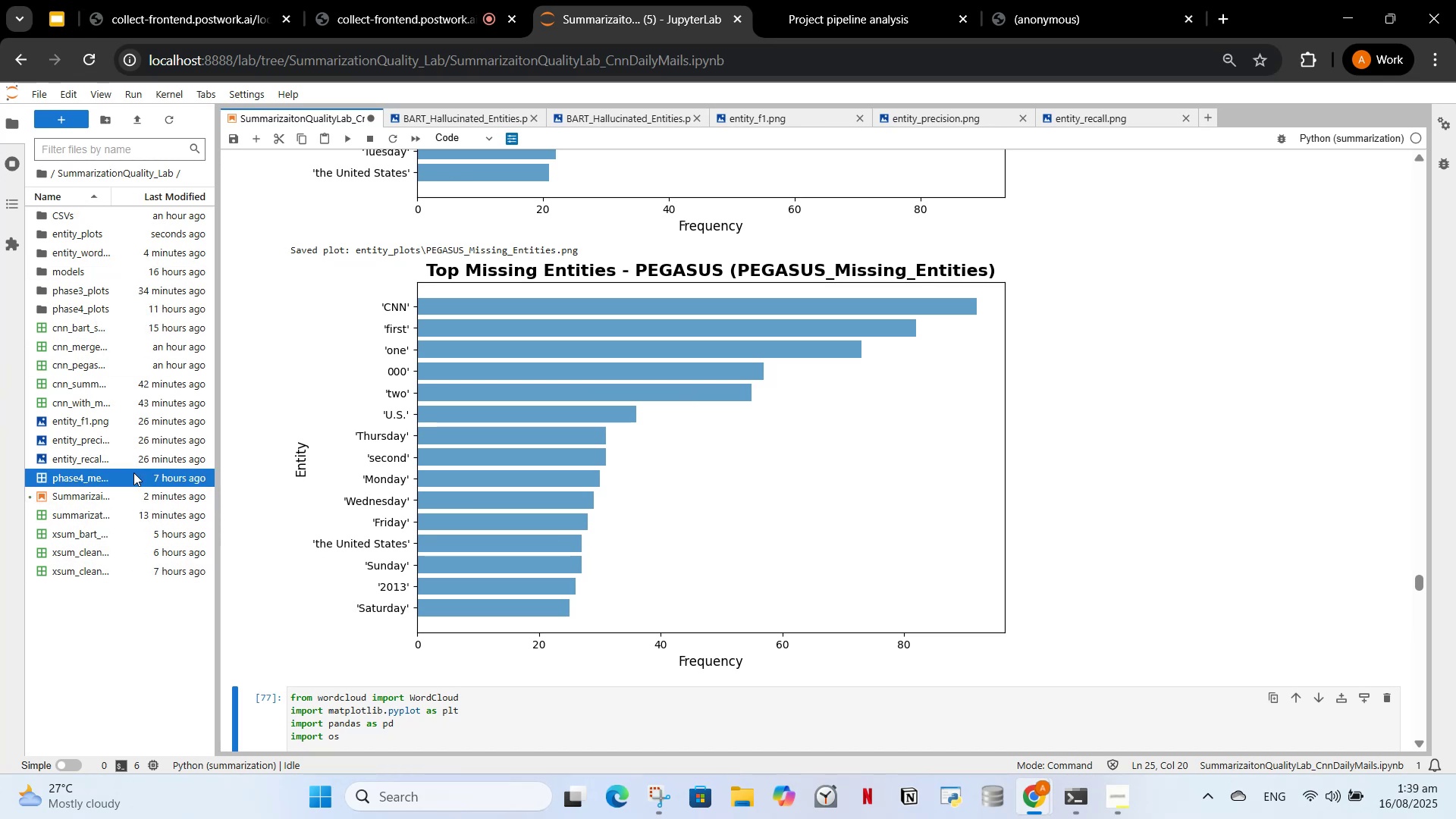 
mouse_move([114, 470])
 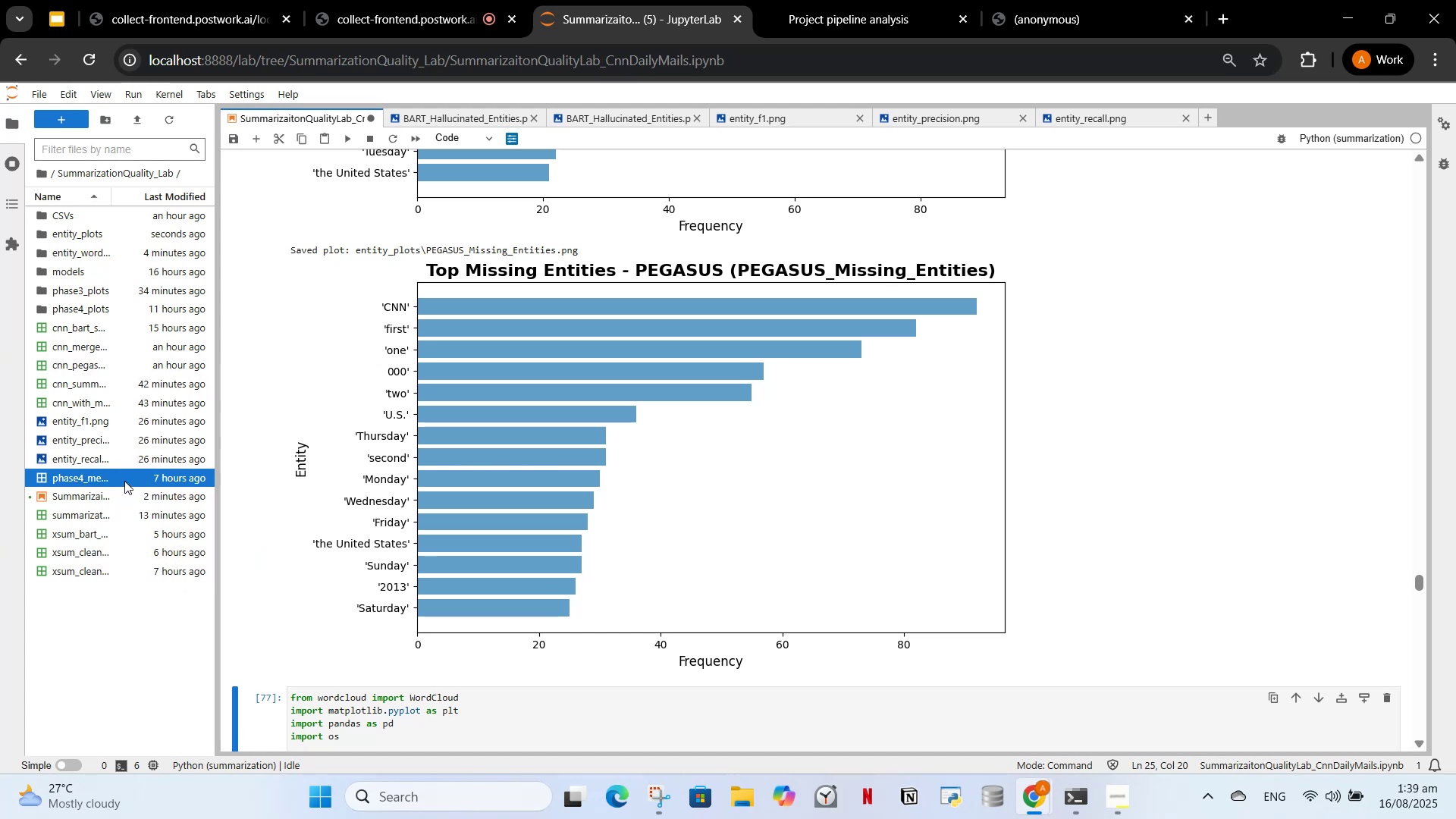 
double_click([124, 481])
 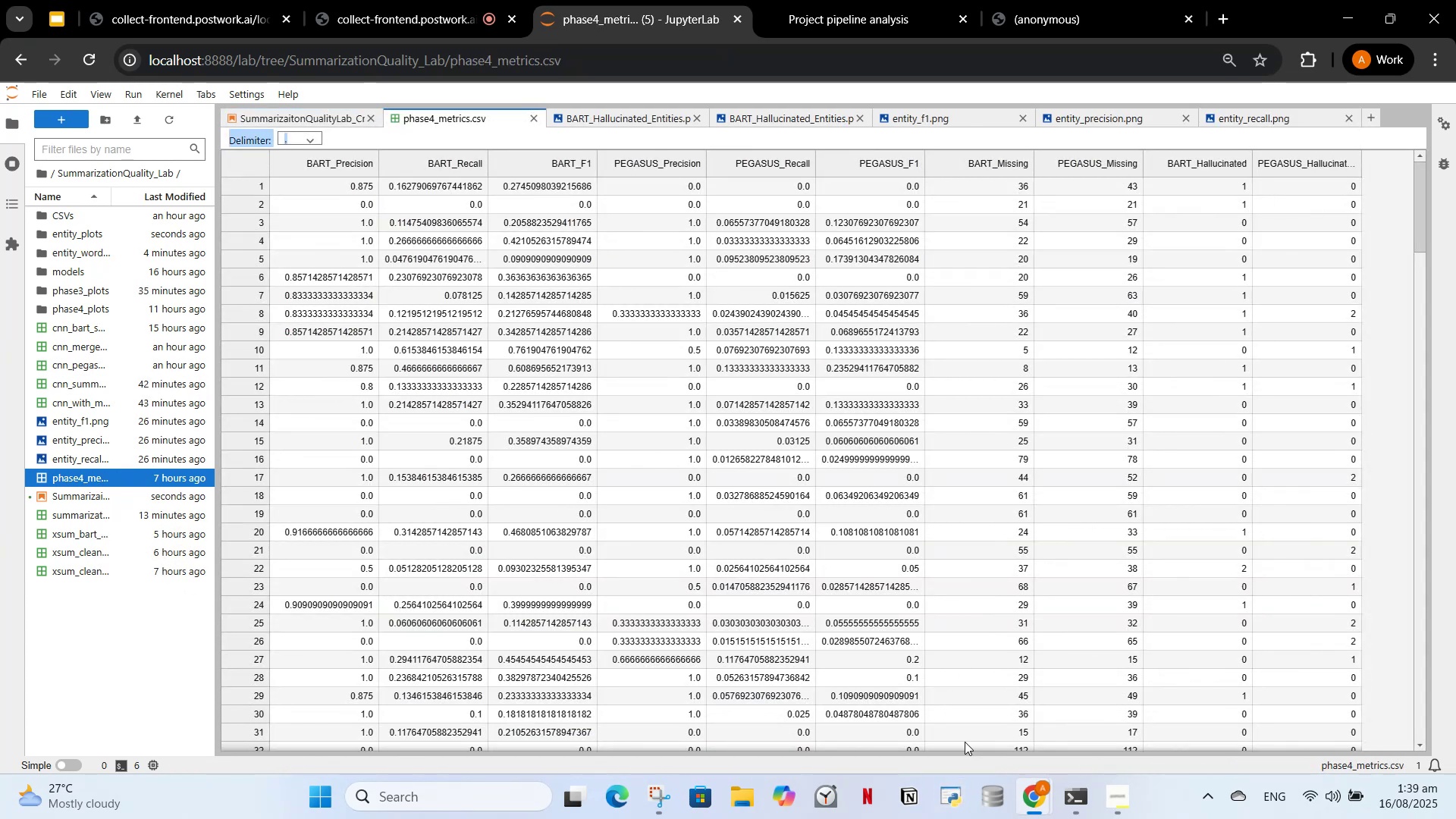 
left_click([559, 285])
 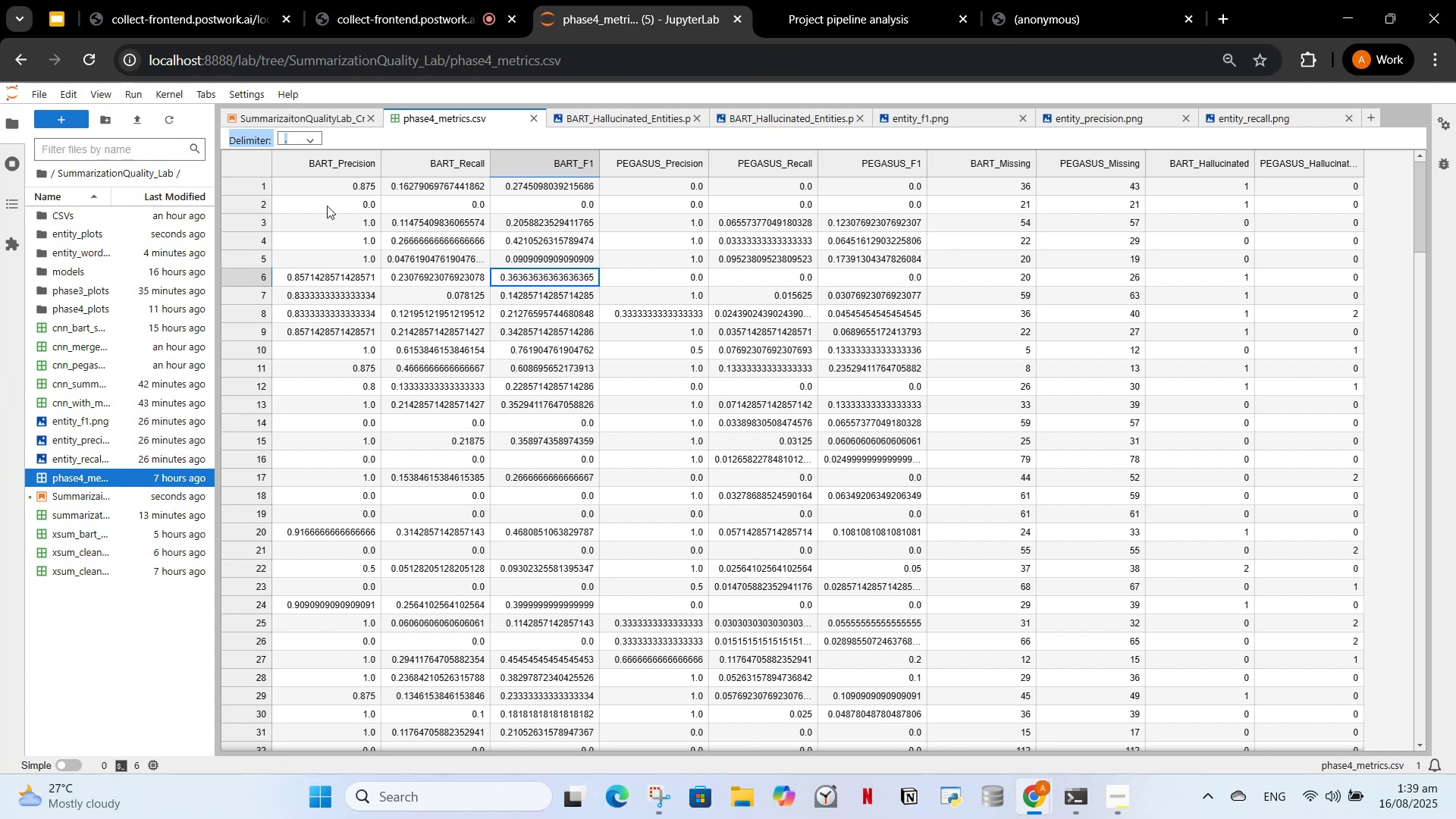 
wait(10.61)
 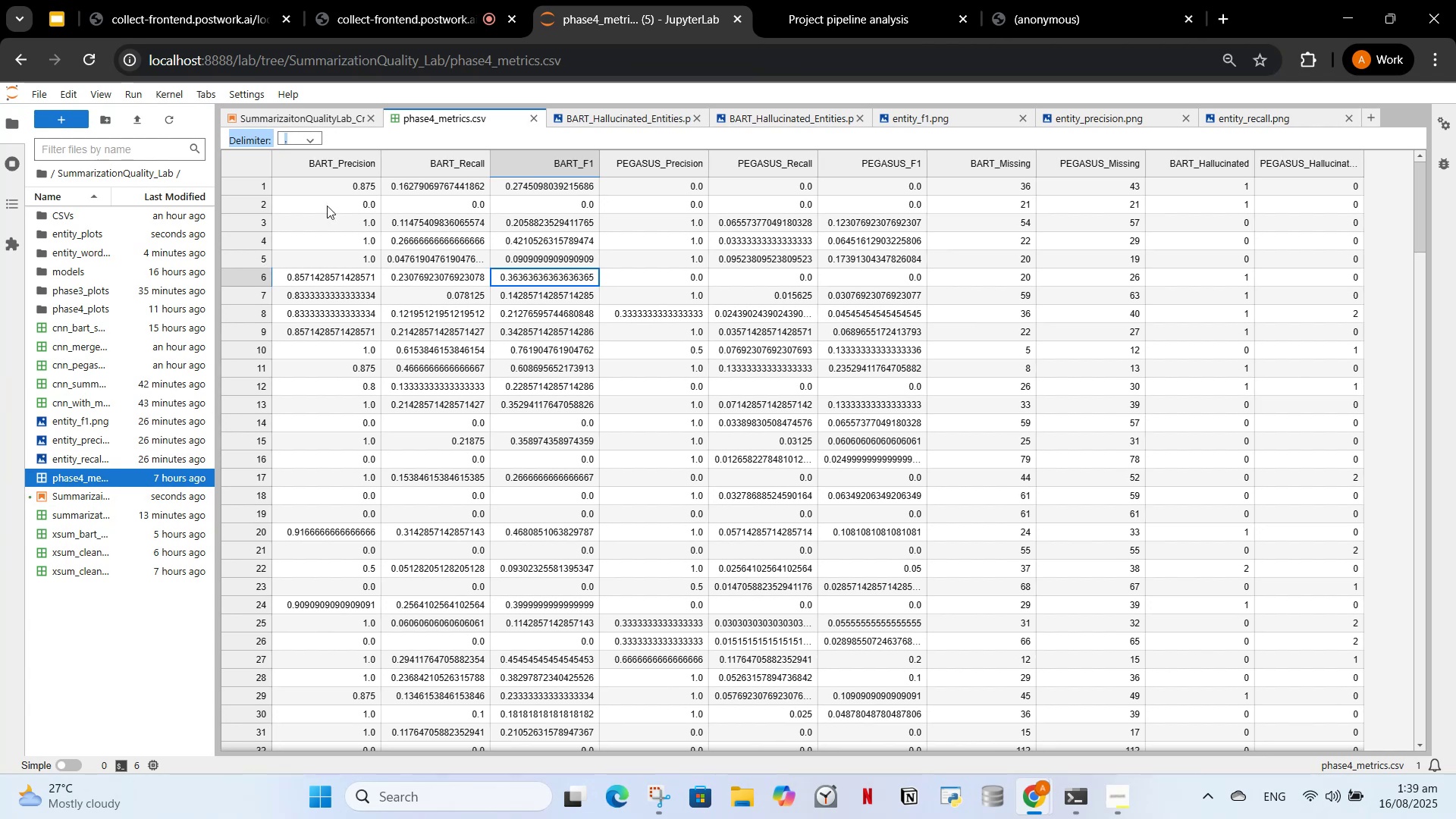 
mouse_move([198, 320])
 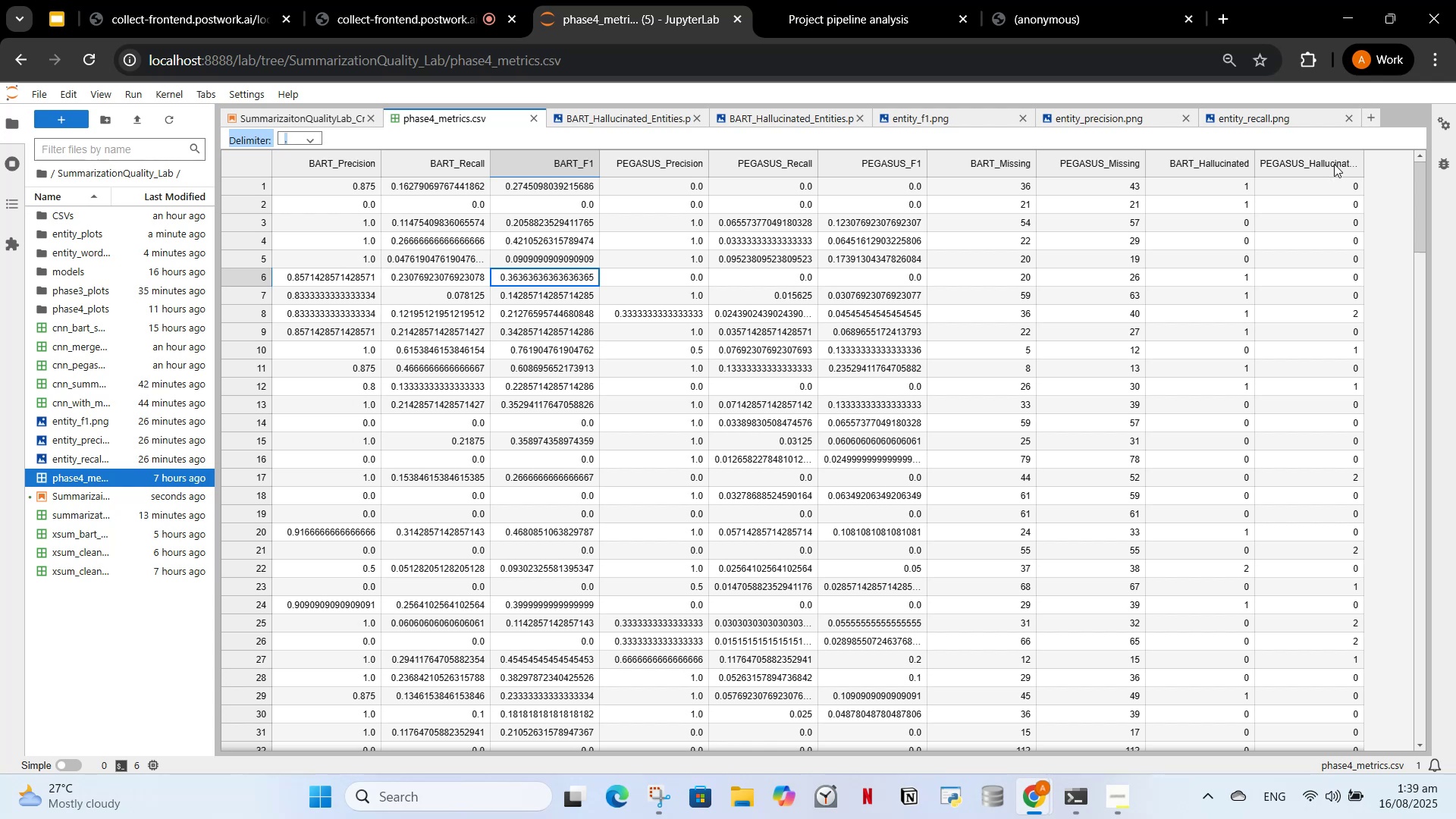 
left_click([1334, 164])
 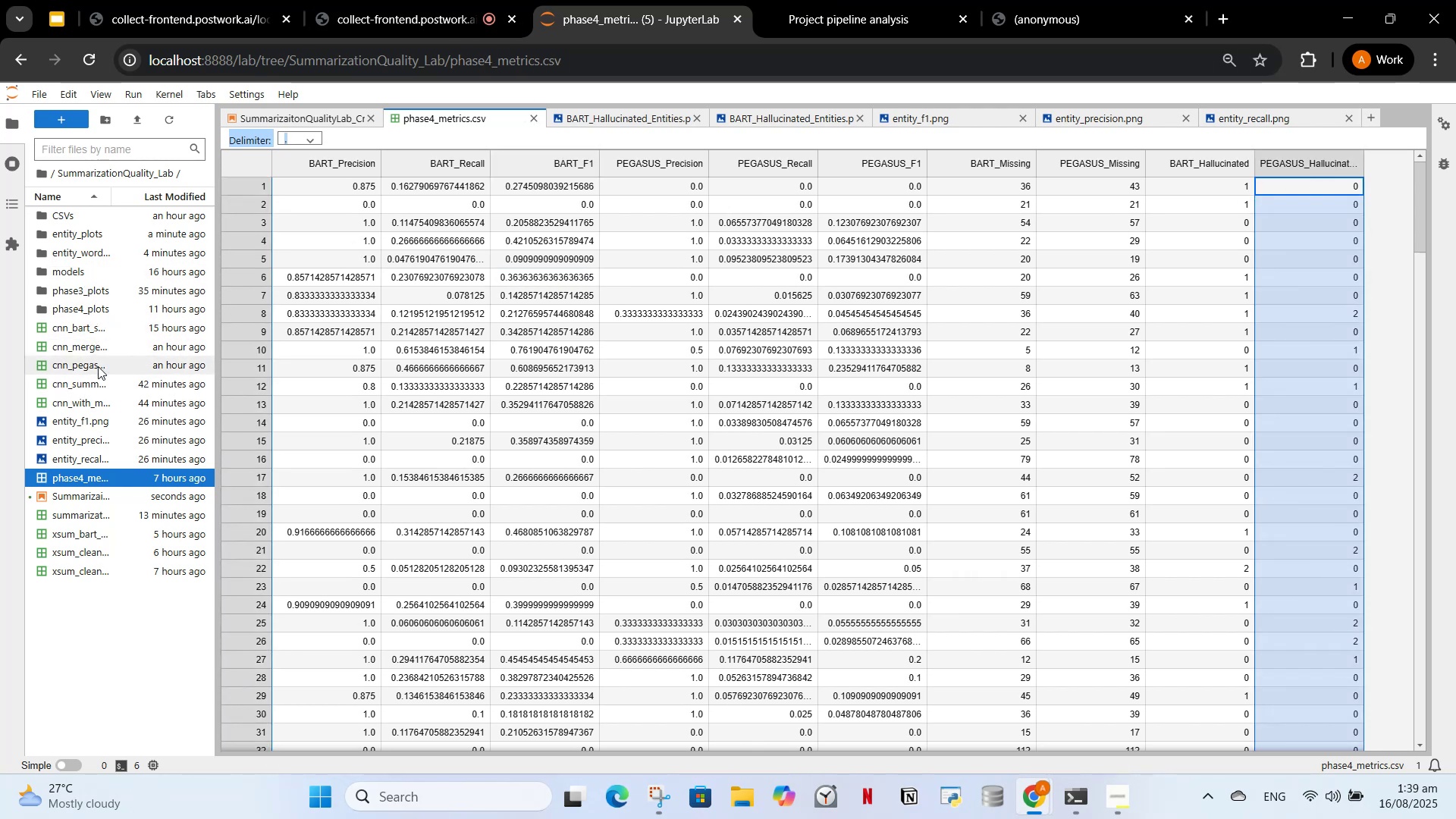 
left_click([96, 388])
 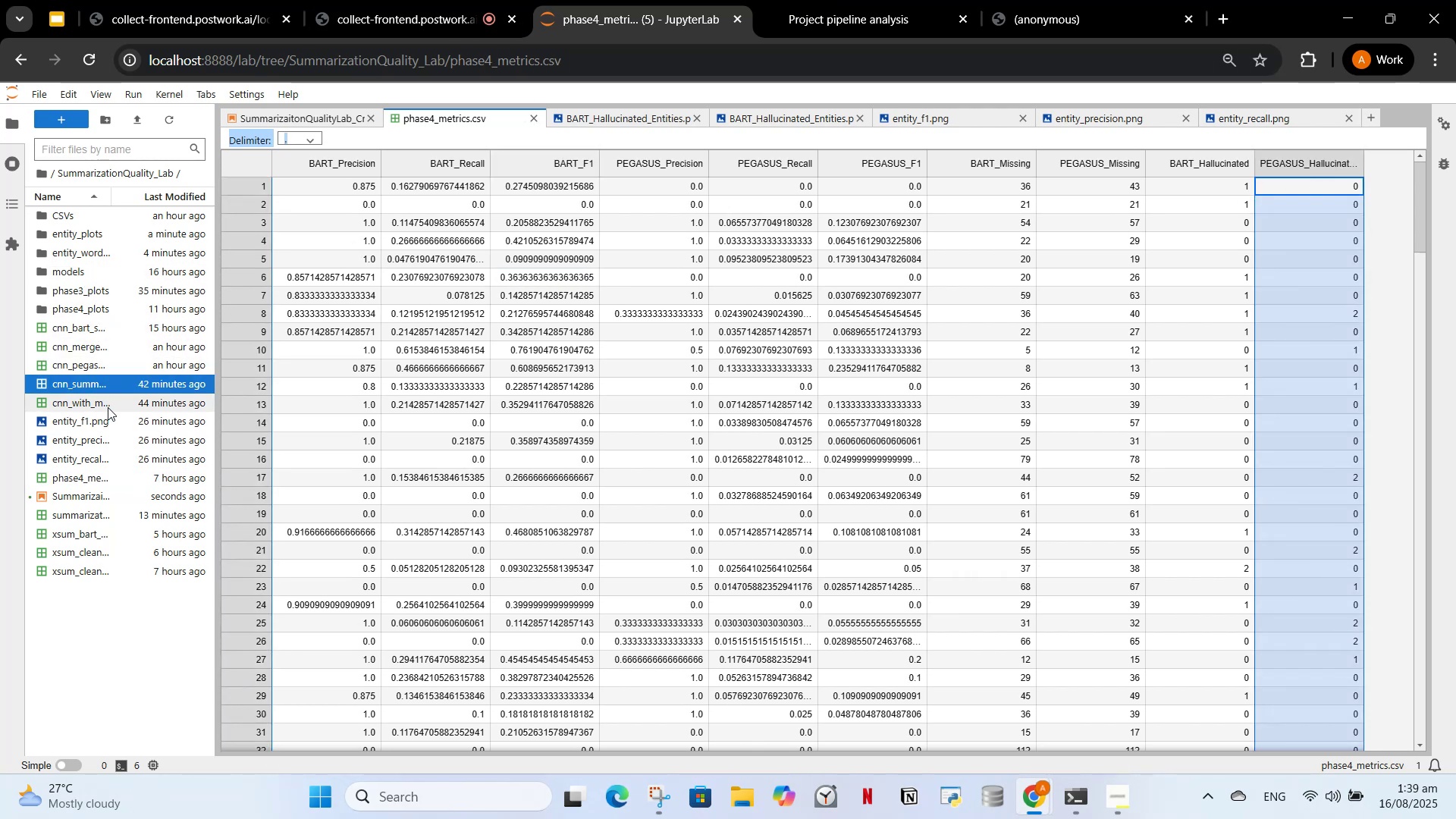 
left_click([108, 407])
 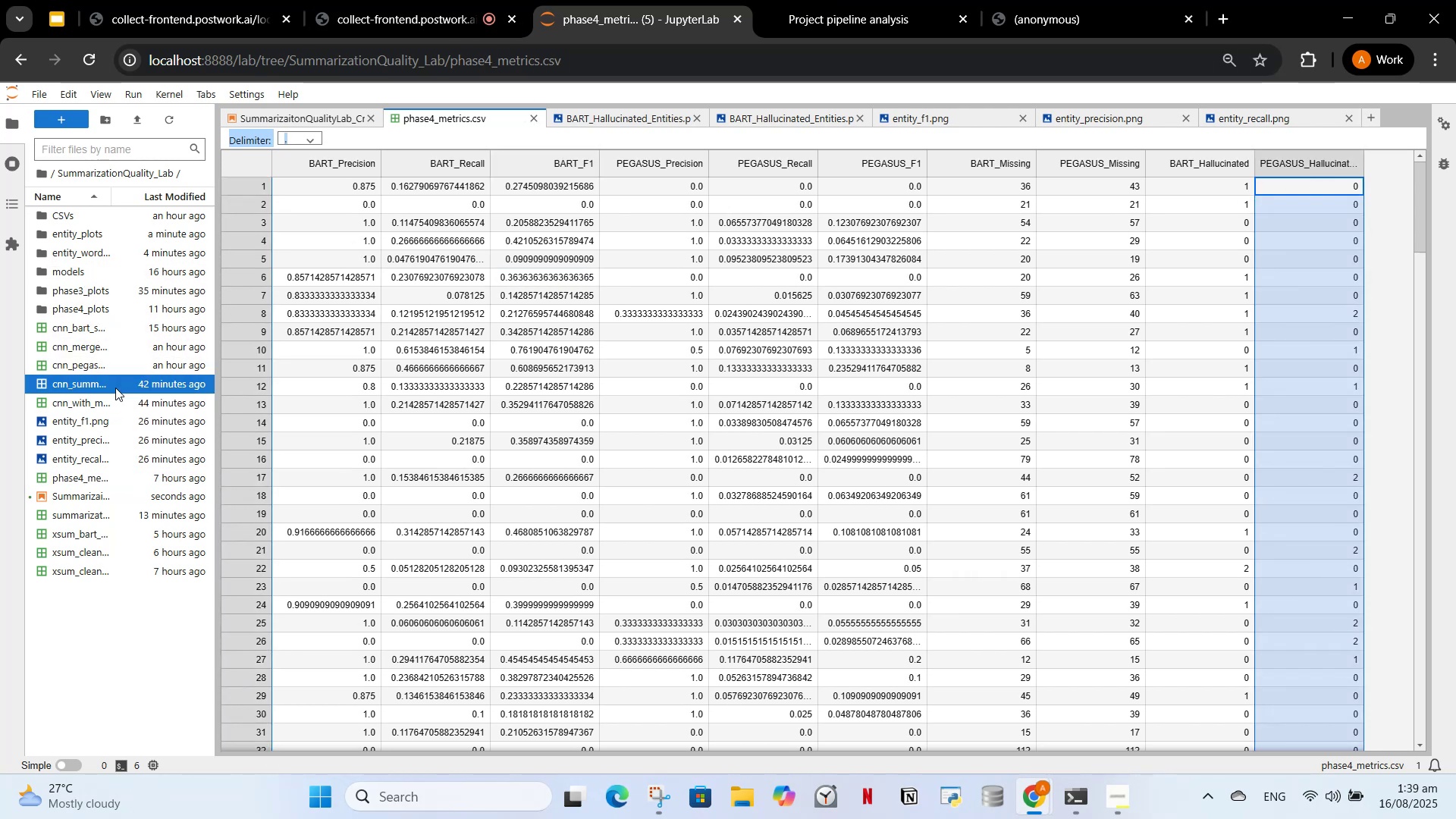 
double_click([115, 388])
 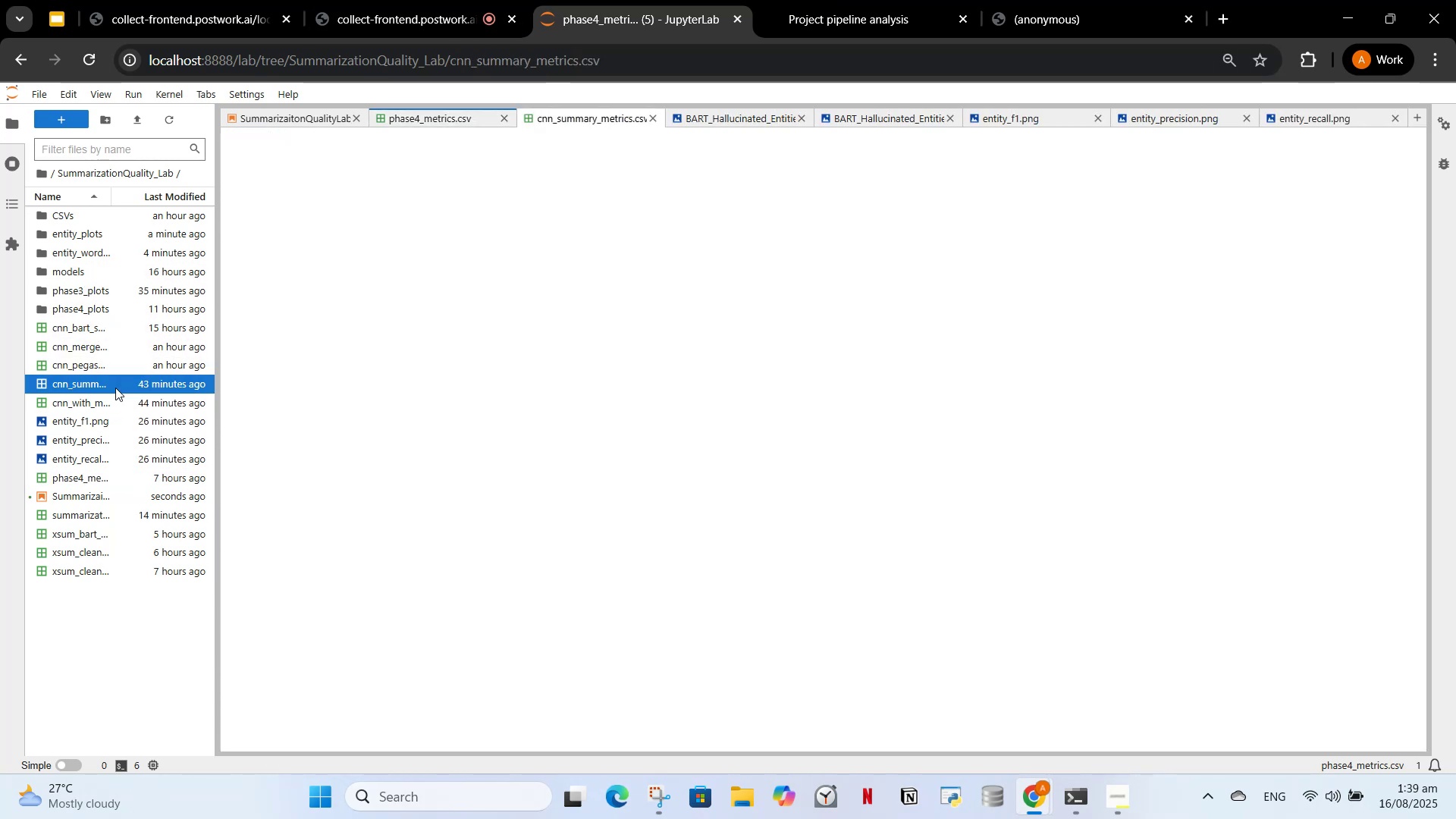 
triple_click([115, 388])
 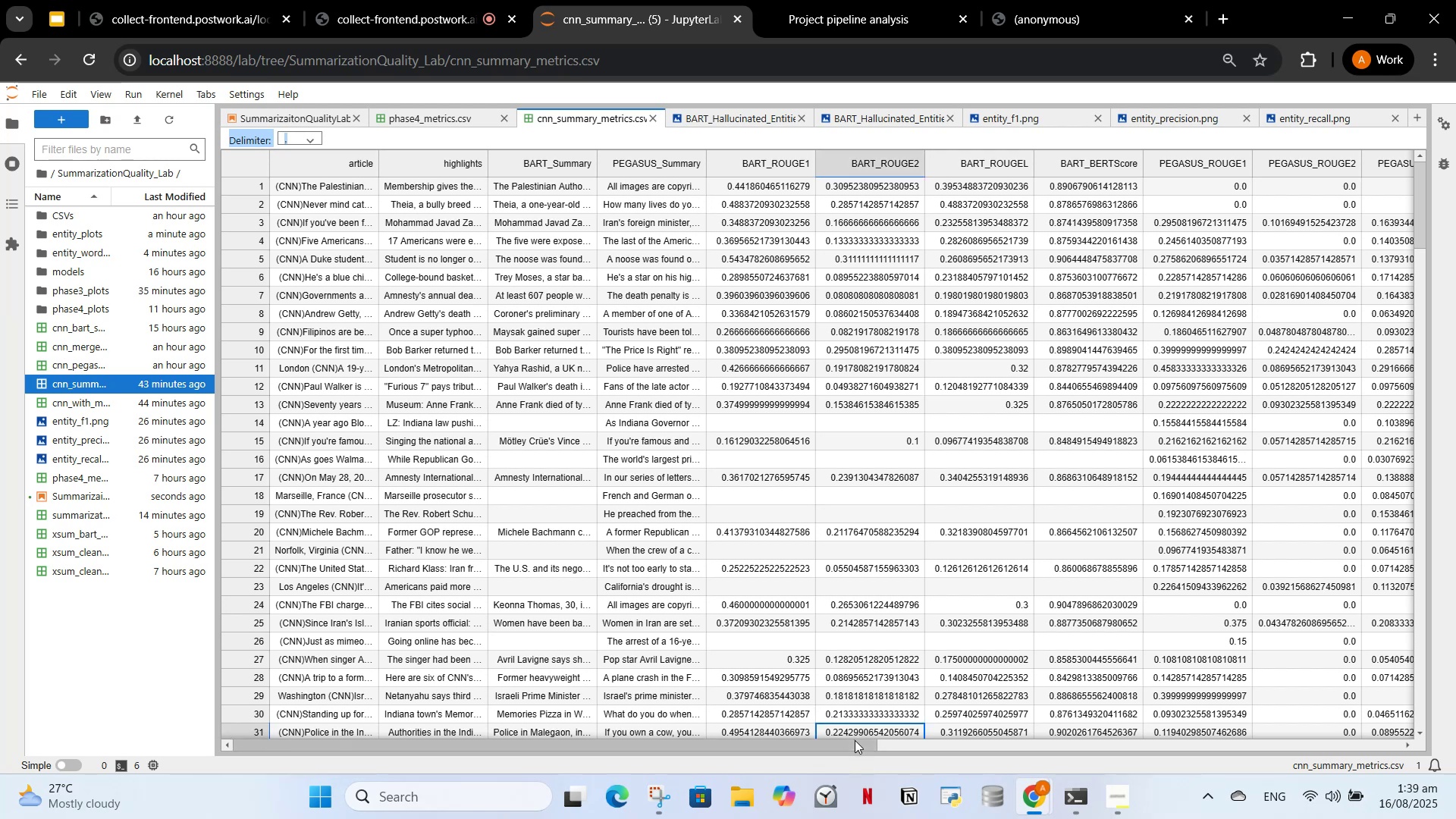 
left_click([857, 745])
 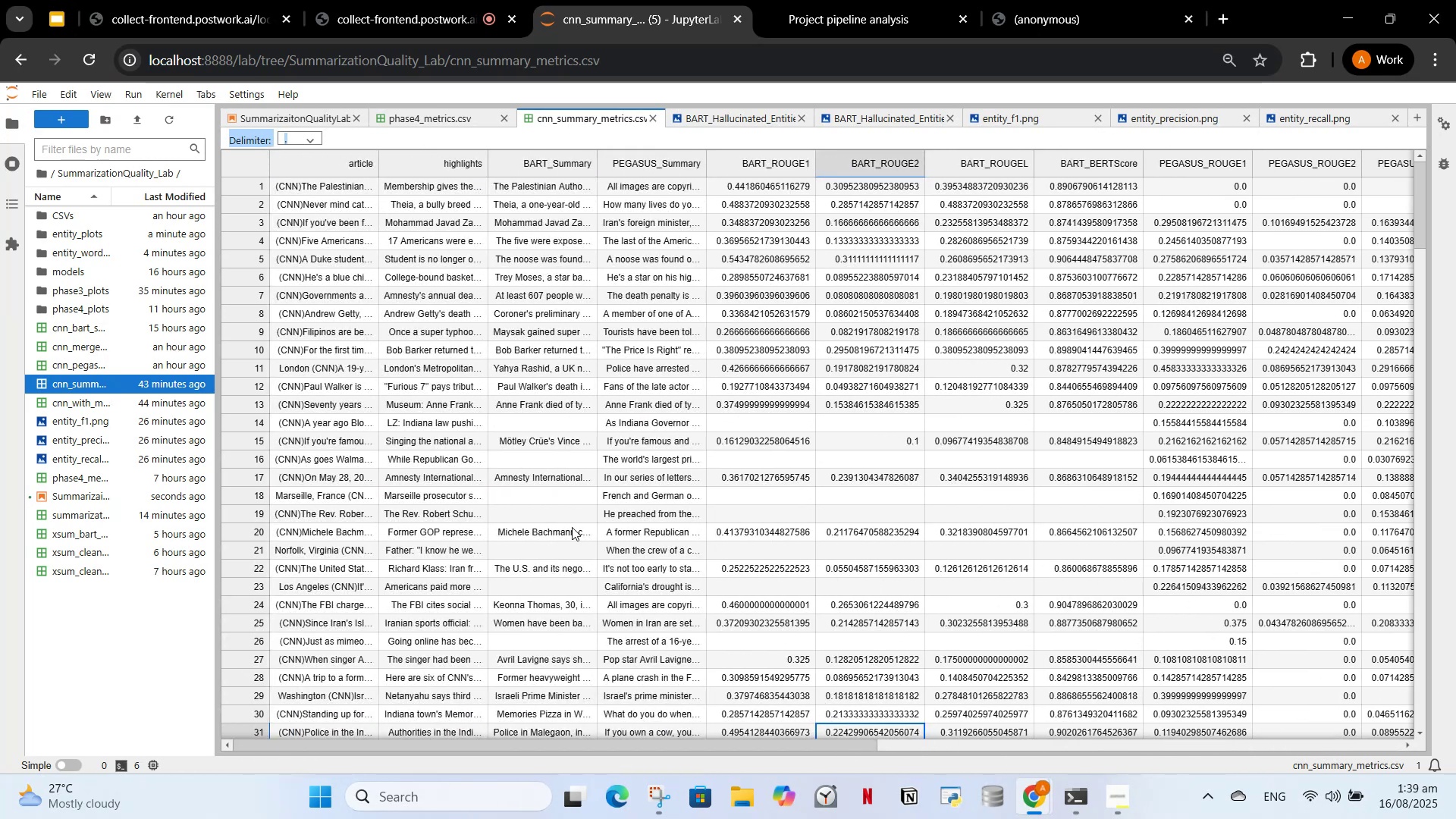 
wait(5.09)
 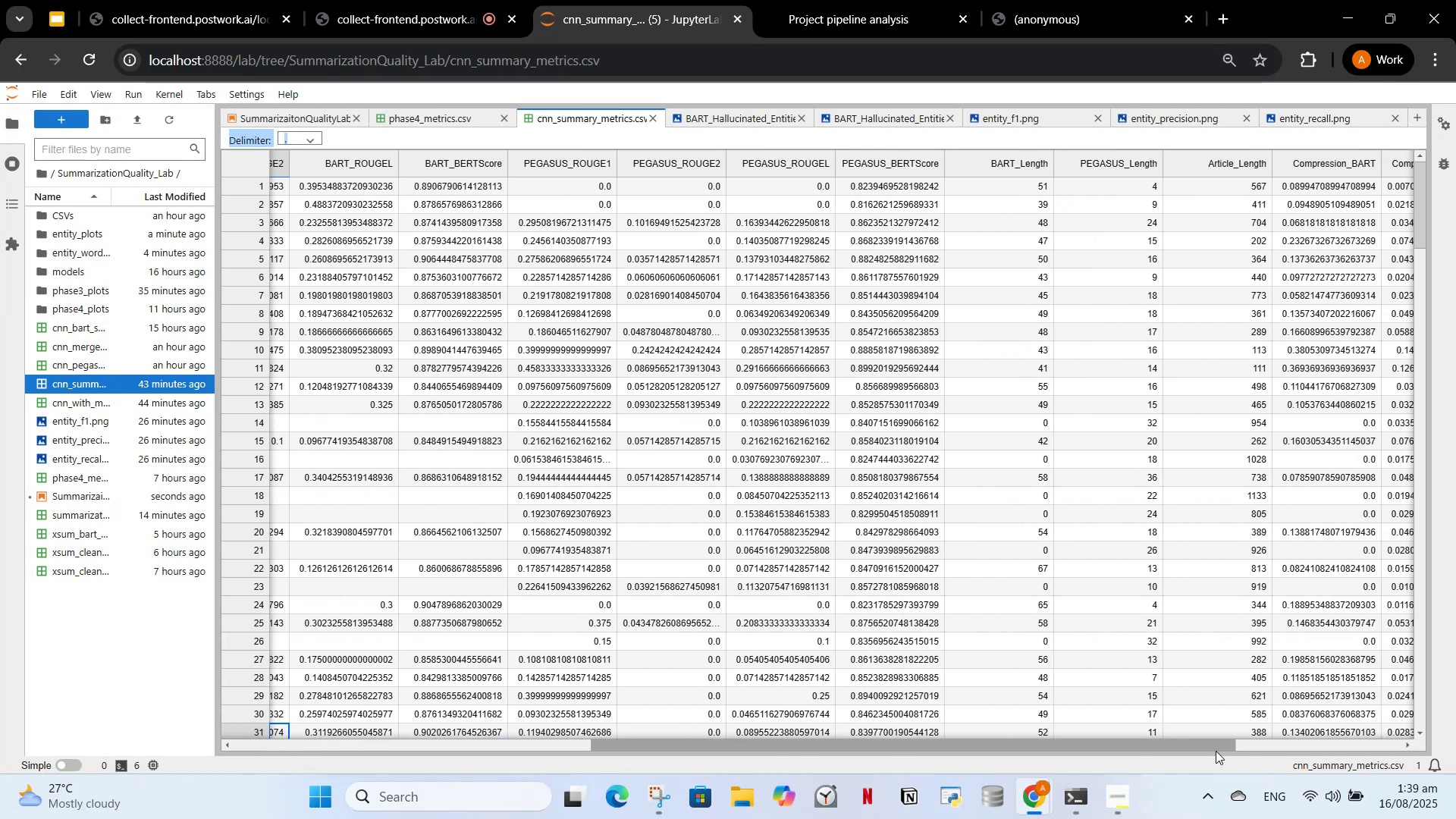 
double_click([140, 400])
 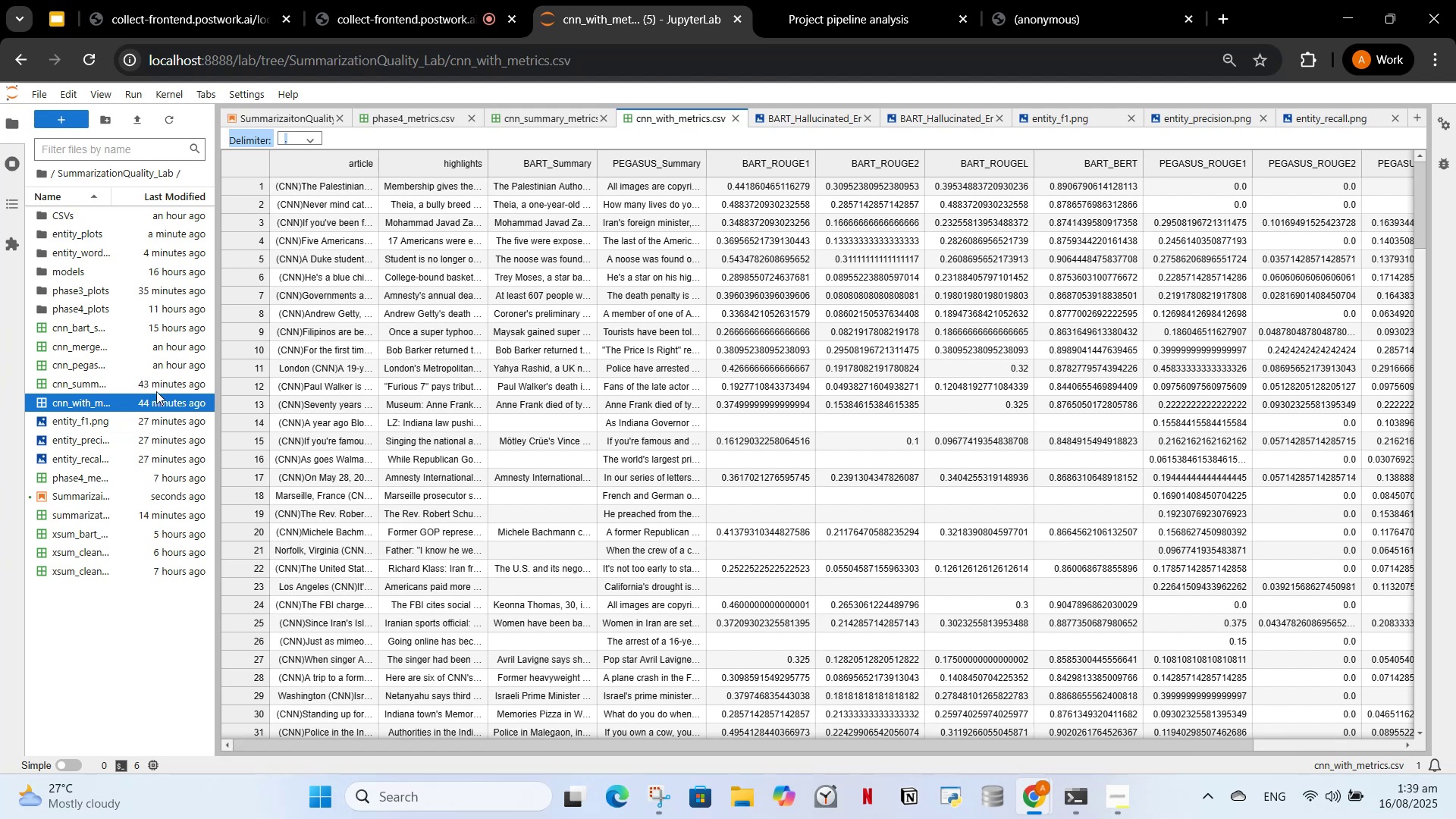 
wait(5.16)
 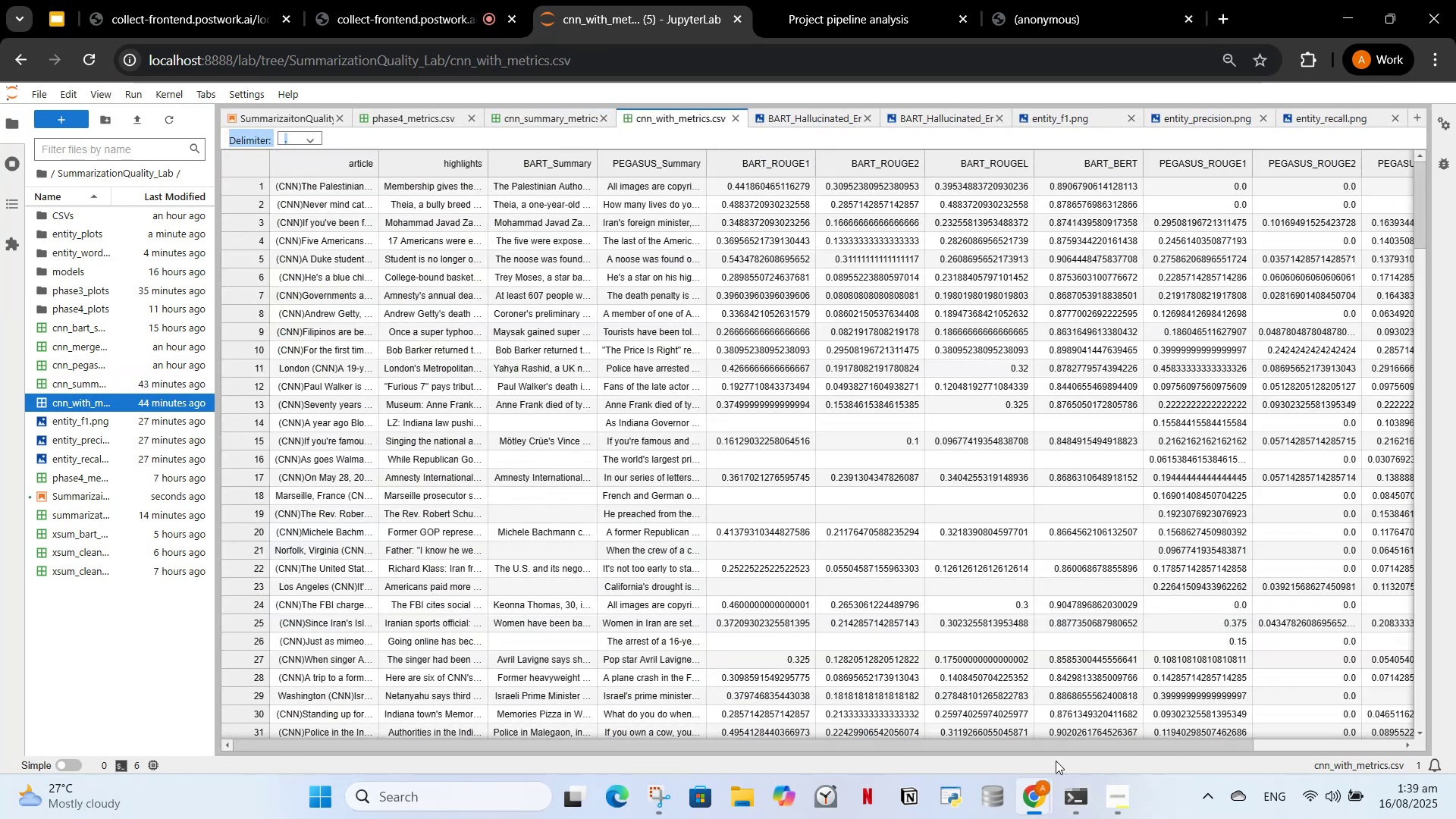 
double_click([125, 381])
 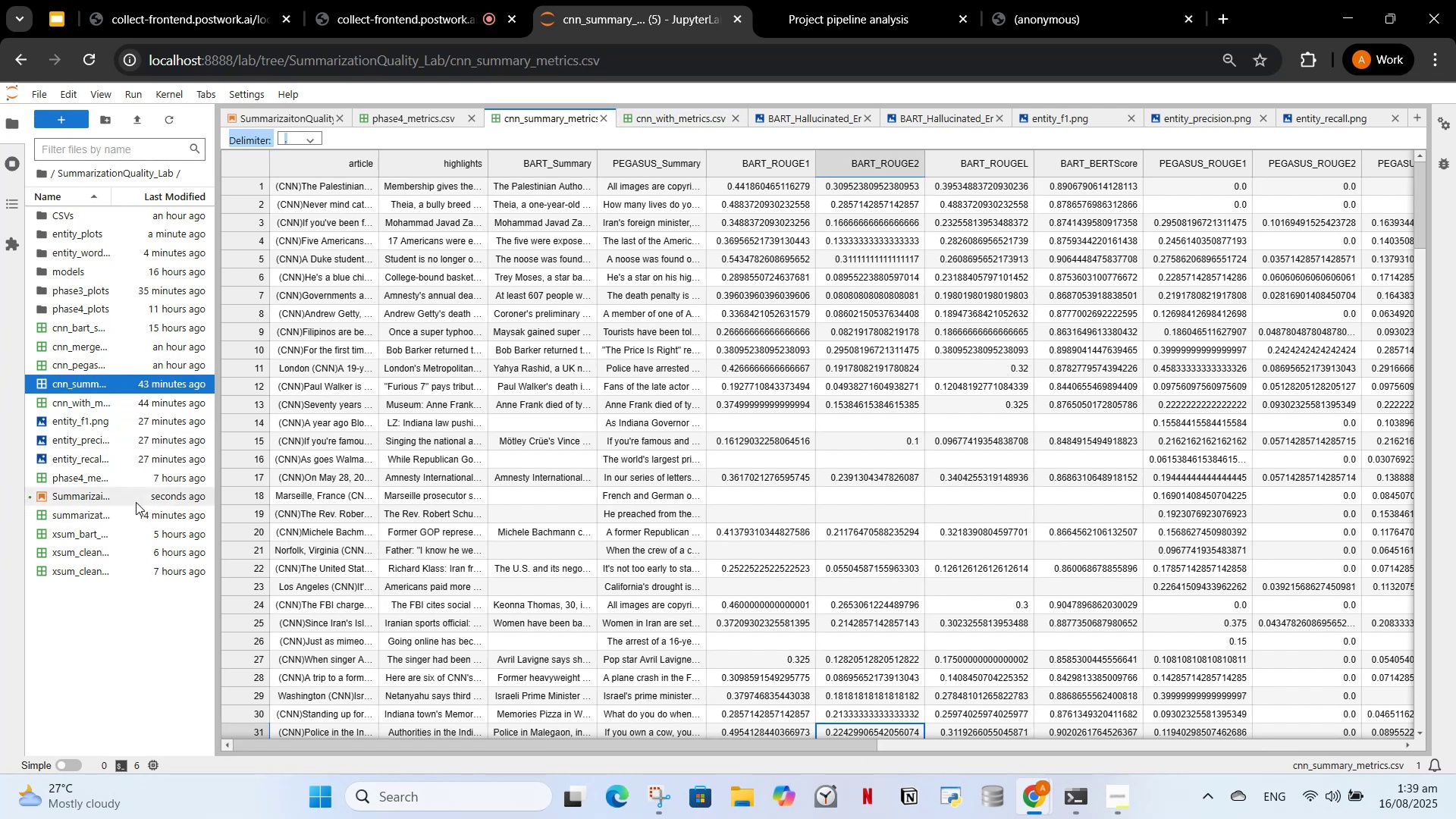 
left_click([148, 478])
 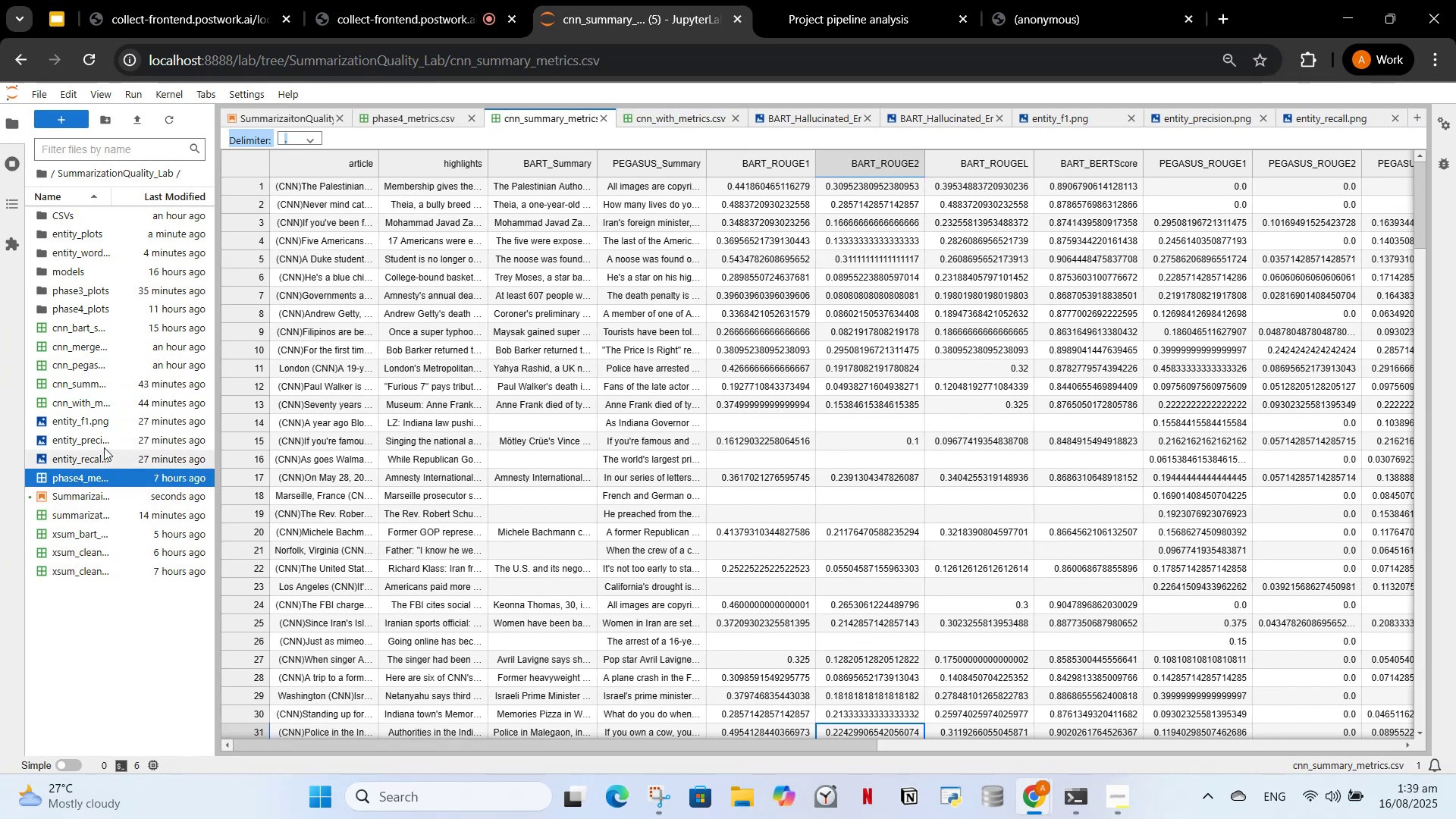 
left_click([105, 450])
 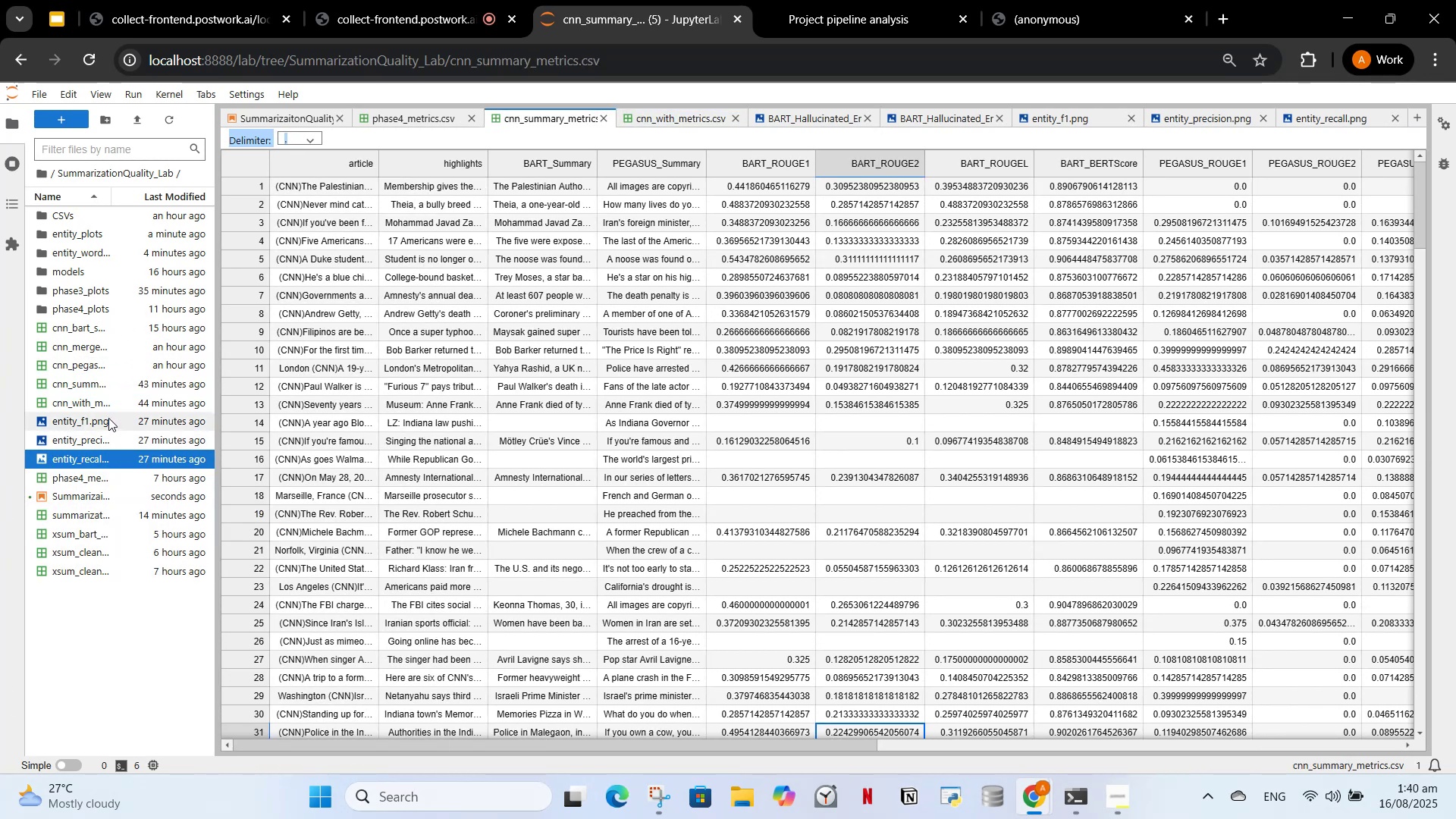 
left_click([108, 418])
 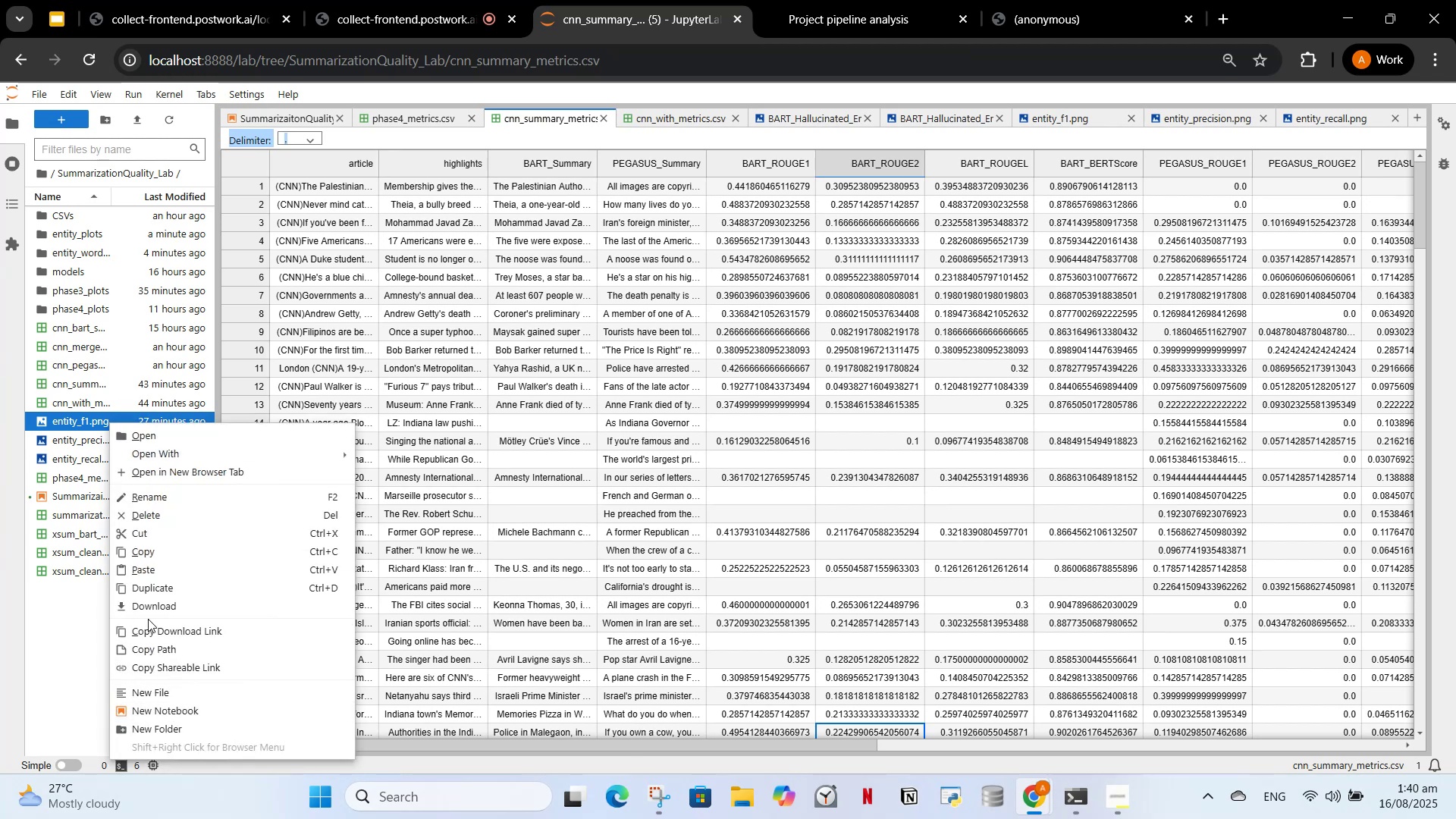 
left_click([166, 518])
 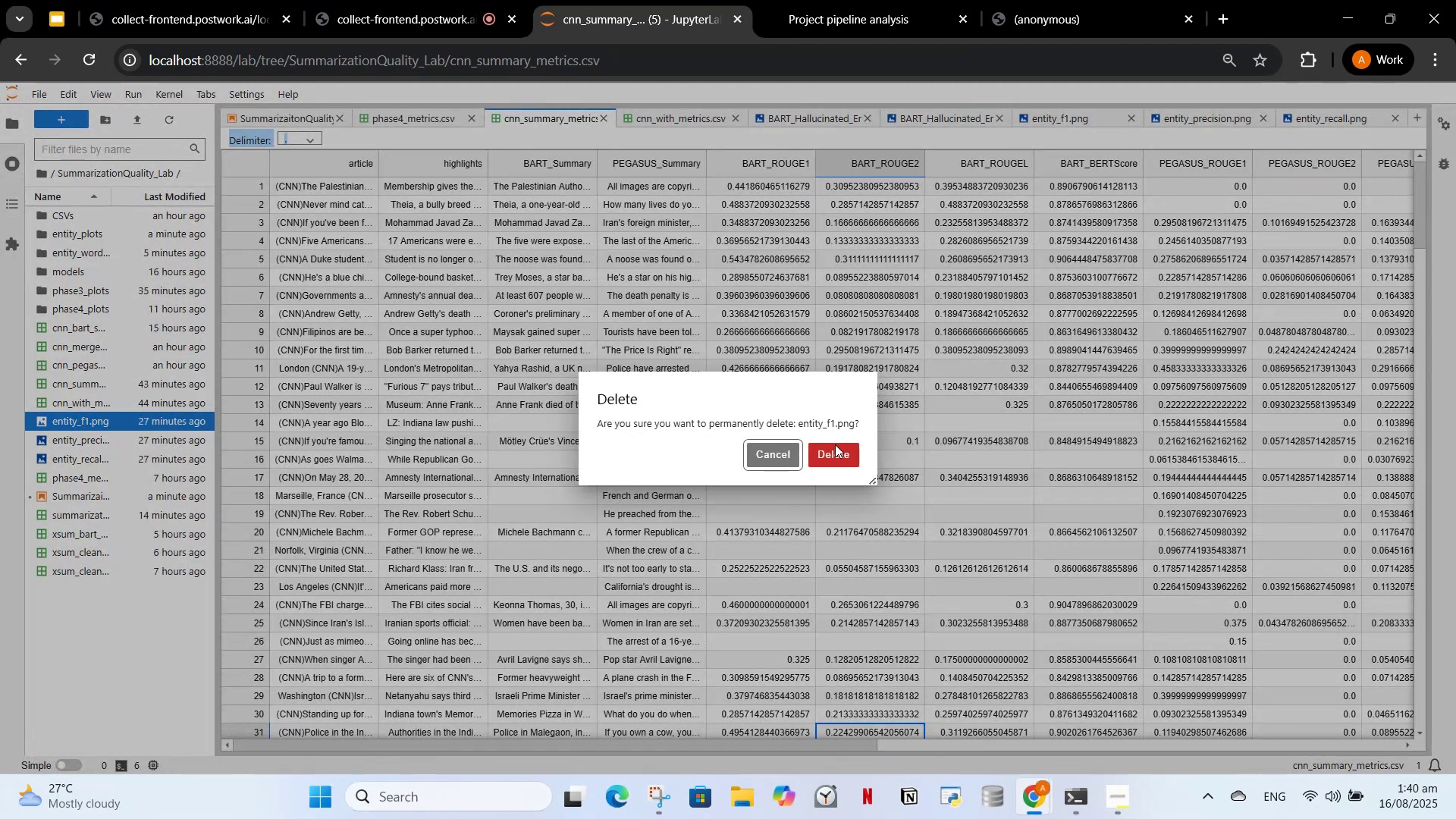 
left_click([836, 450])
 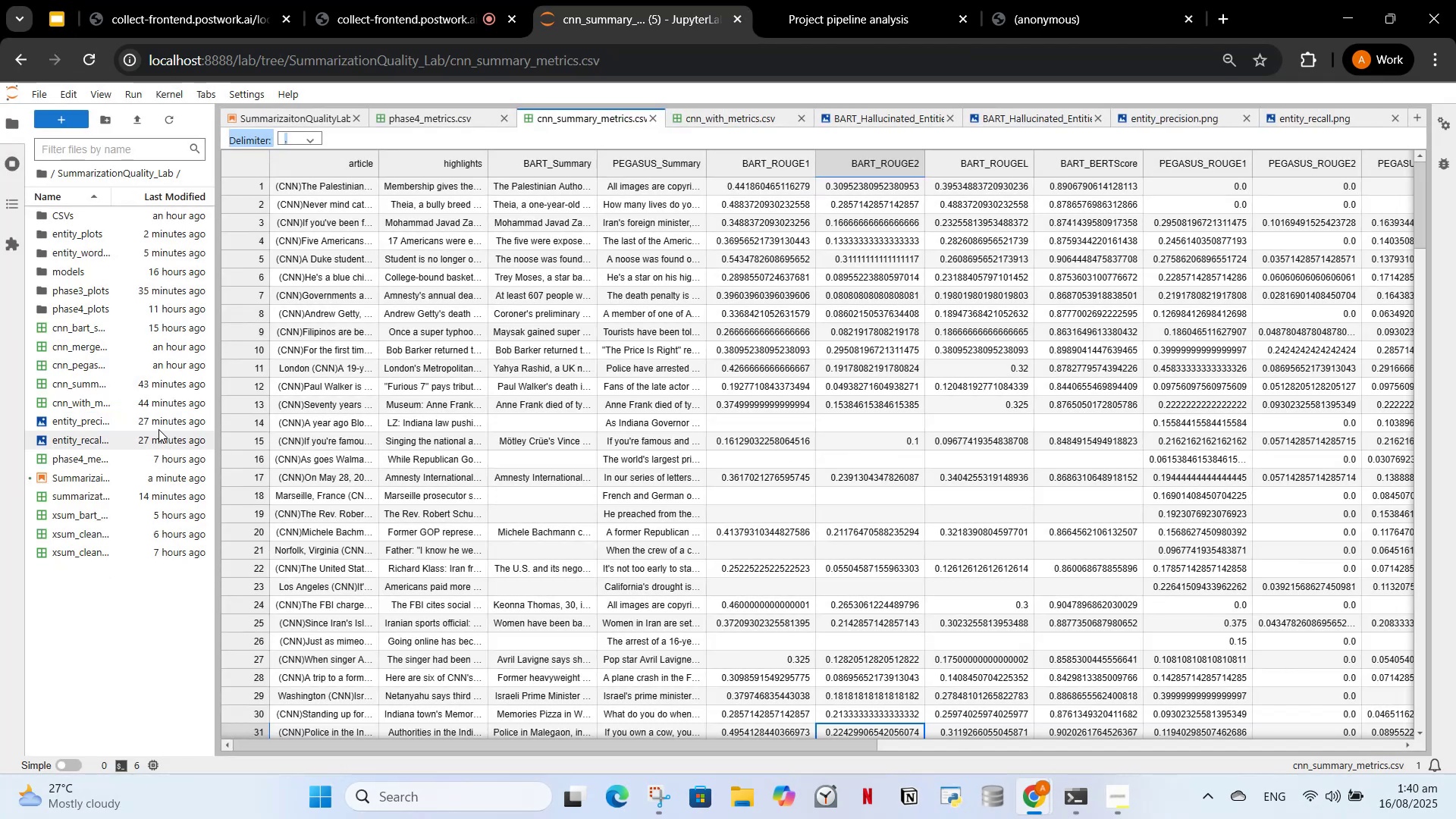 
right_click([157, 425])
 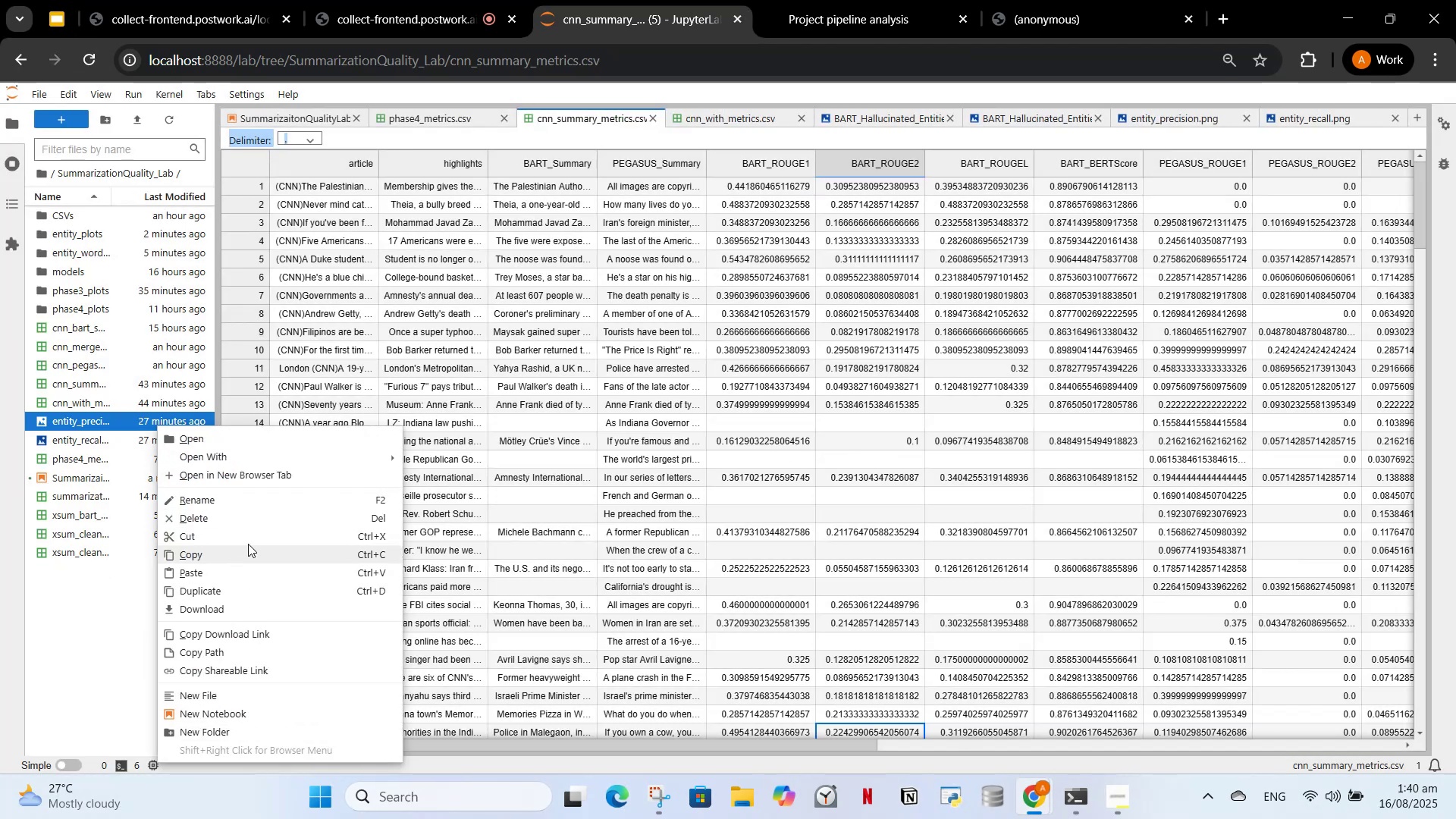 
left_click([247, 517])
 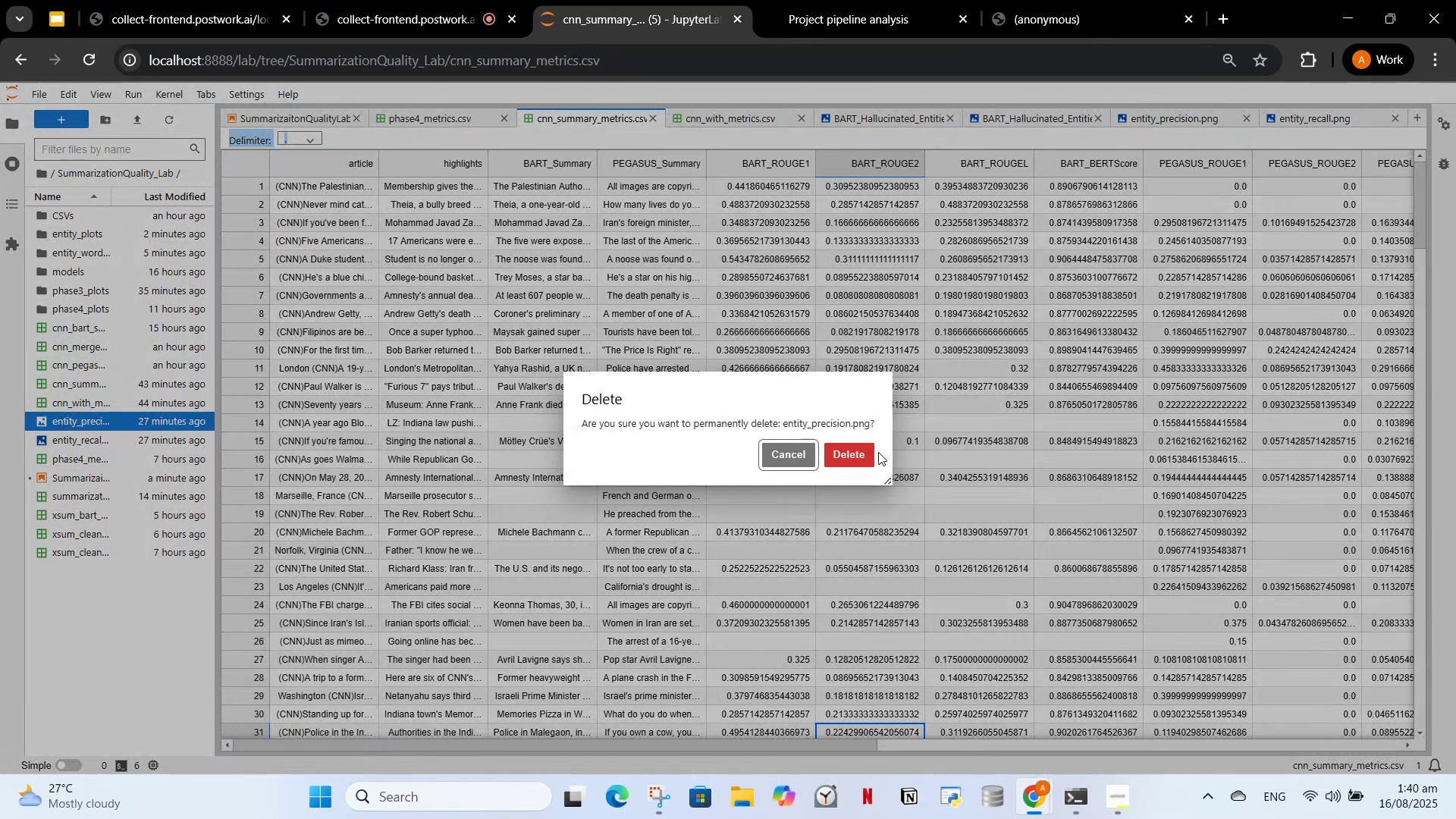 
left_click([864, 458])
 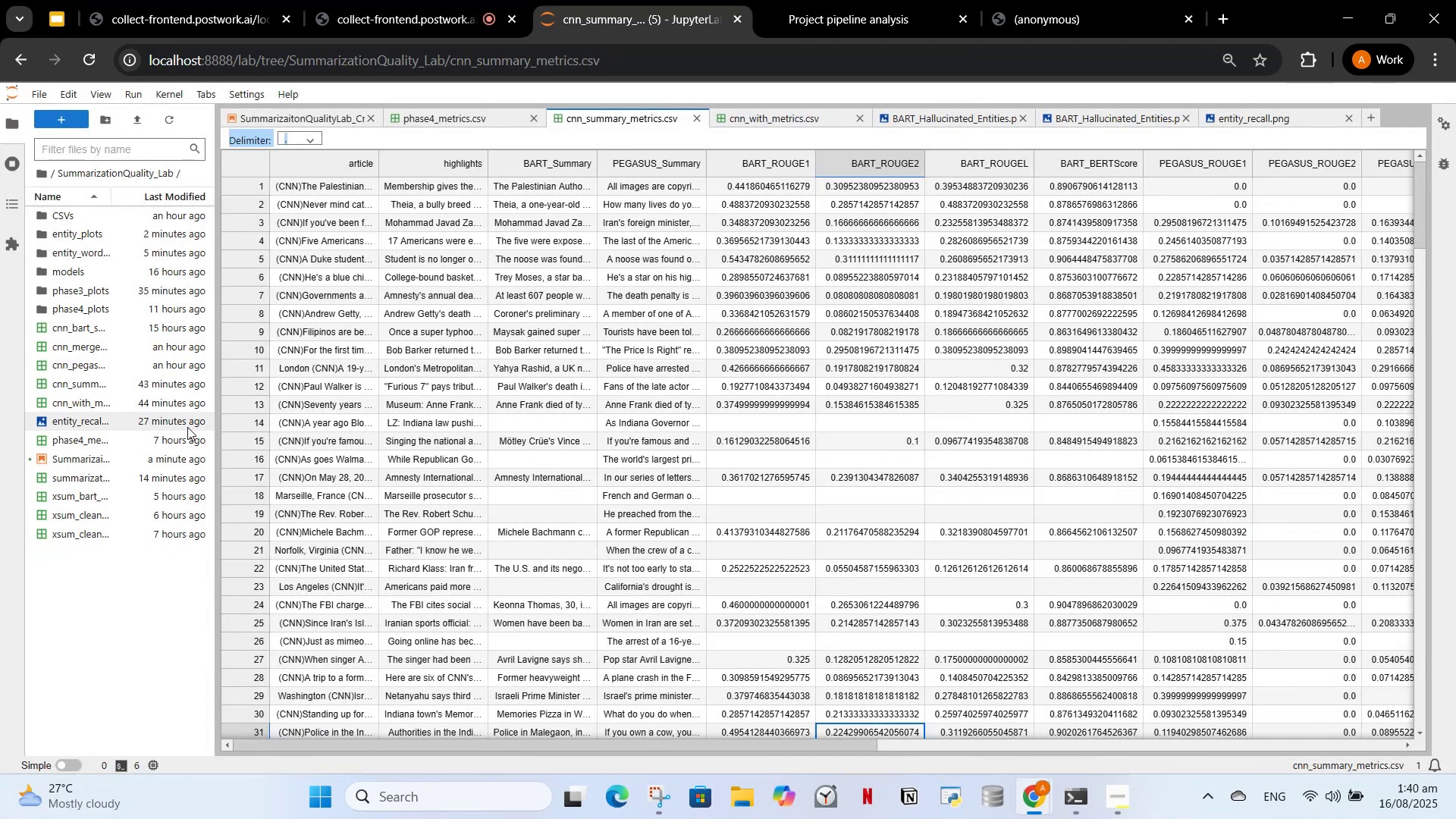 
right_click([187, 427])
 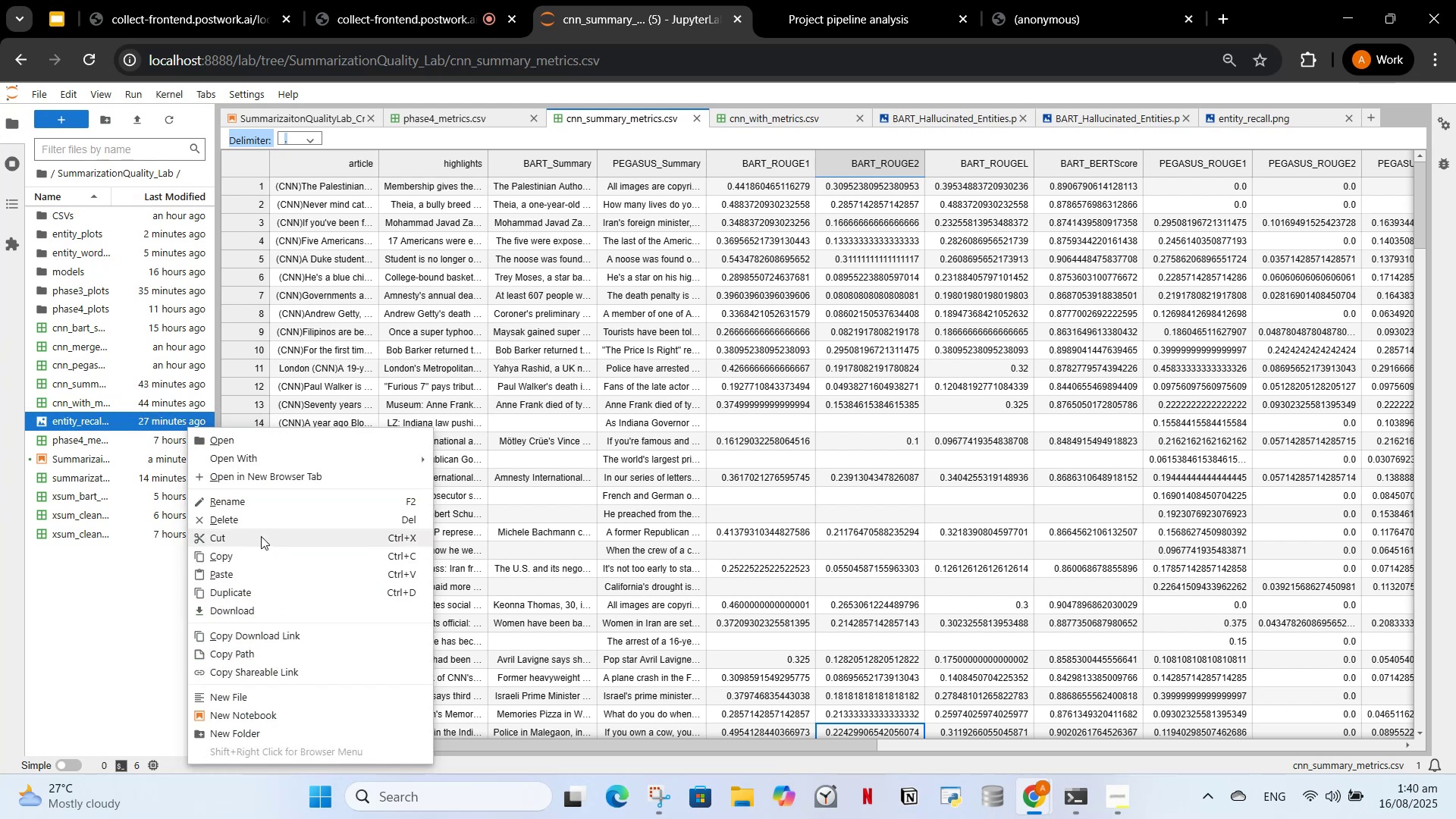 
left_click([263, 519])
 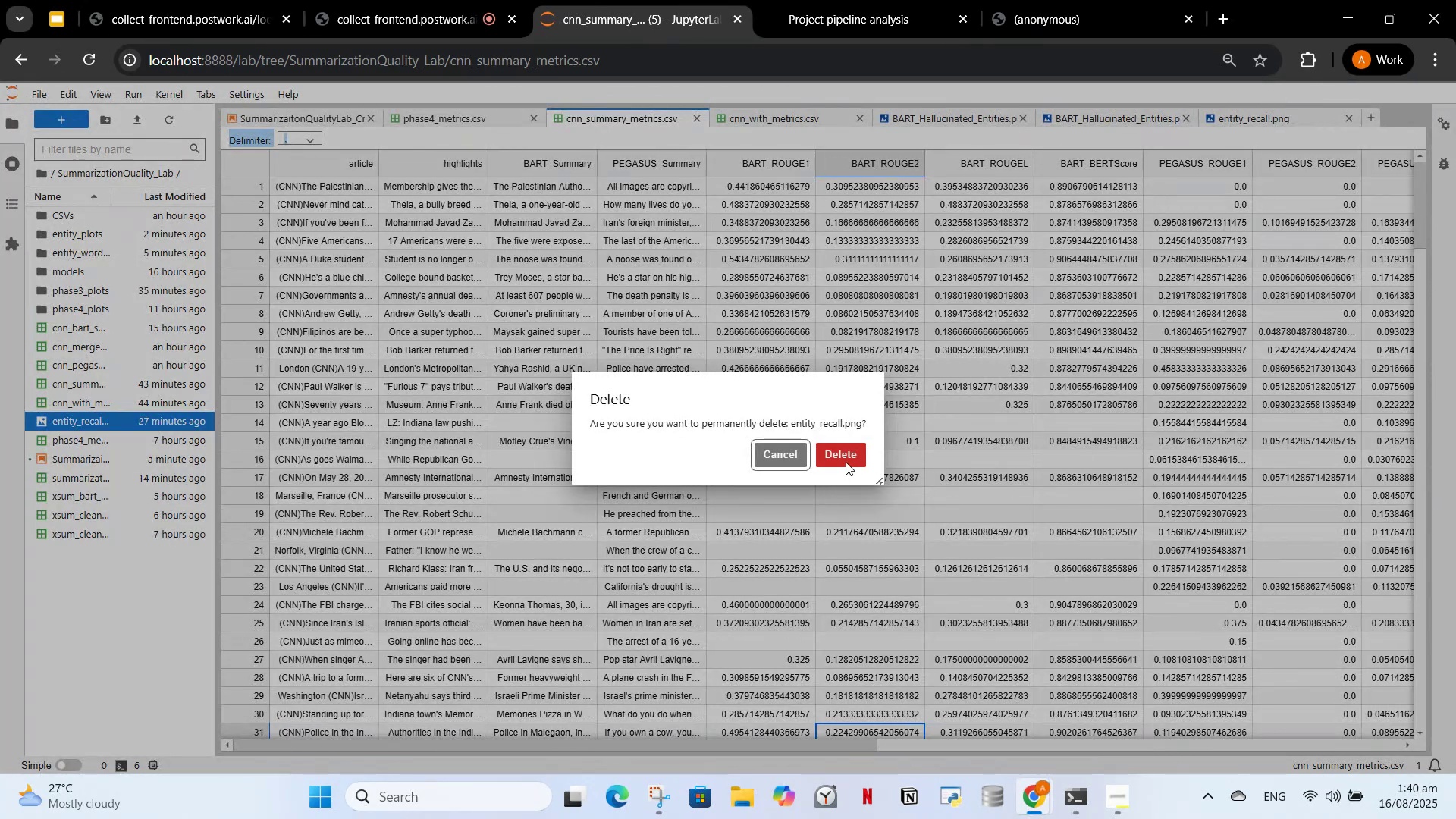 
left_click([845, 453])
 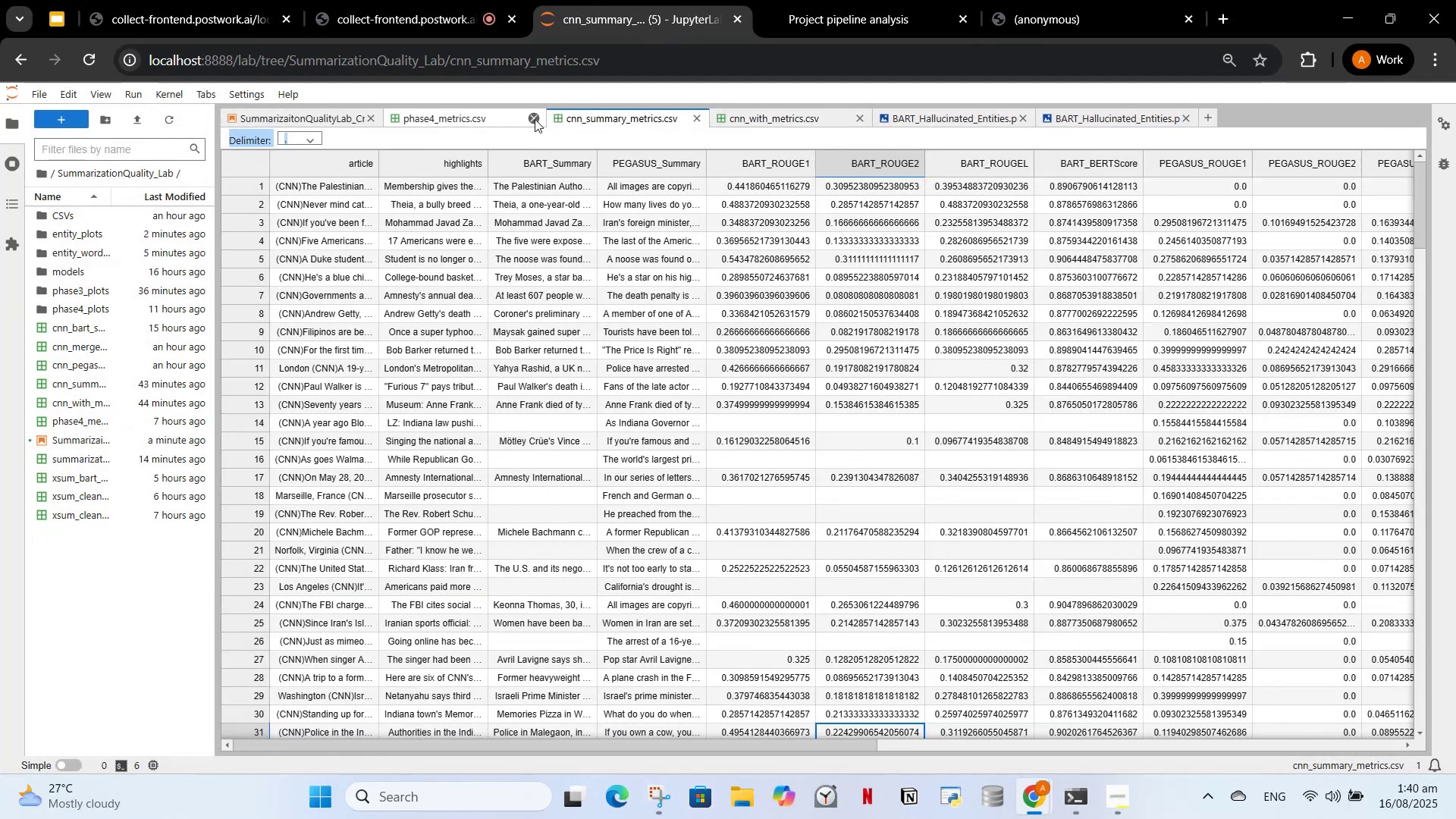 
left_click([535, 118])
 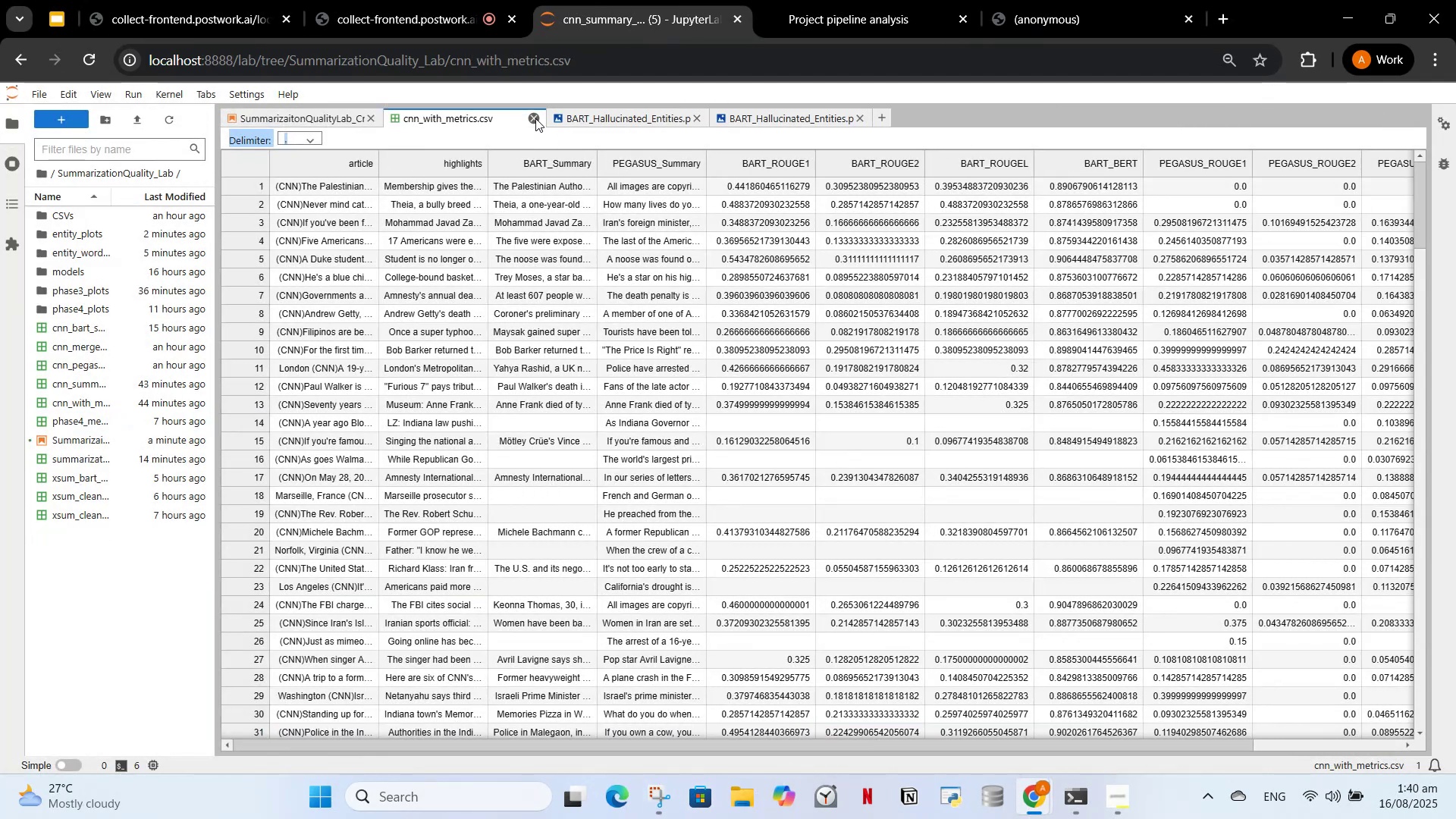 
double_click([535, 118])
 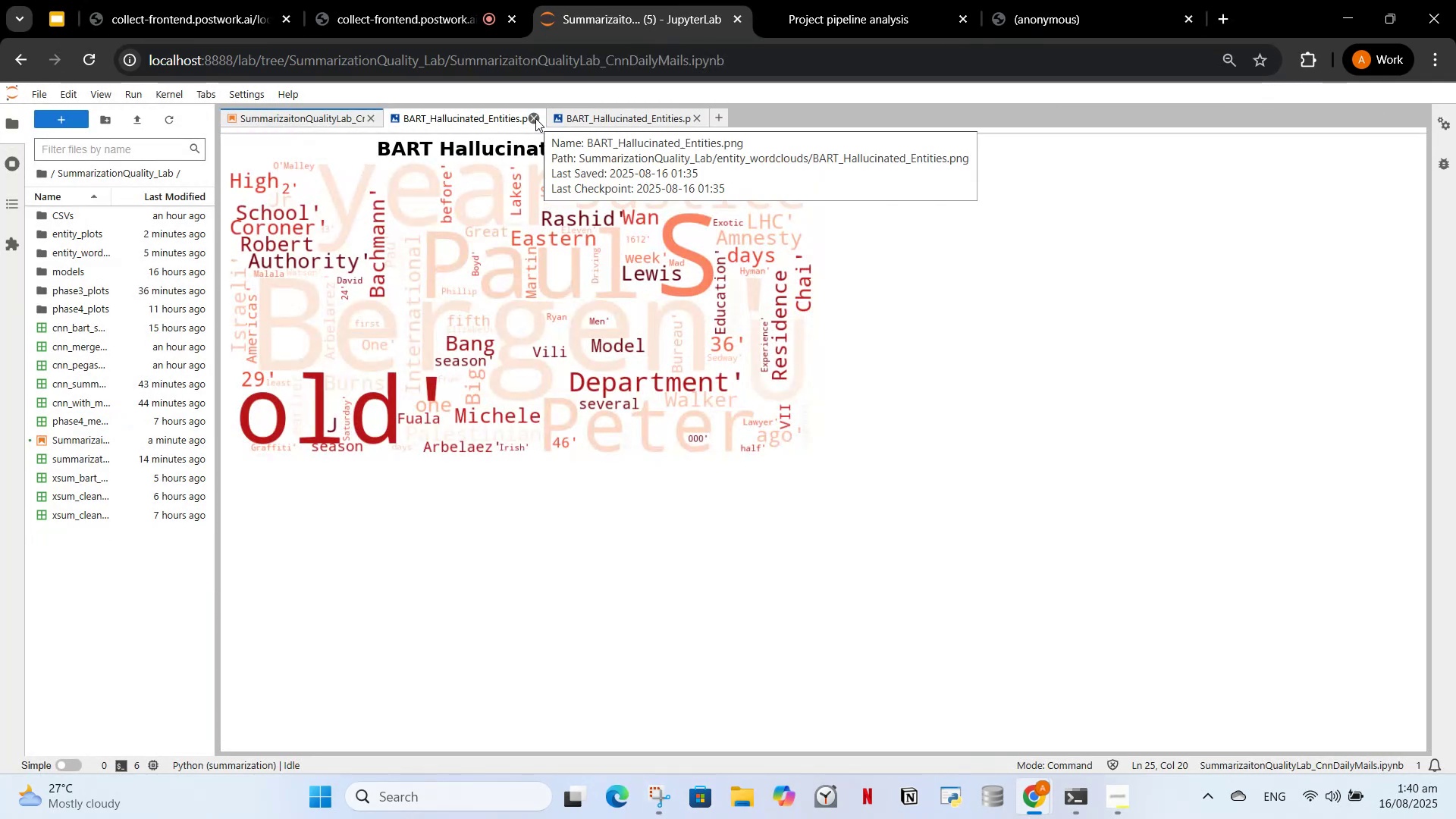 
left_click([535, 118])
 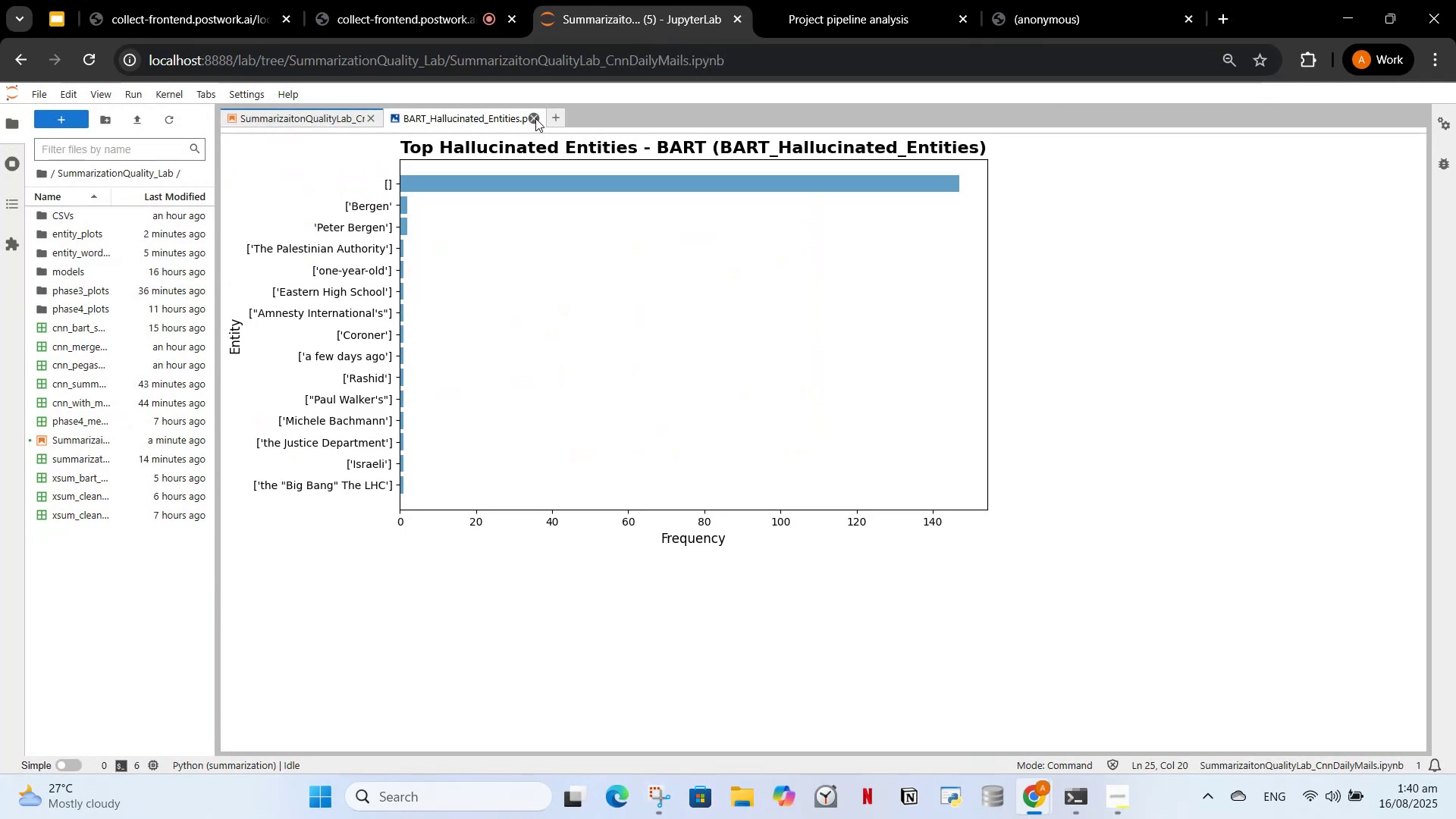 
left_click([535, 118])
 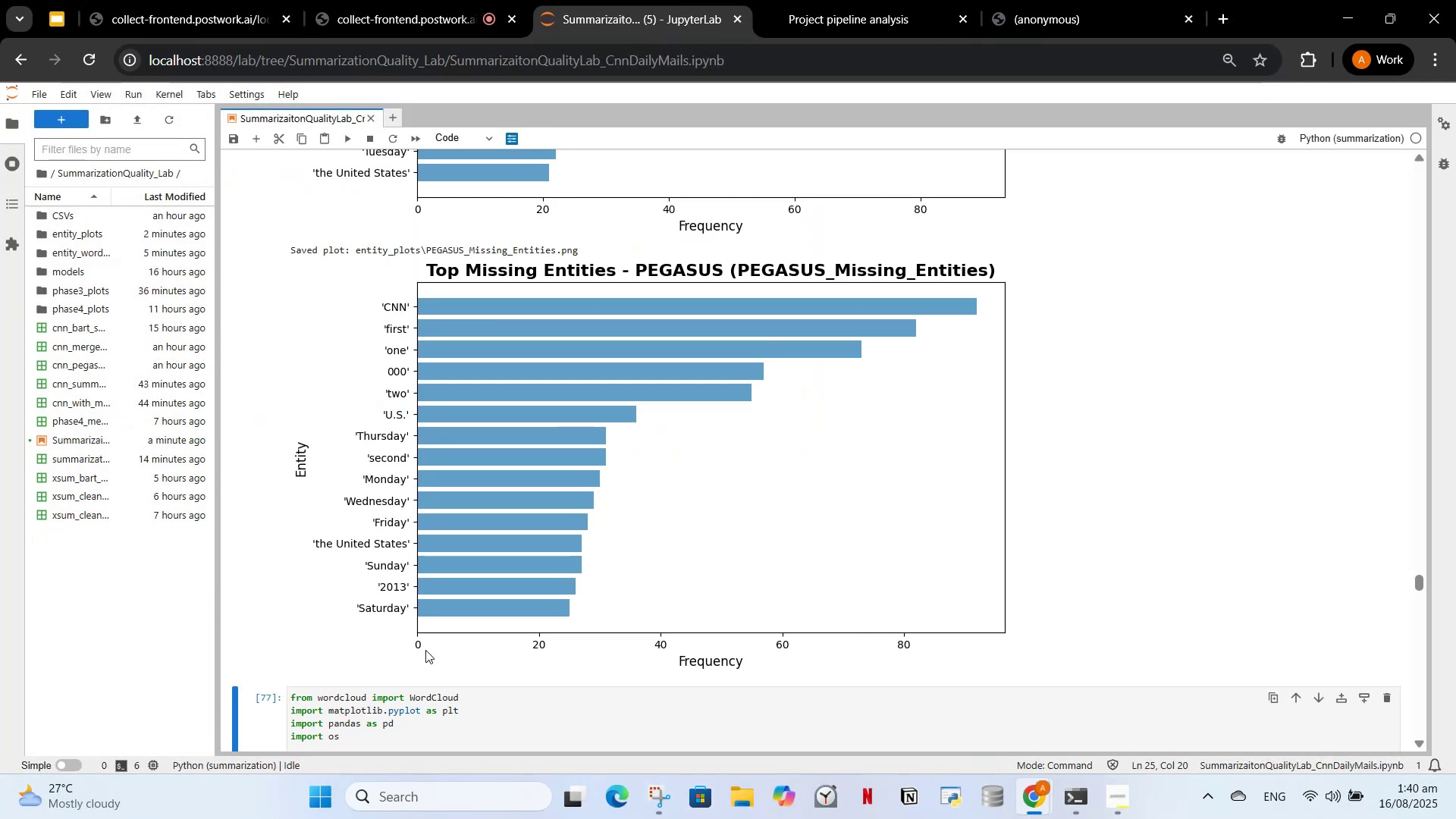 
scroll: coordinate [384, 482], scroll_direction: down, amount: 24.0
 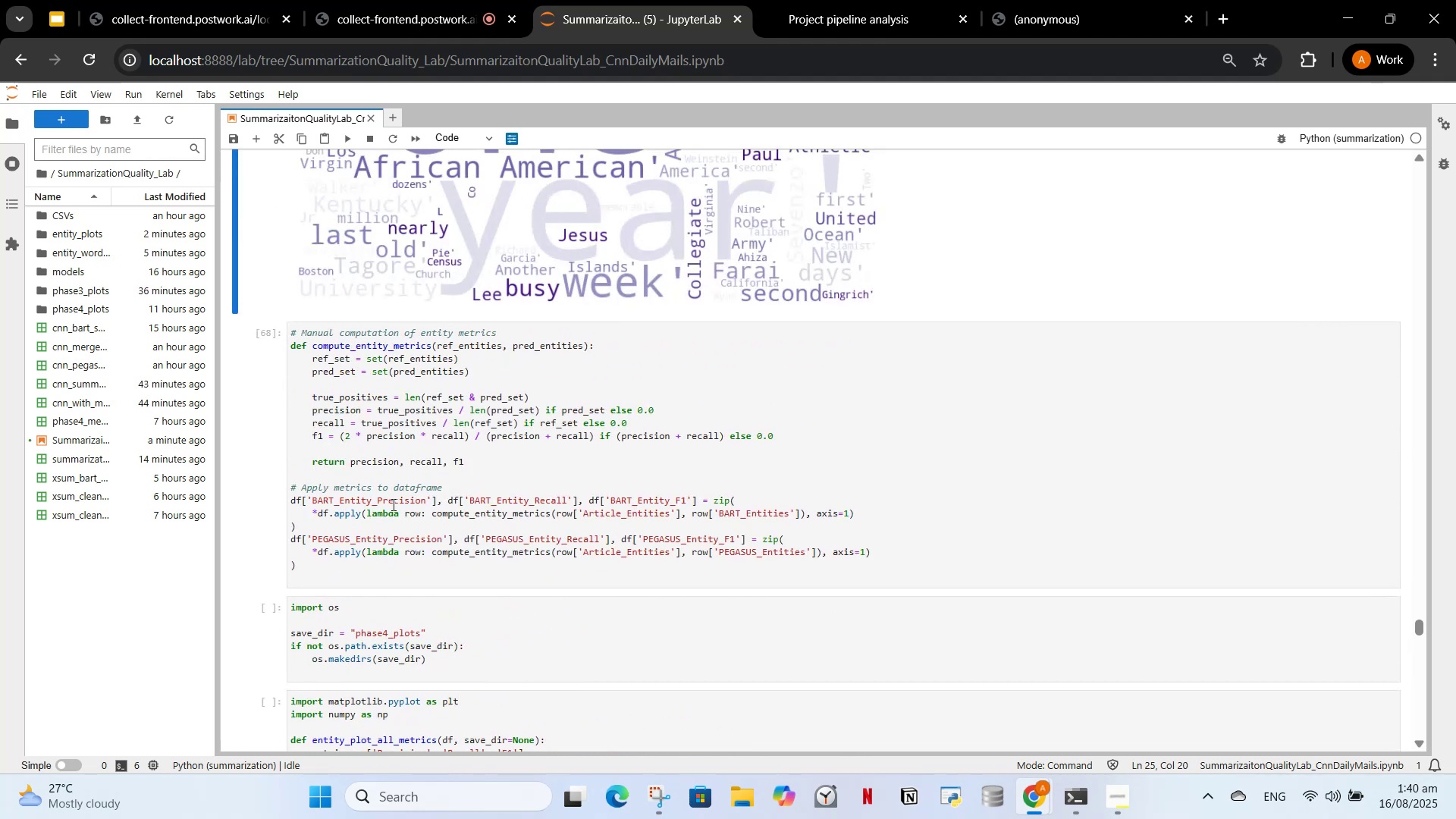 
scroll: coordinate [465, 708], scroll_direction: up, amount: 44.0
 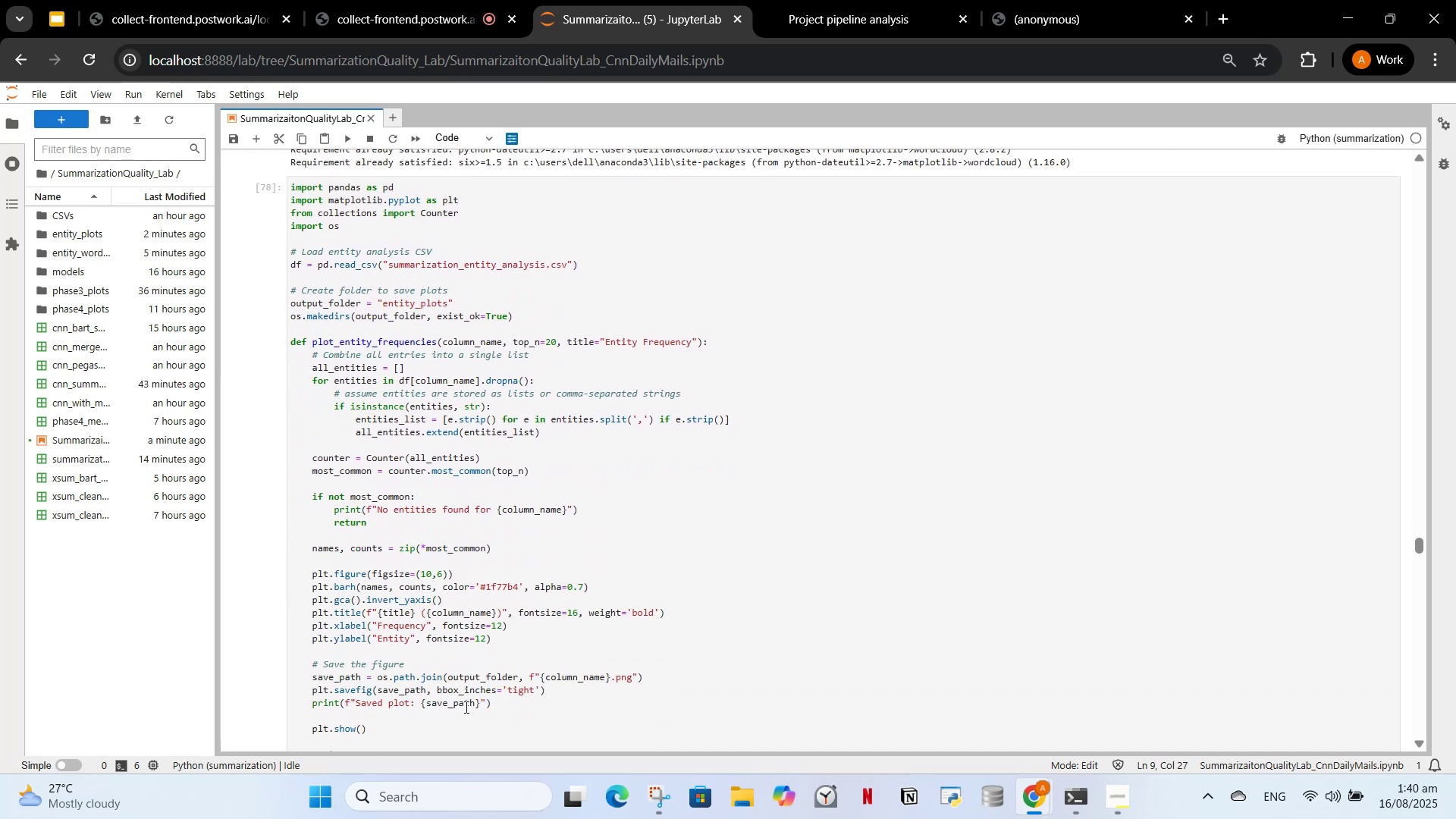 
scroll: coordinate [473, 679], scroll_direction: down, amount: 24.0
 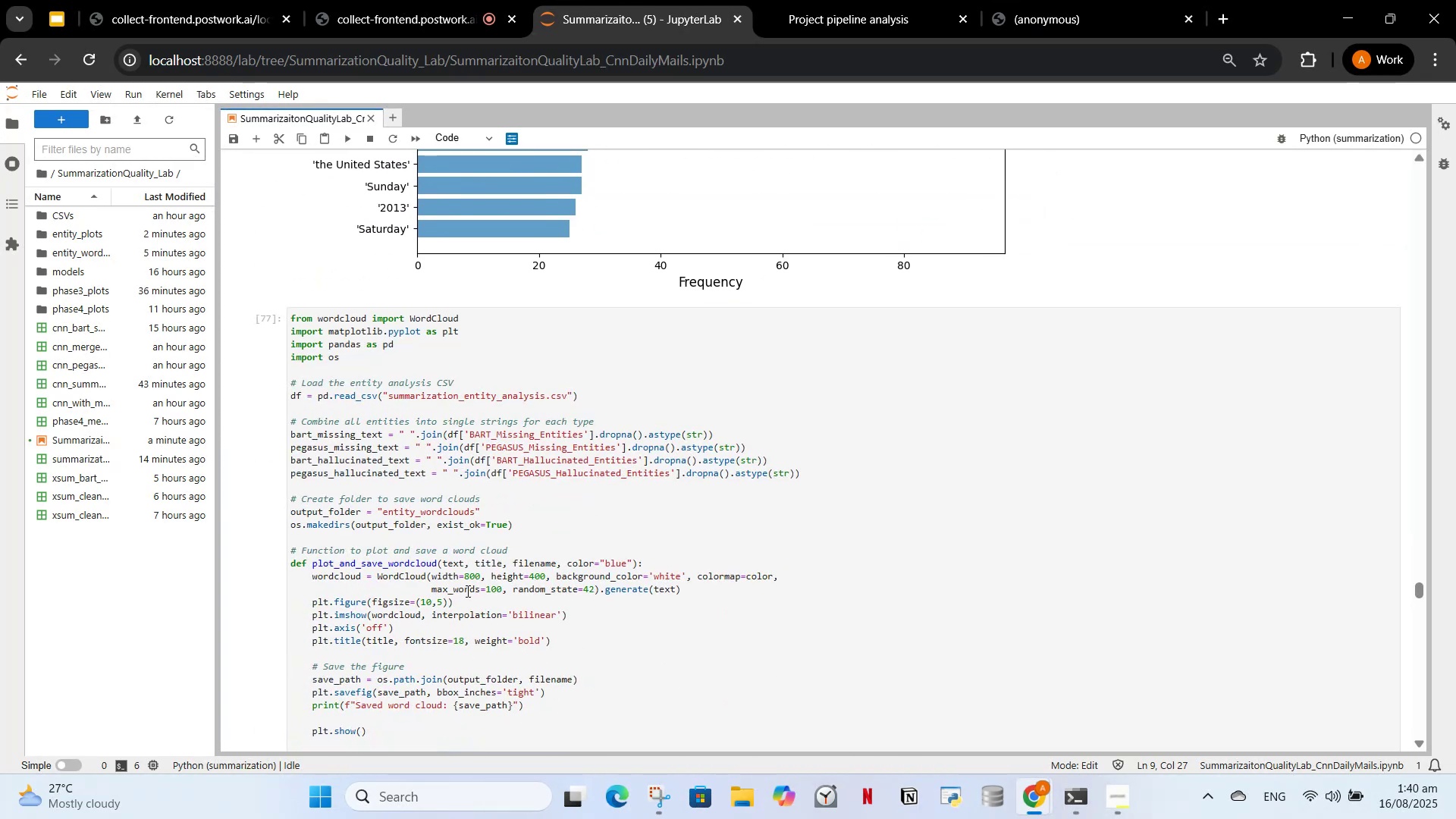 
left_click([466, 587])
 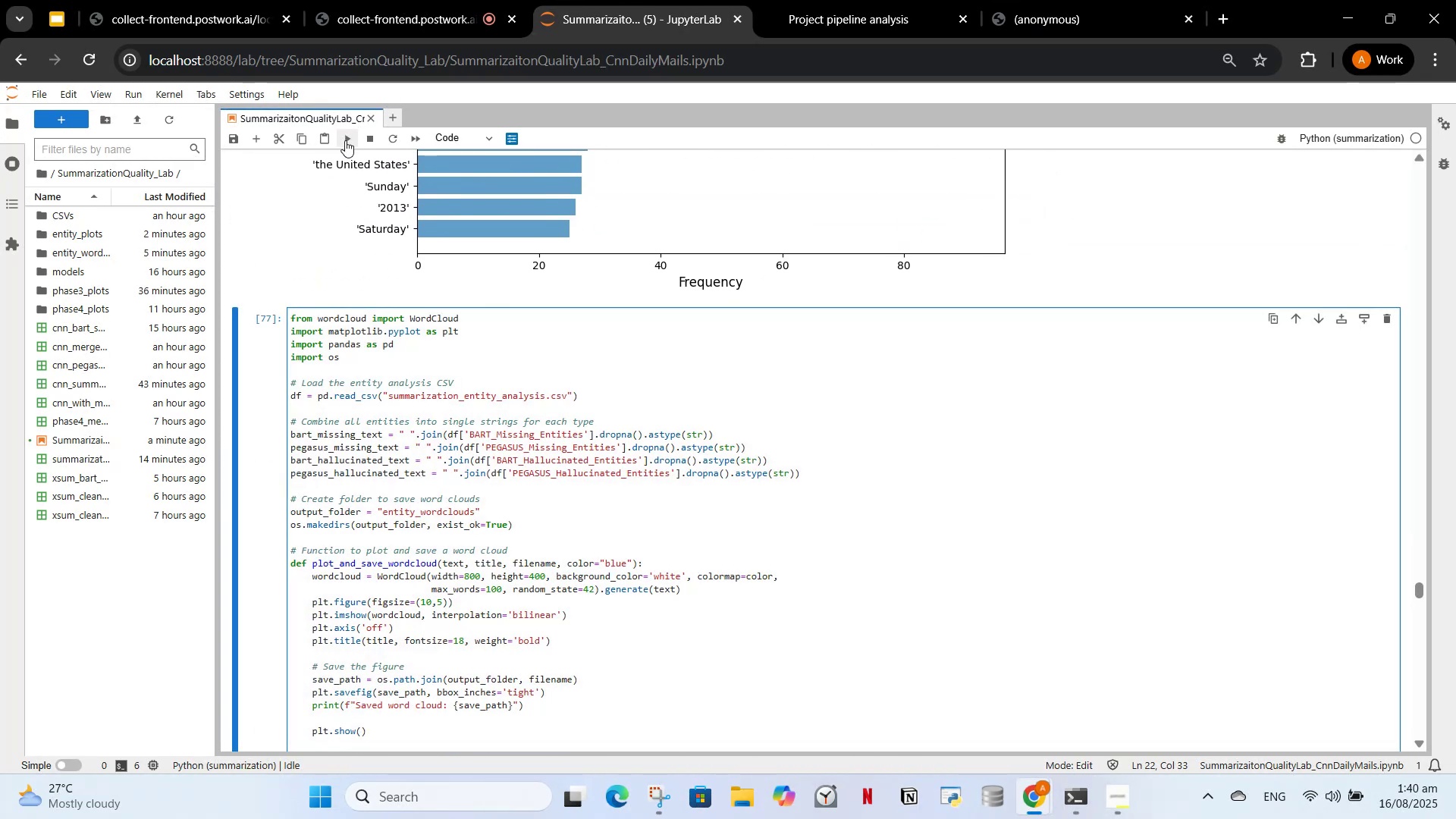 
left_click([338, 145])
 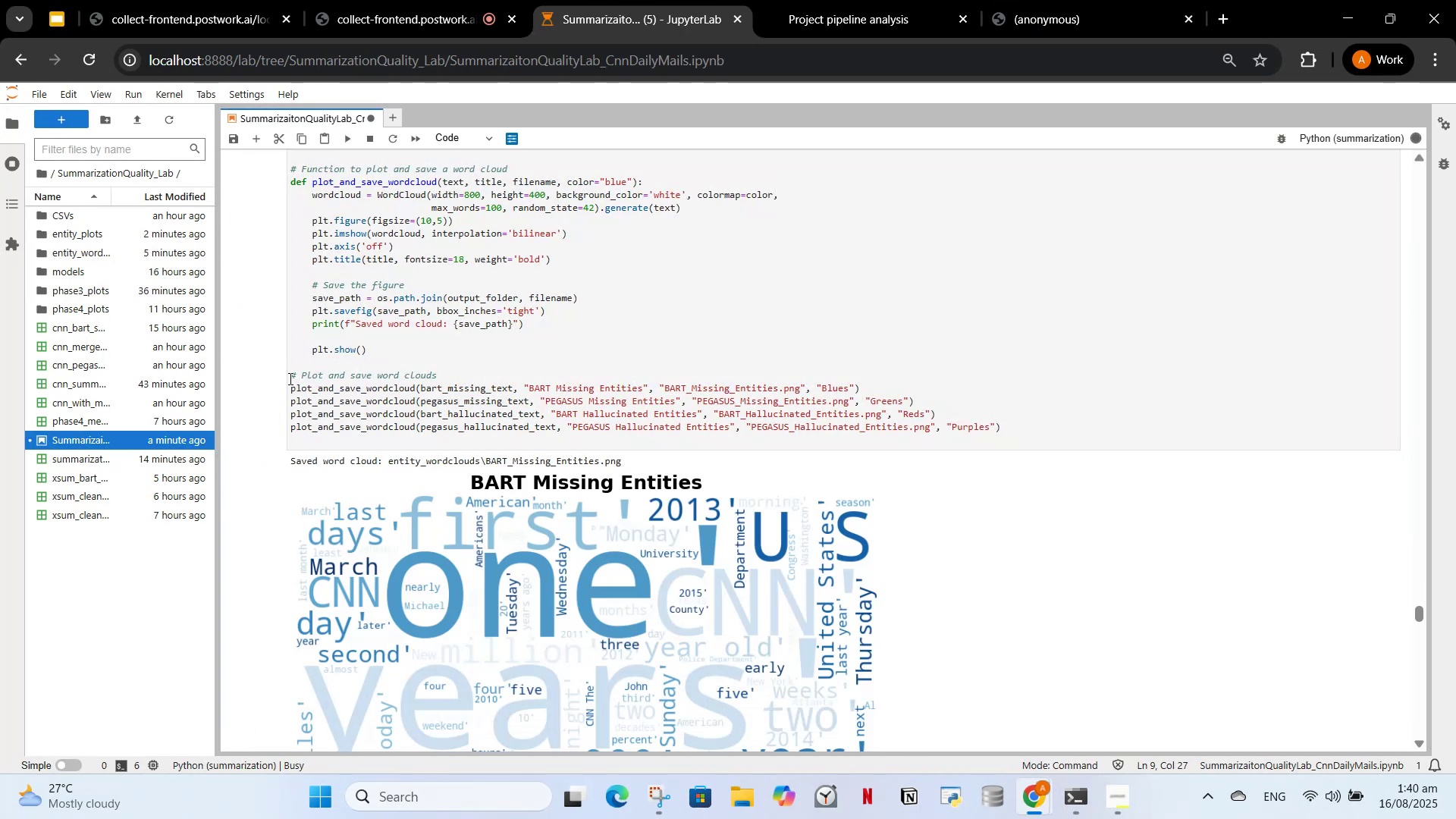 
wait(5.26)
 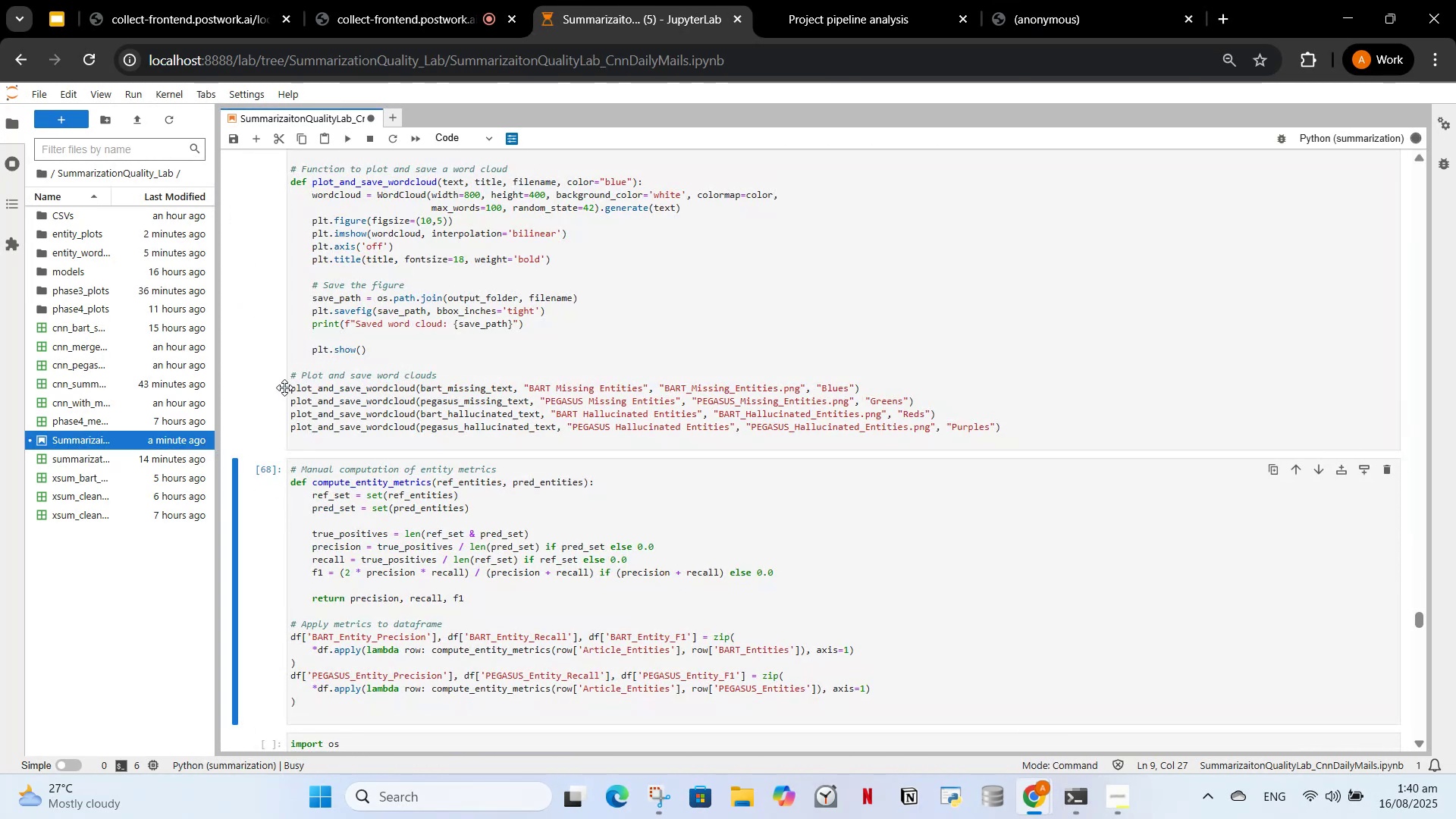 
scroll: coordinate [674, 309], scroll_direction: down, amount: 10.0
 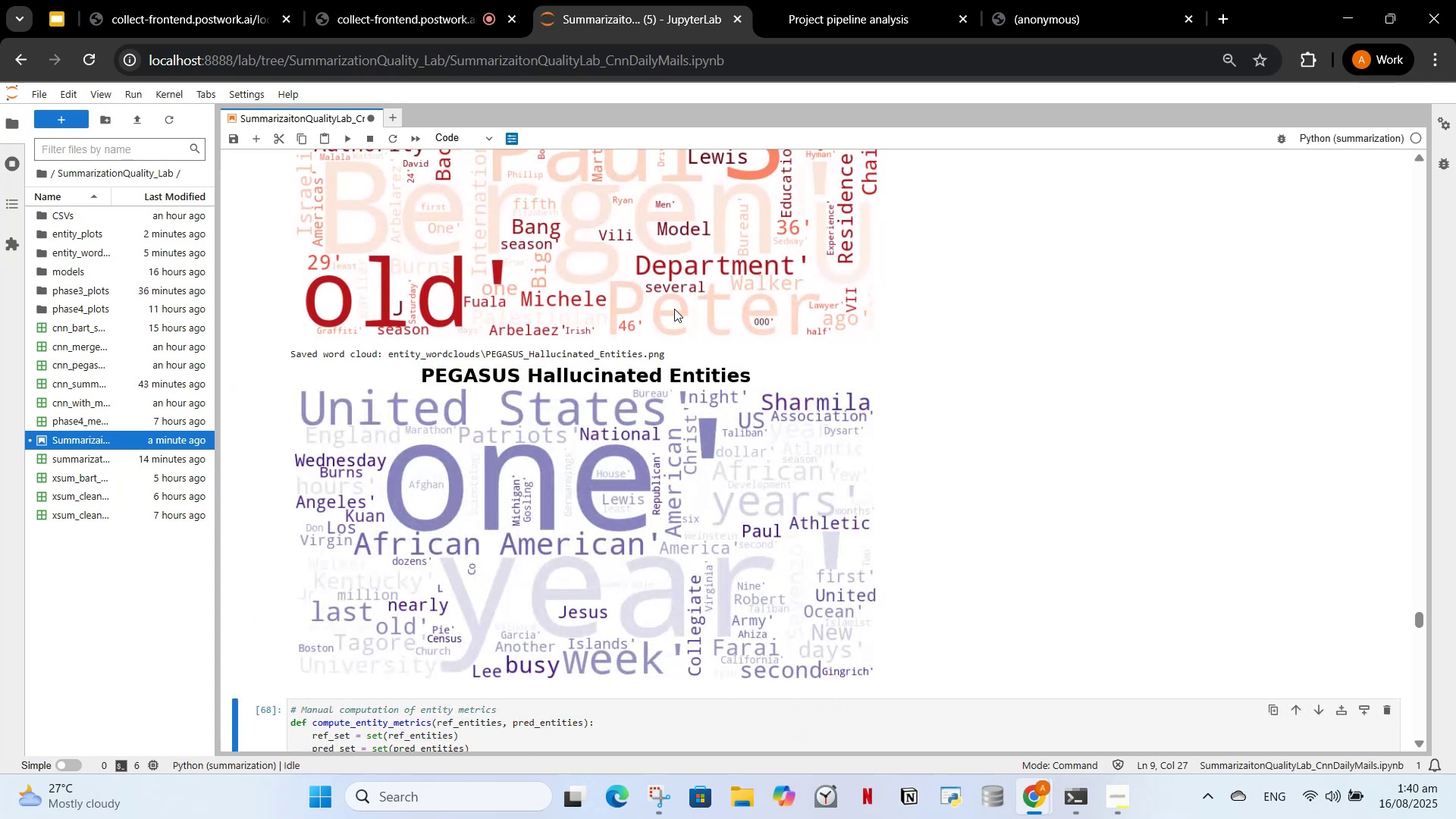 
scroll: coordinate [649, 311], scroll_direction: up, amount: 8.0
 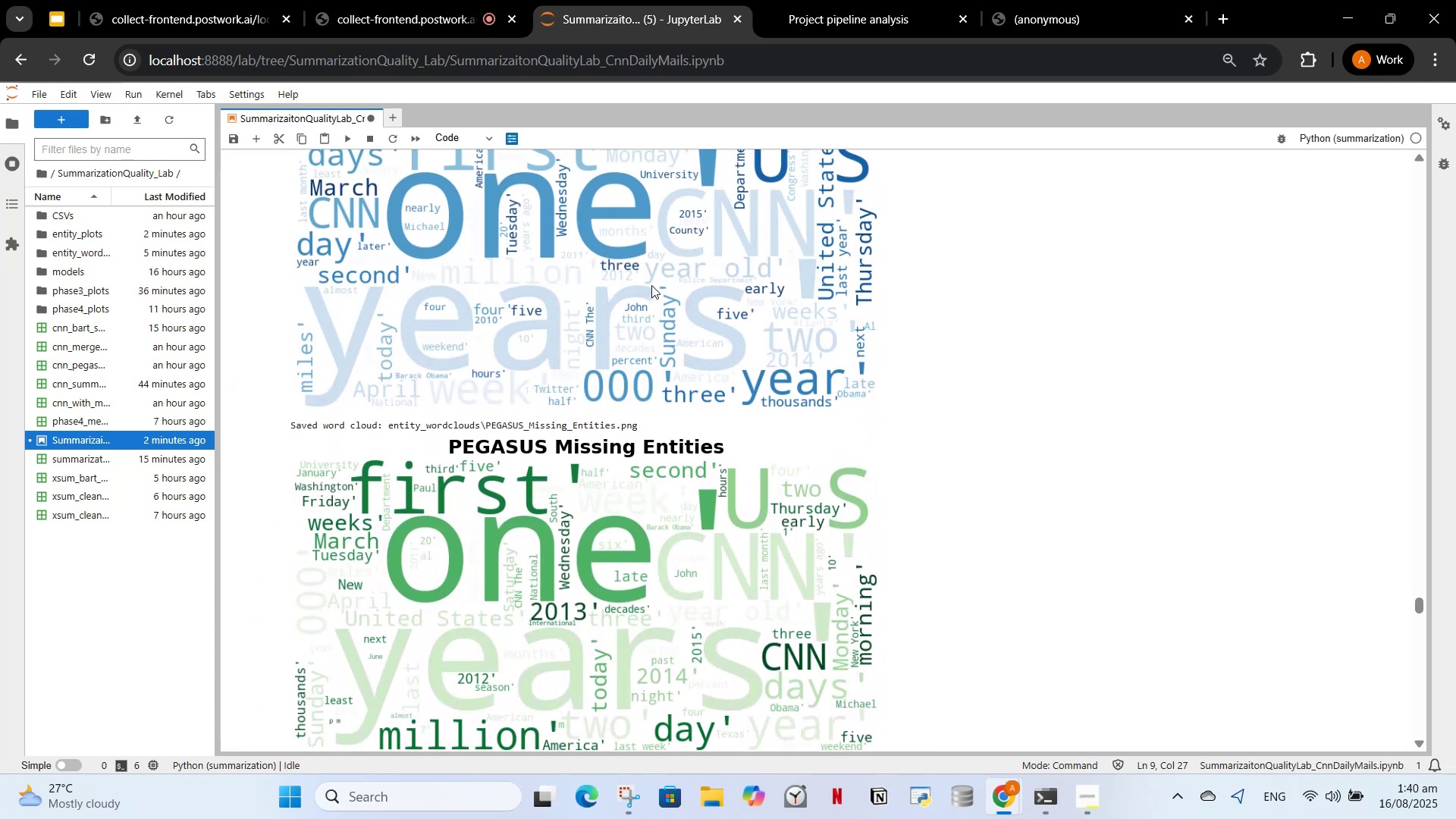 
scroll: coordinate [642, 298], scroll_direction: down, amount: 12.0
 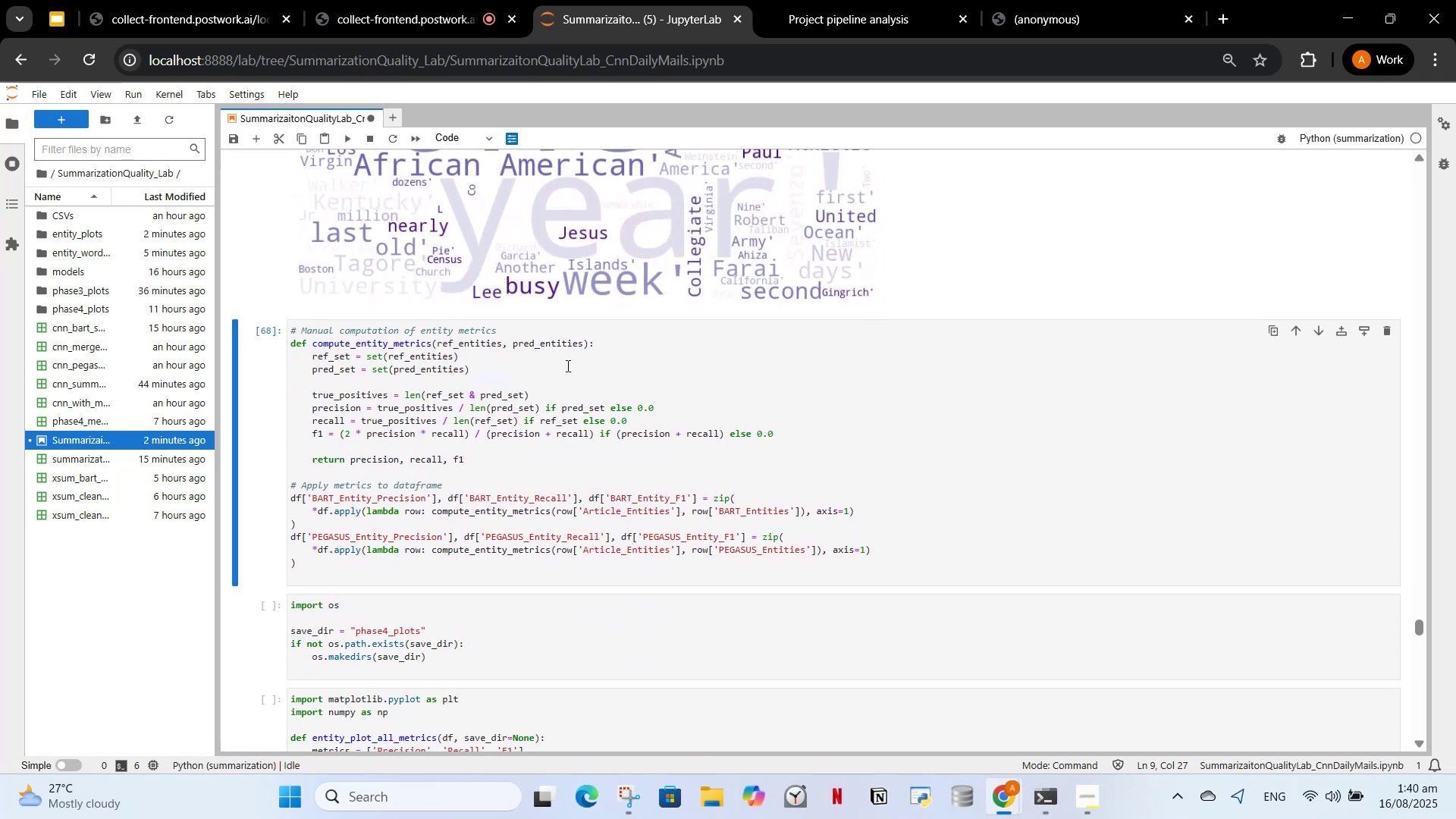 
left_click([566, 366])
 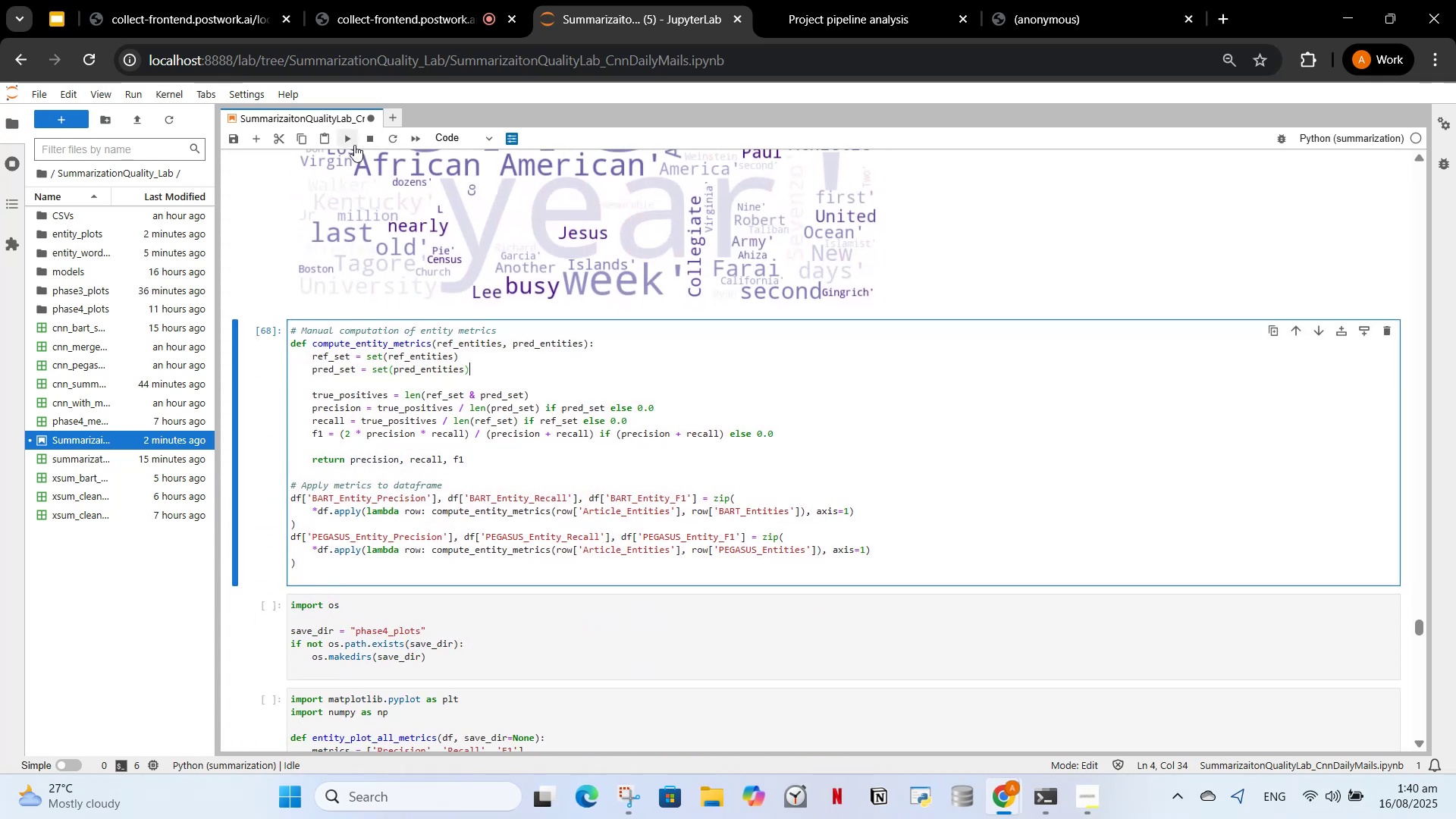 
left_click([349, 145])
 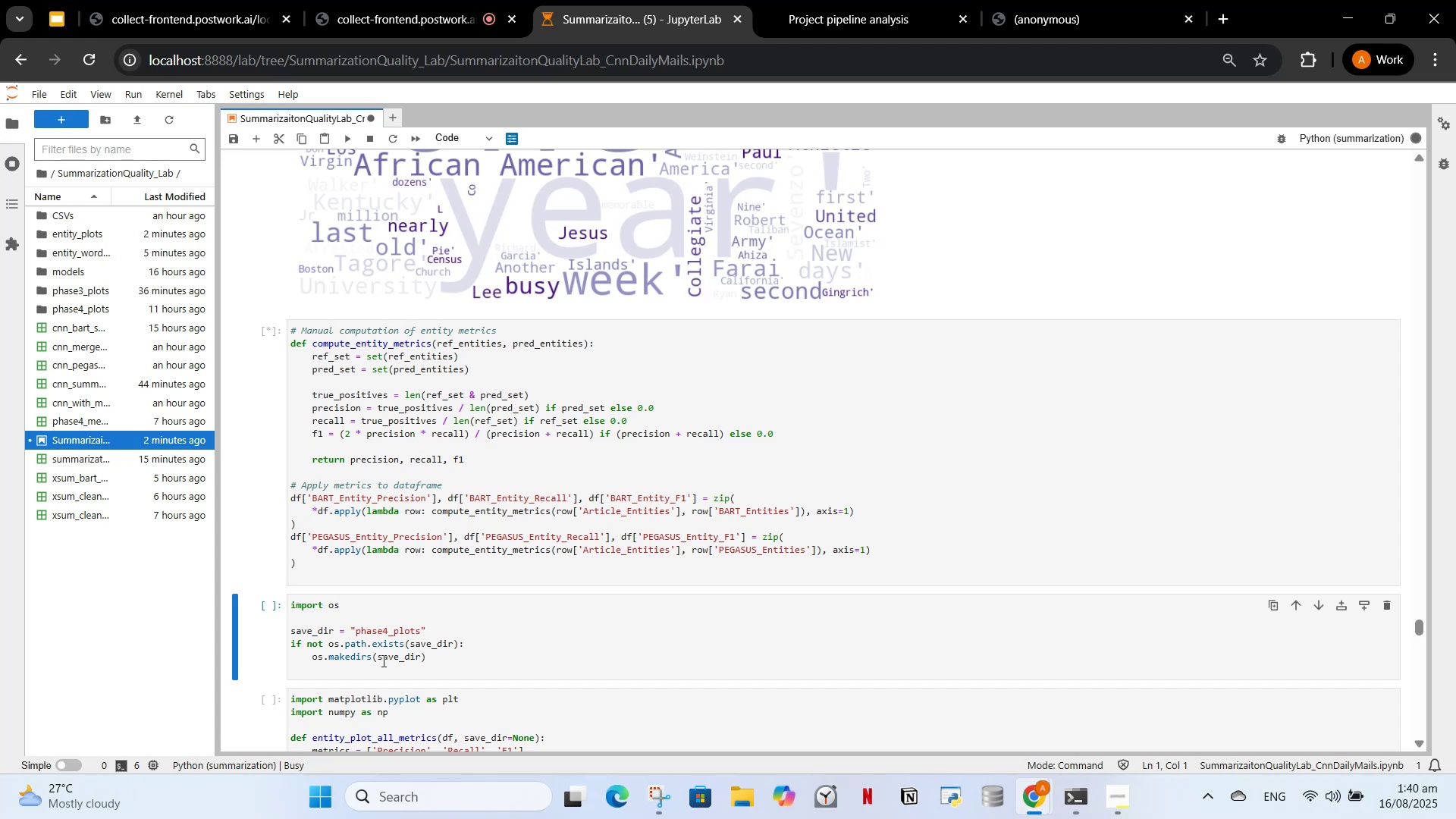 
scroll: coordinate [491, 500], scroll_direction: down, amount: 13.0
 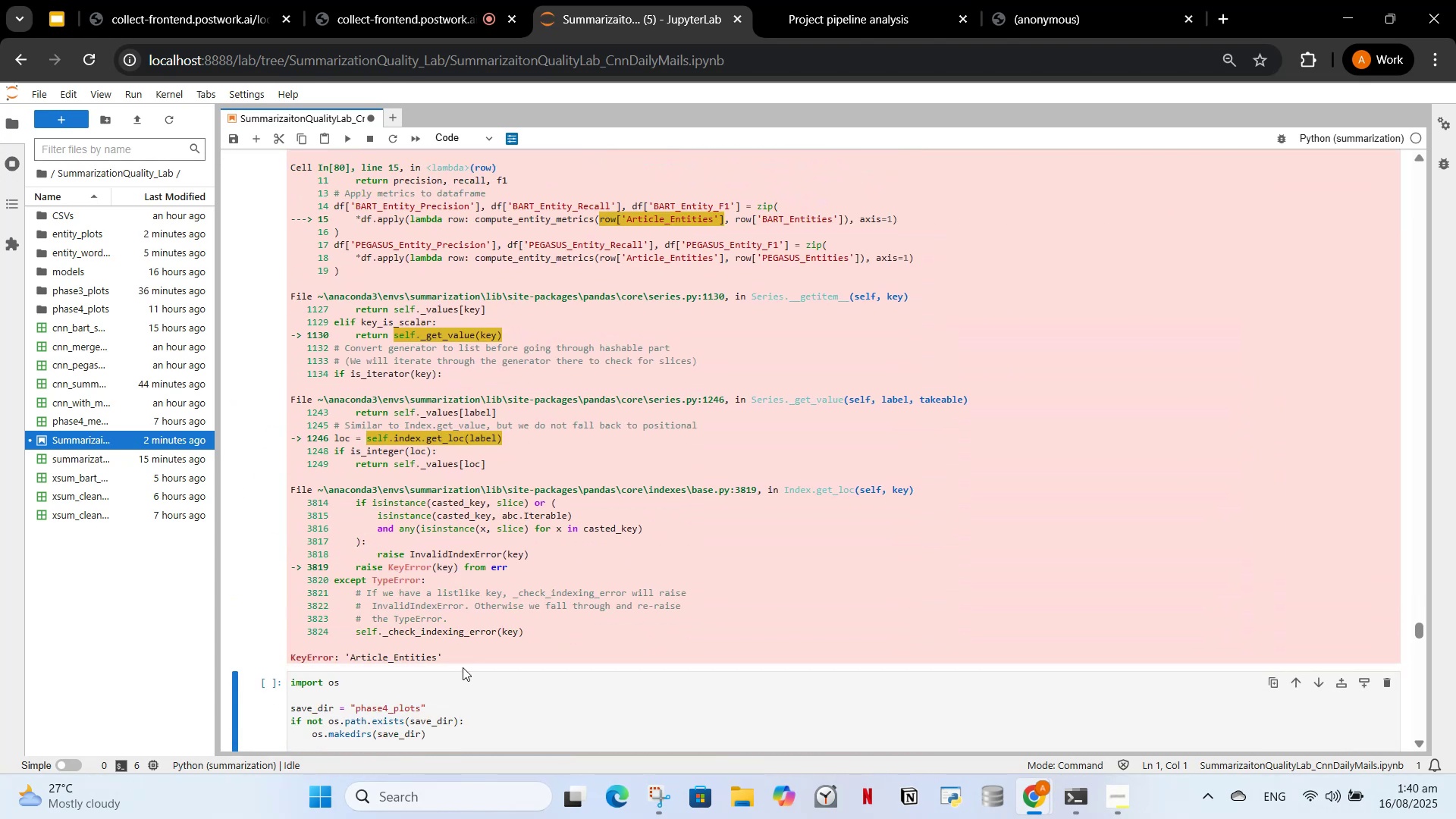 
scroll: coordinate [489, 629], scroll_direction: up, amount: 12.0
 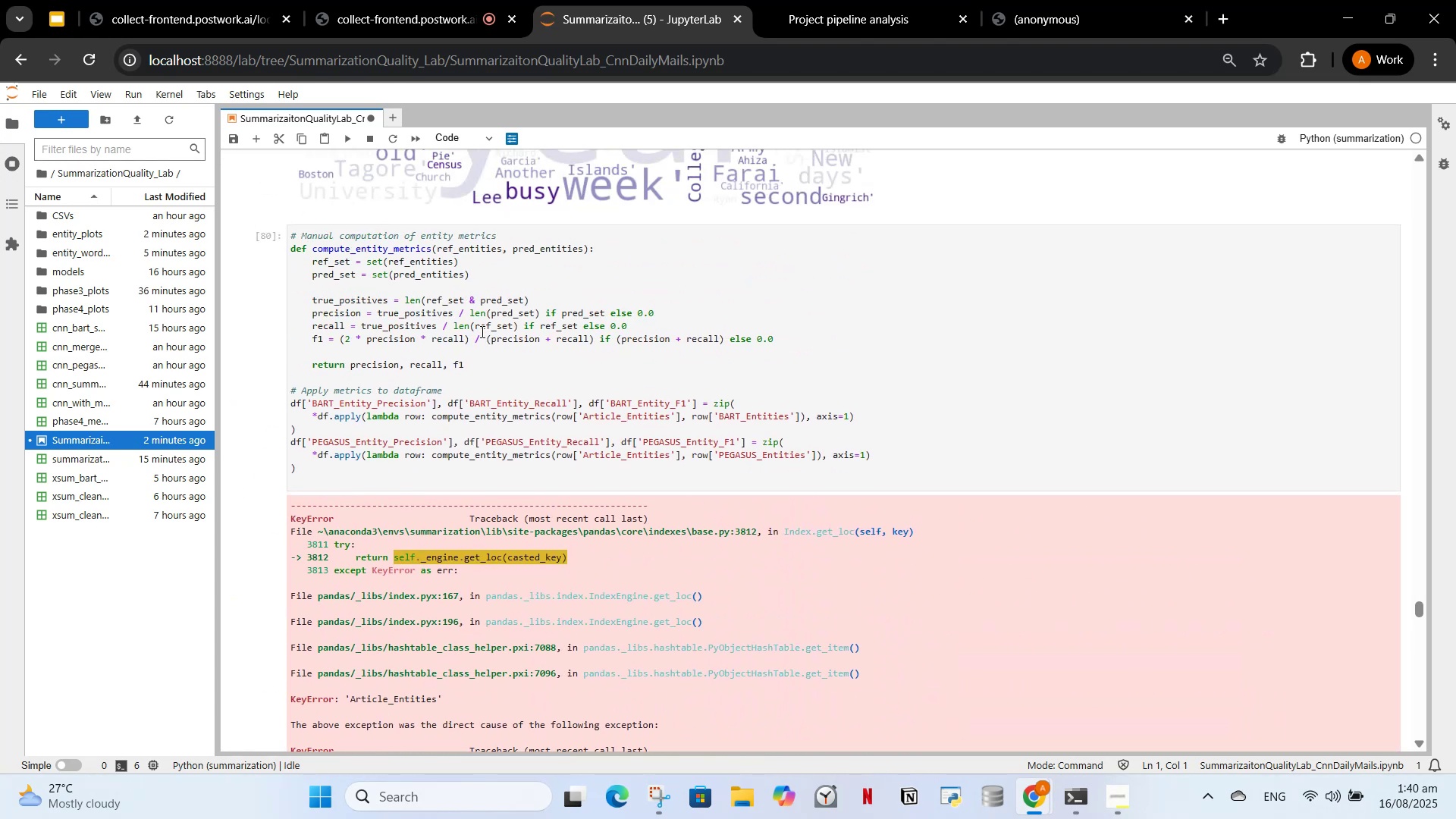 
left_click([466, 328])
 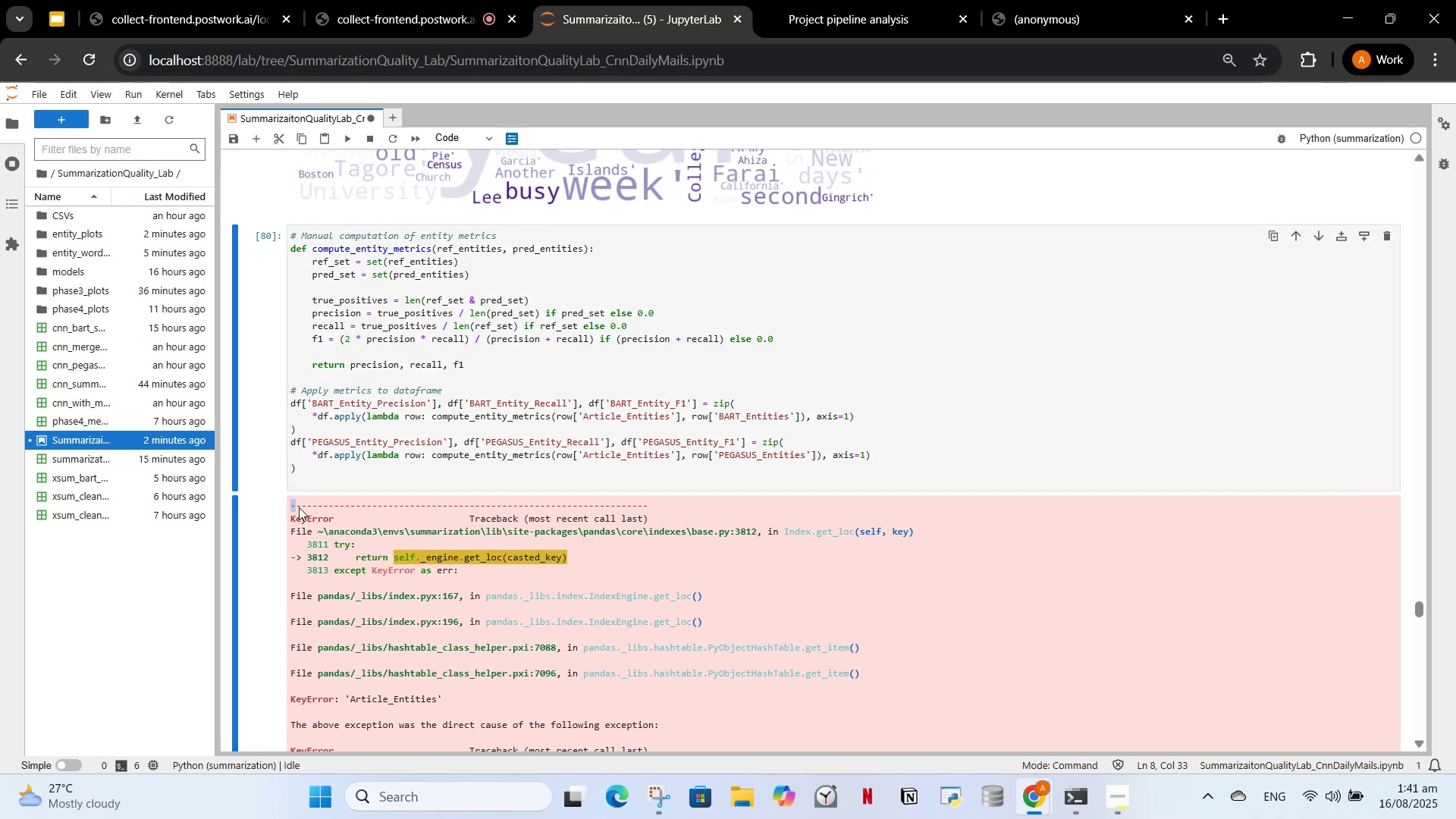 
wait(11.75)
 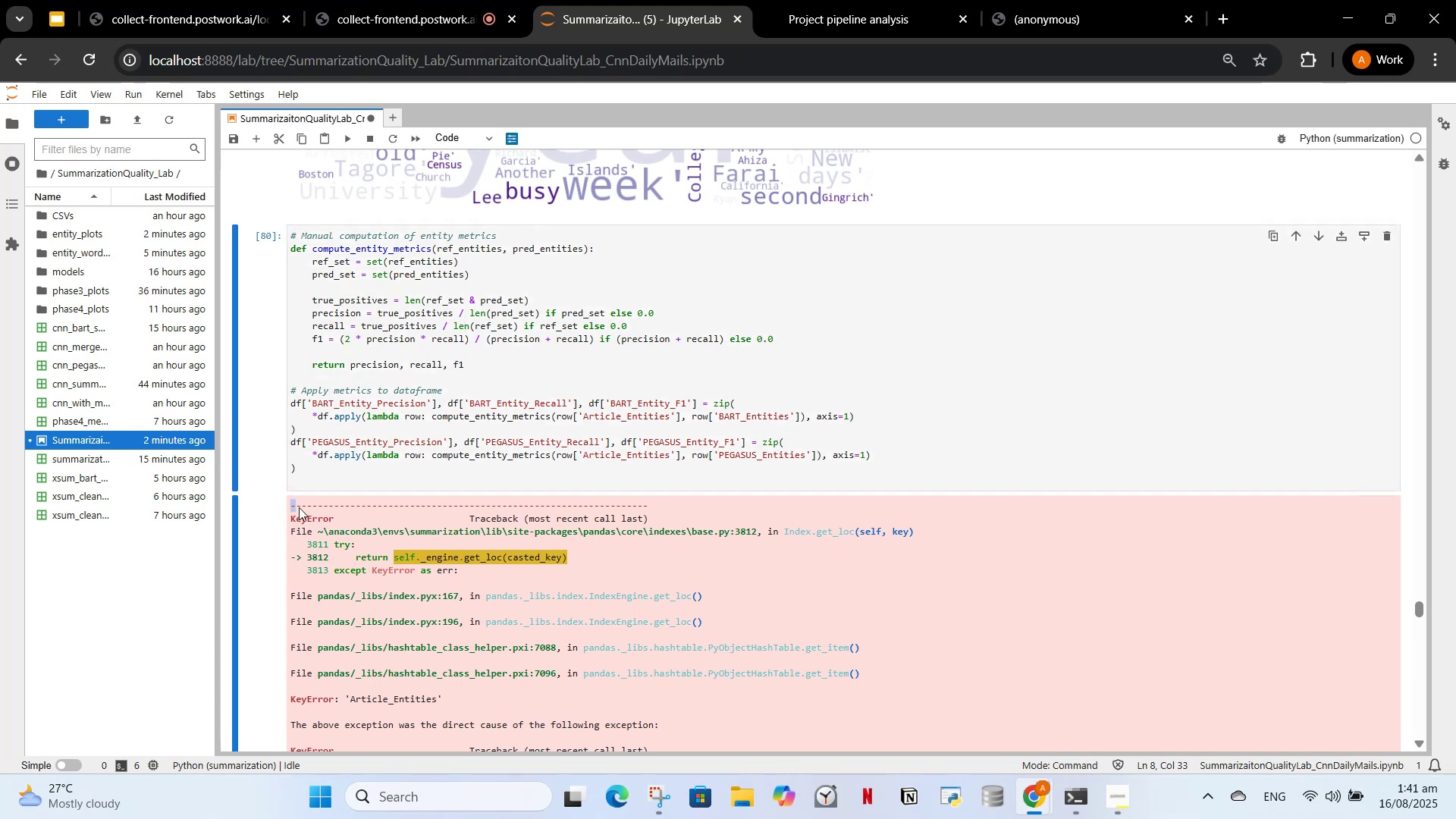 
left_click([541, 325])
 